 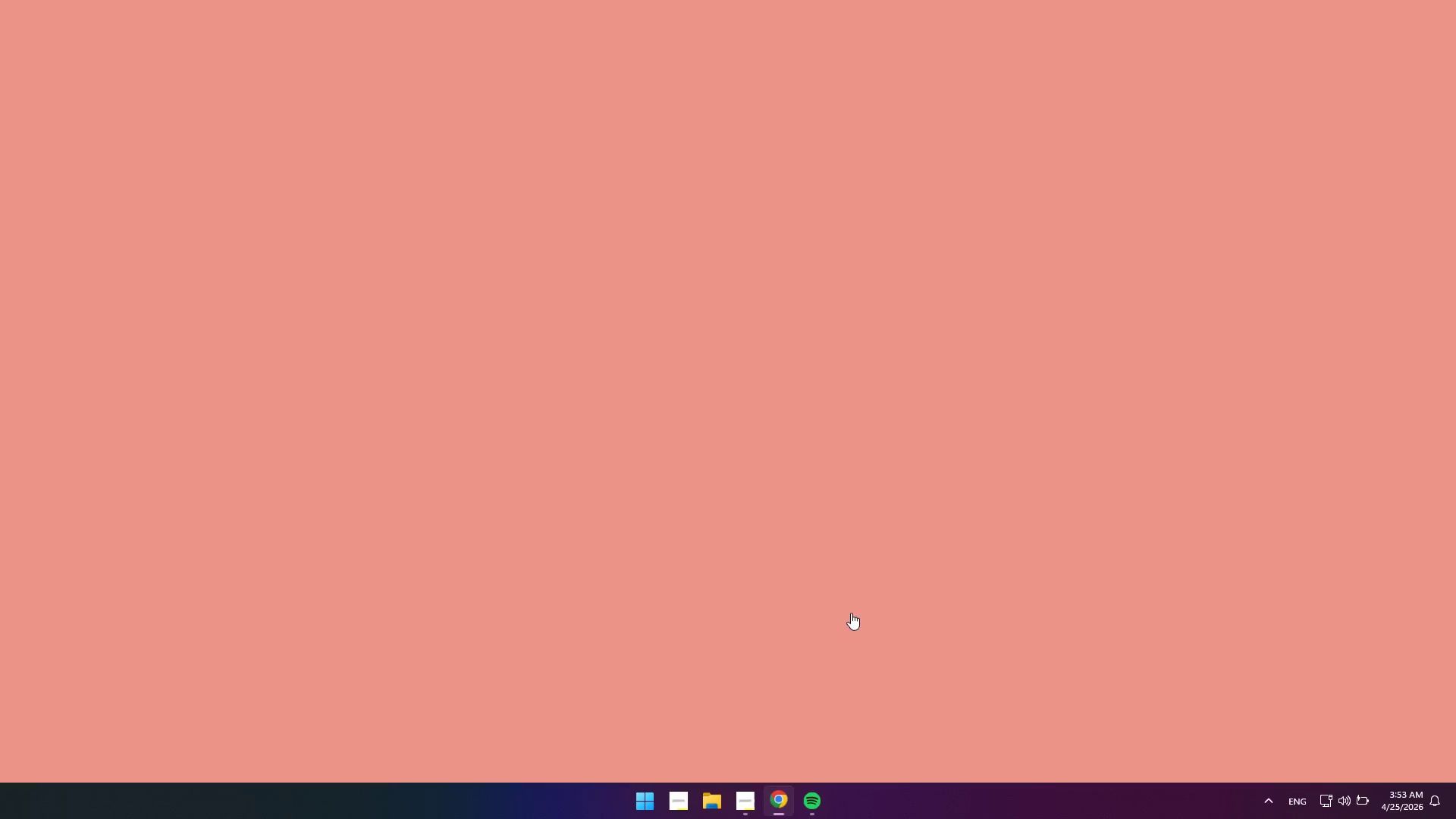 
left_click([1159, 0])
 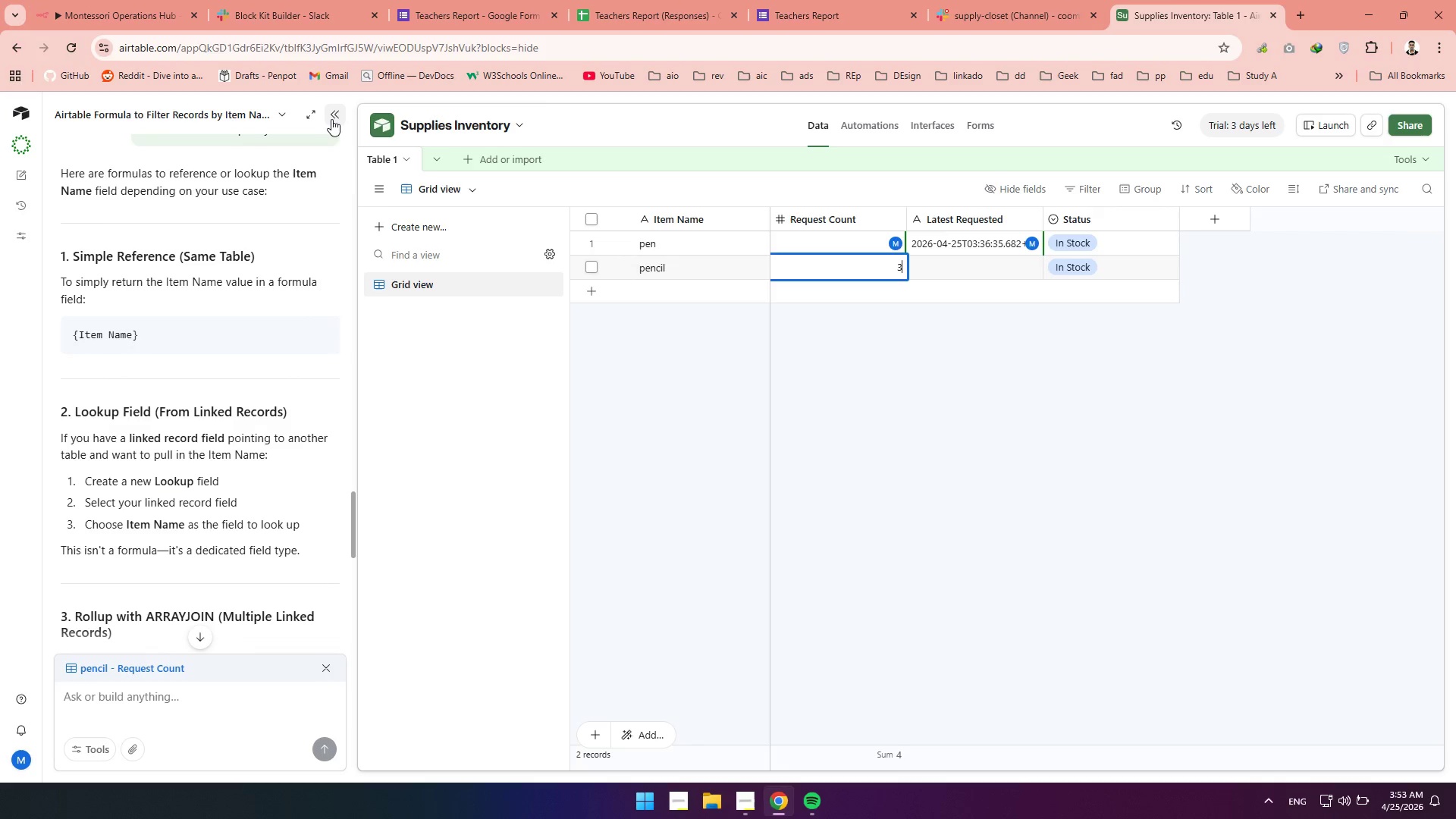 
left_click([331, 118])
 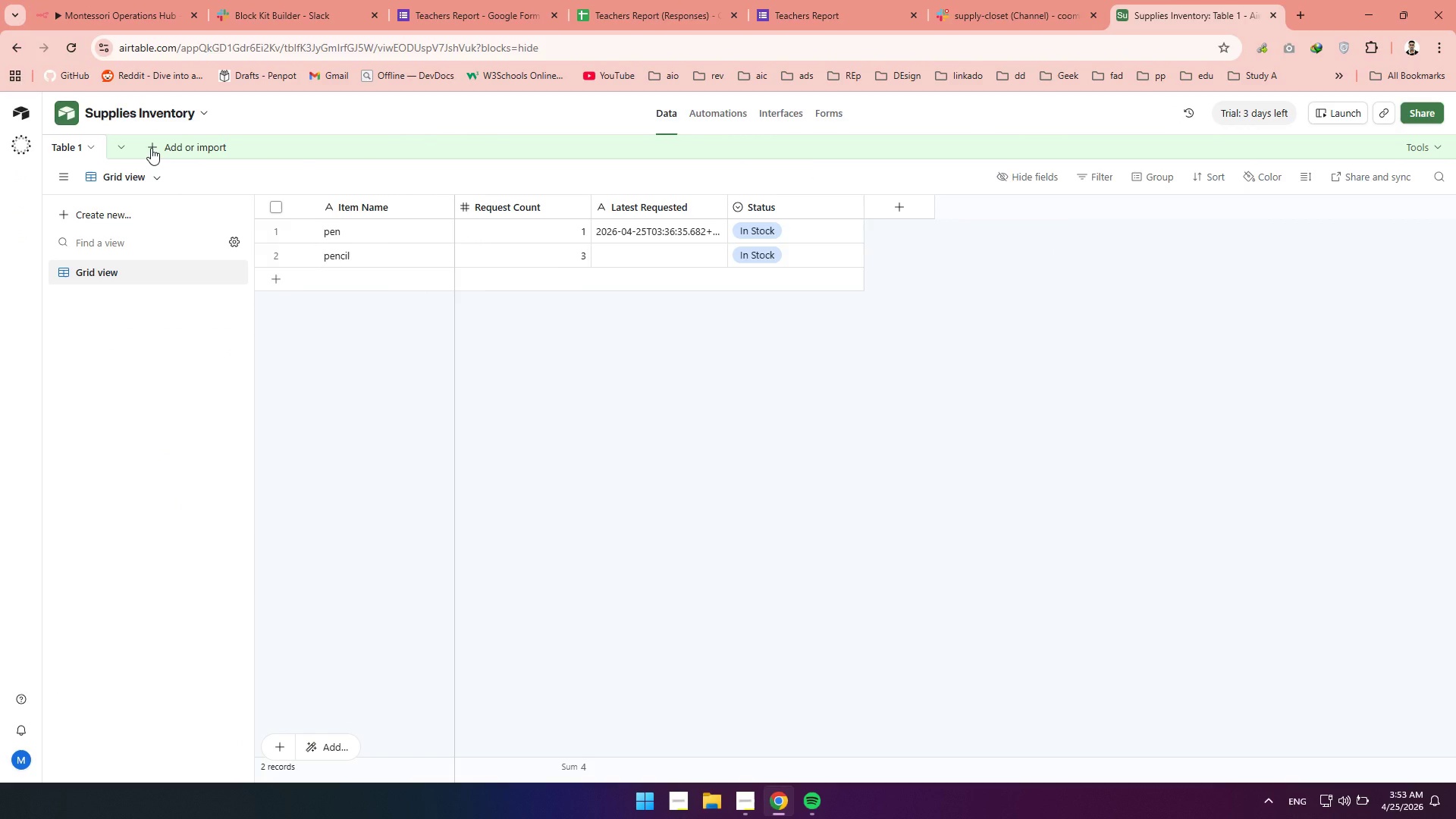 
left_click([116, 144])
 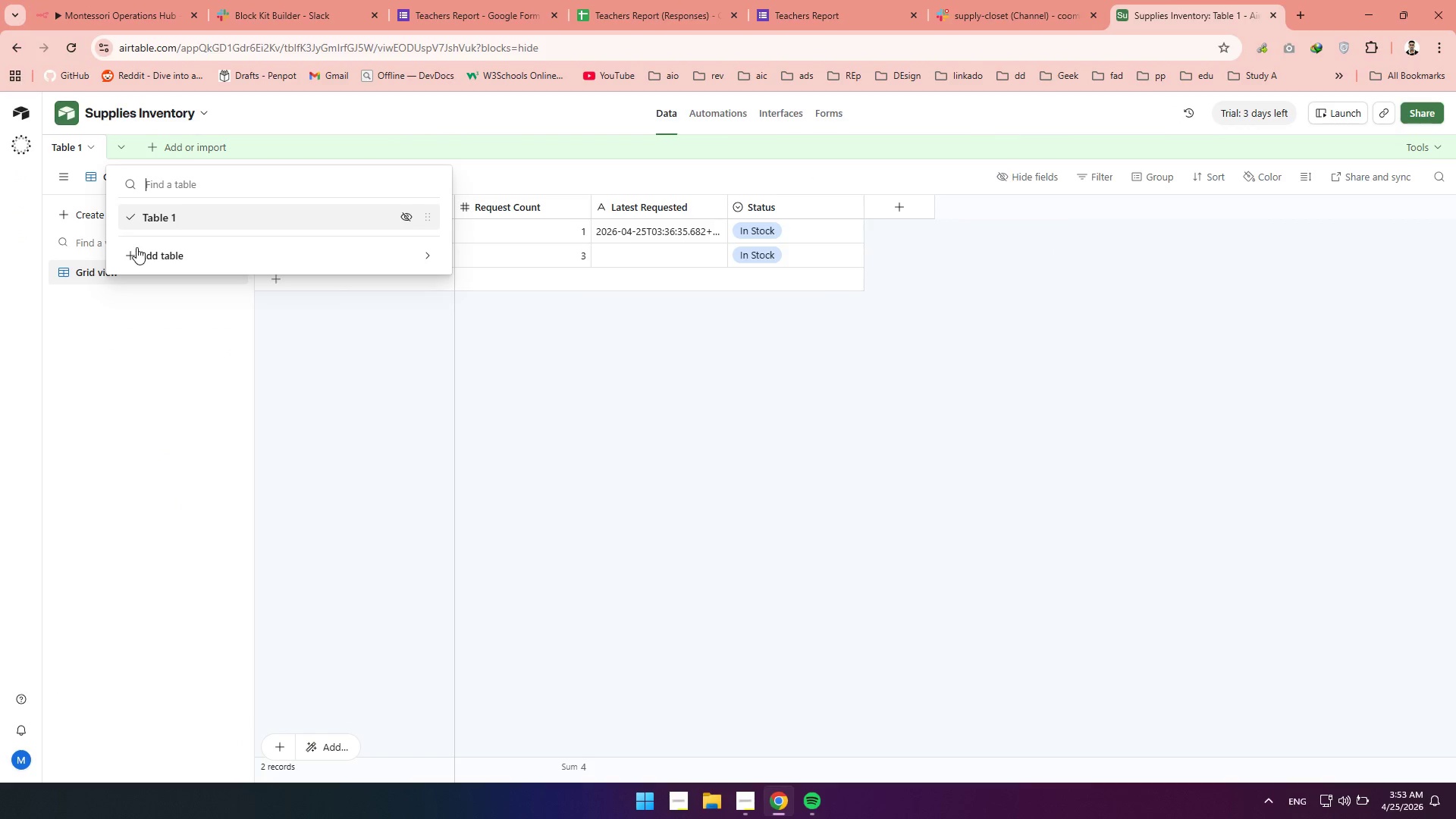 
left_click([136, 248])
 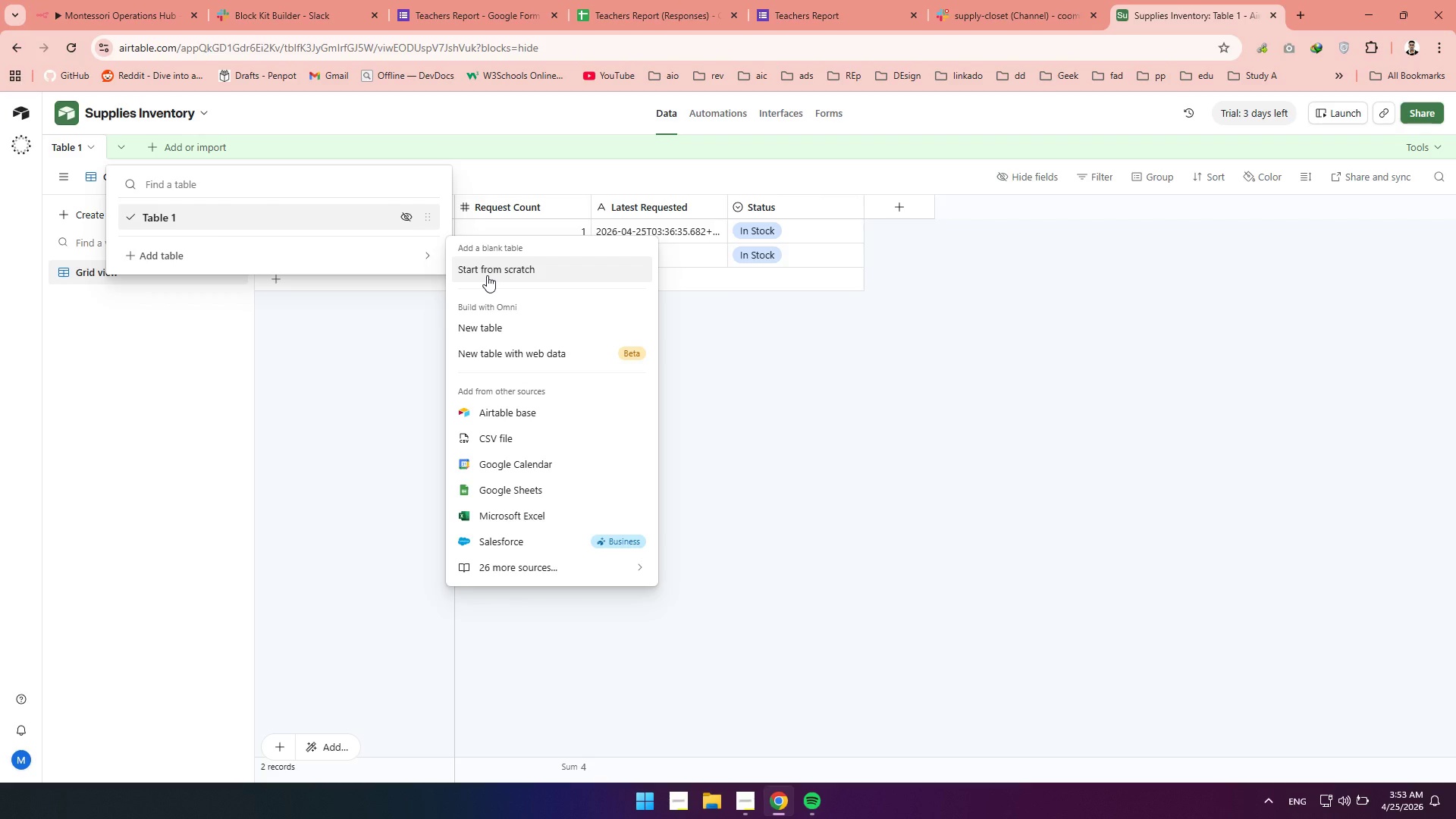 
left_click([487, 275])
 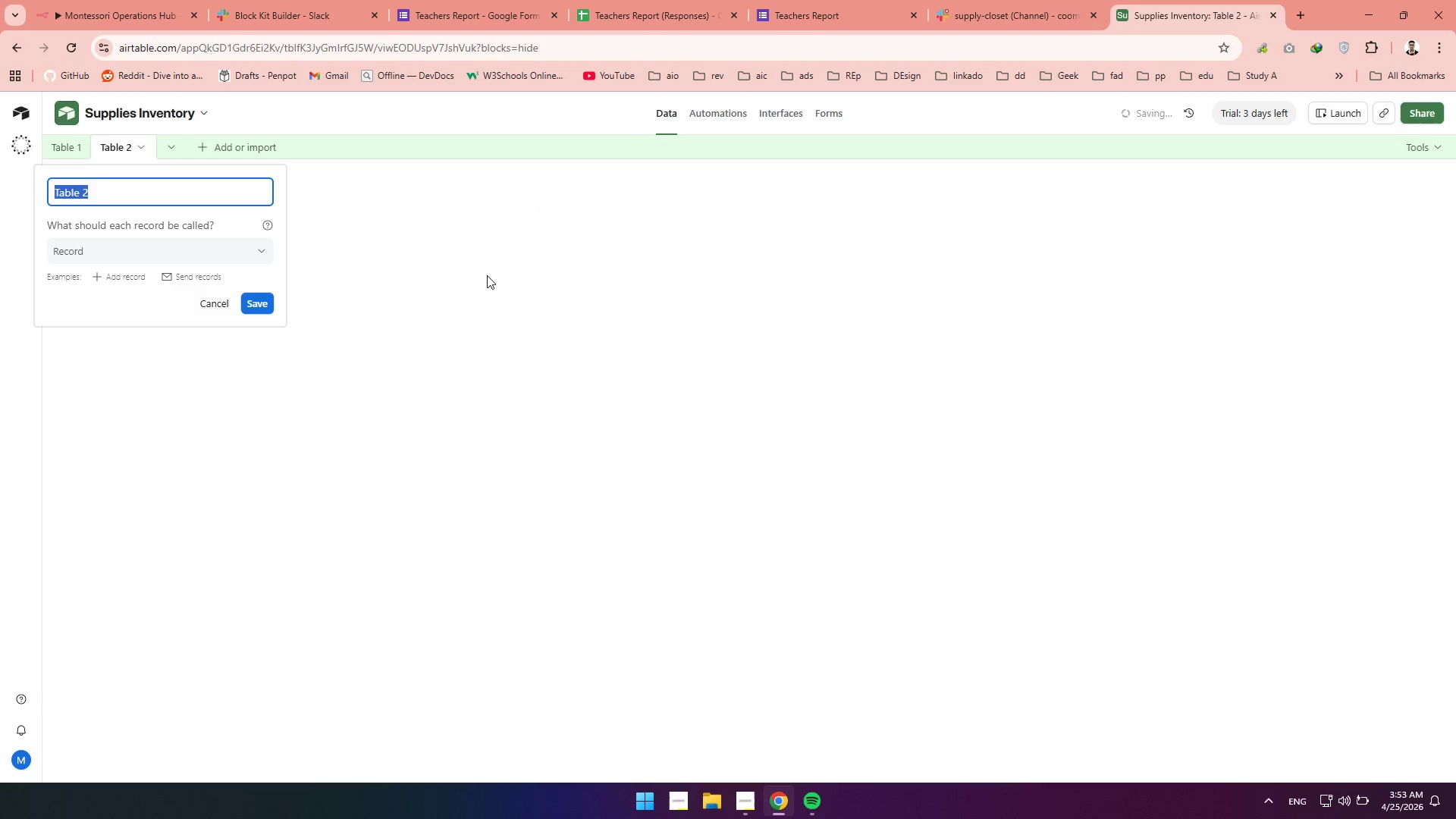 
type(Daily L=)
key(Backspace)
key(Backspace)
type(c)
key(Backspace)
type(Classroom Log)
 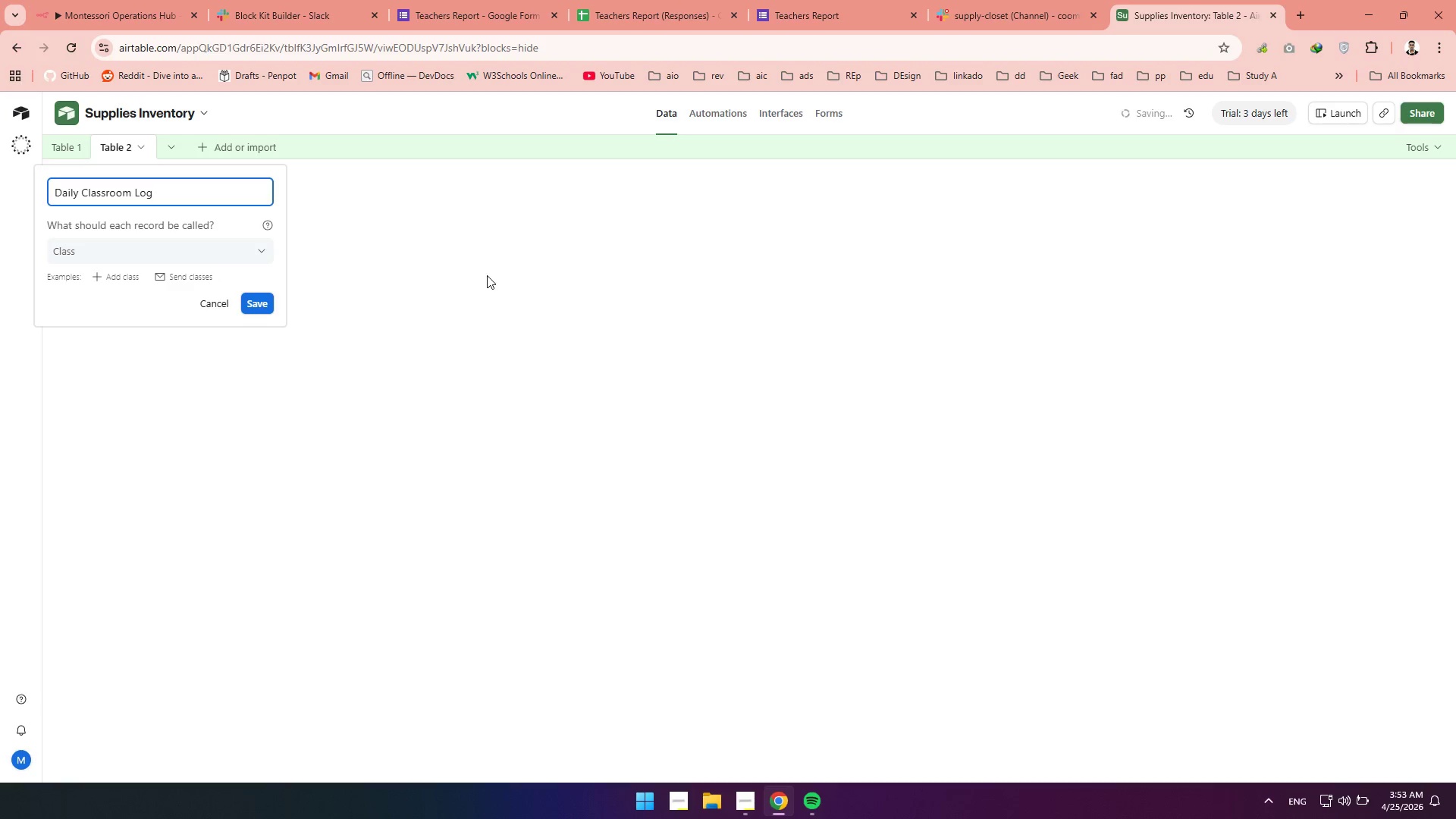 
left_click([268, 296])
 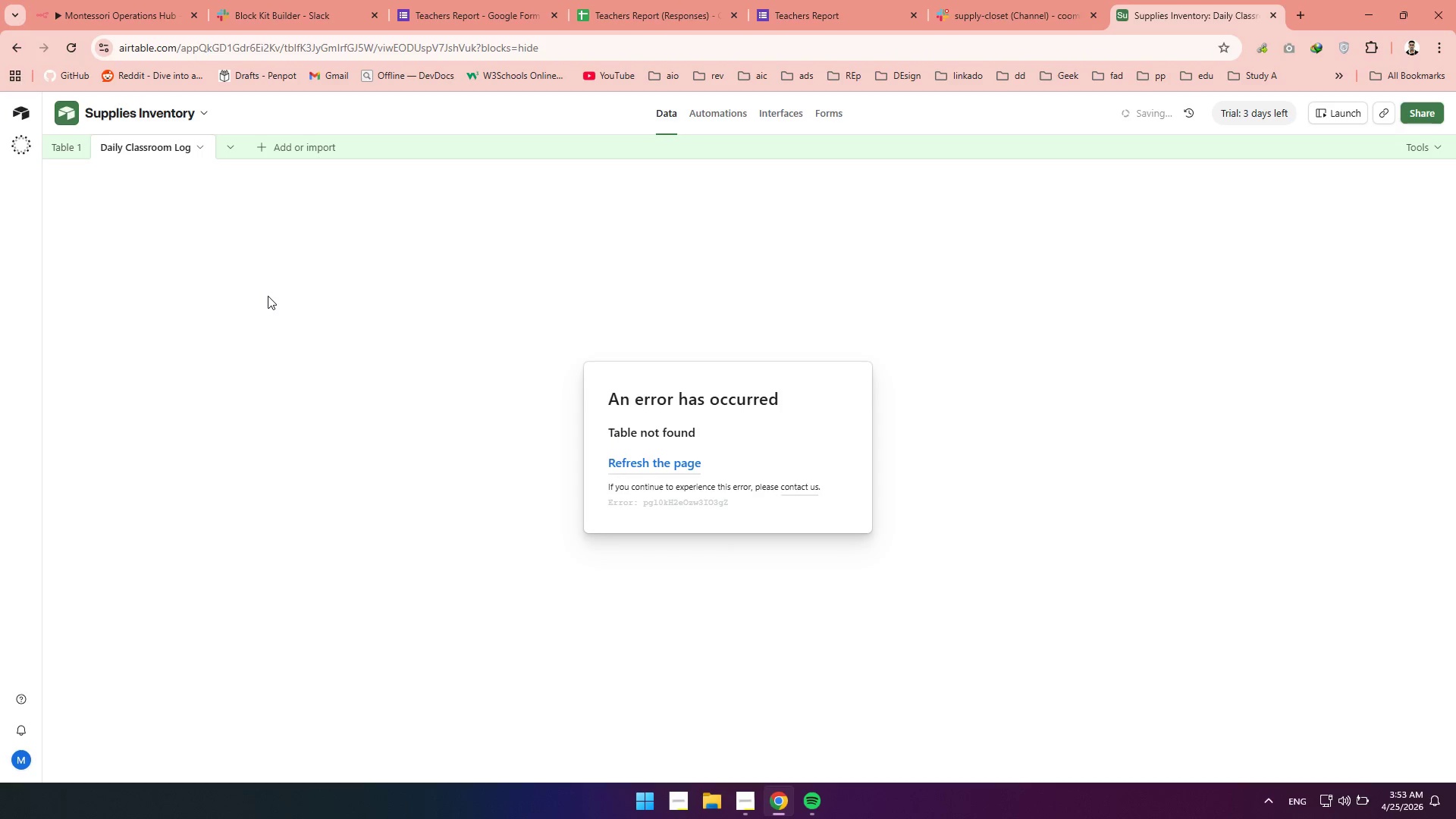 
wait(11.69)
 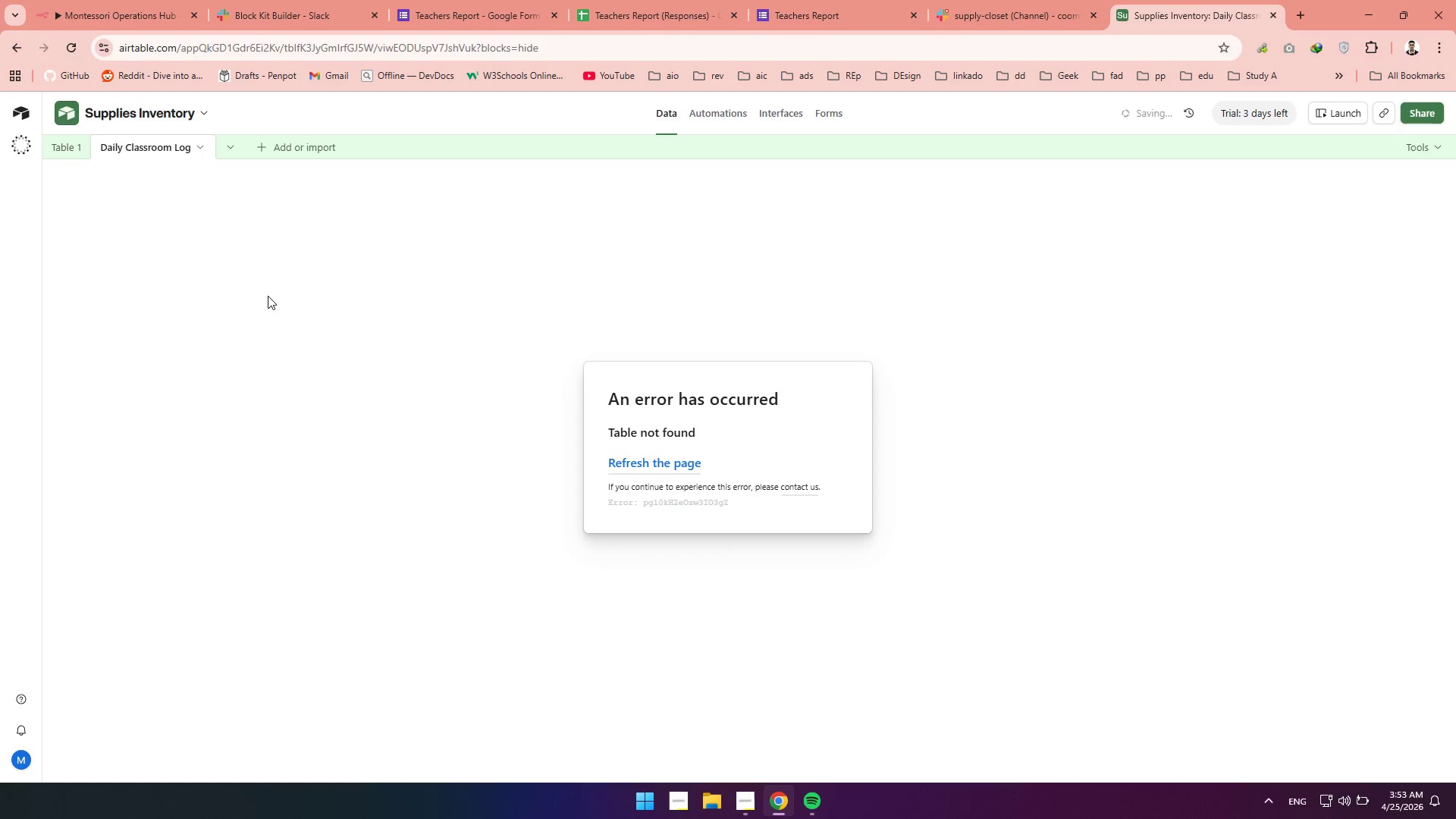 
left_click([638, 476])
 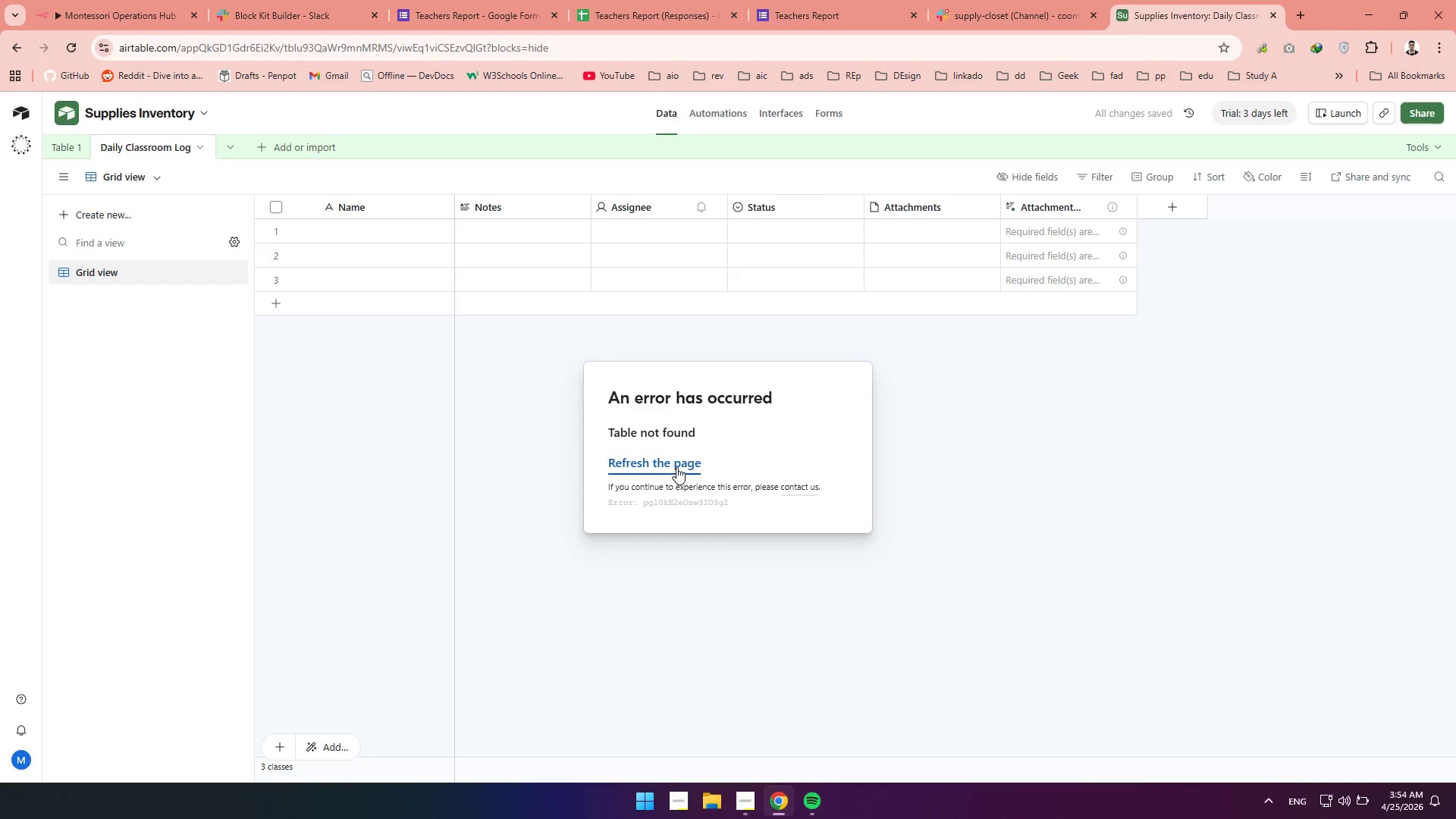 
left_click([676, 467])
 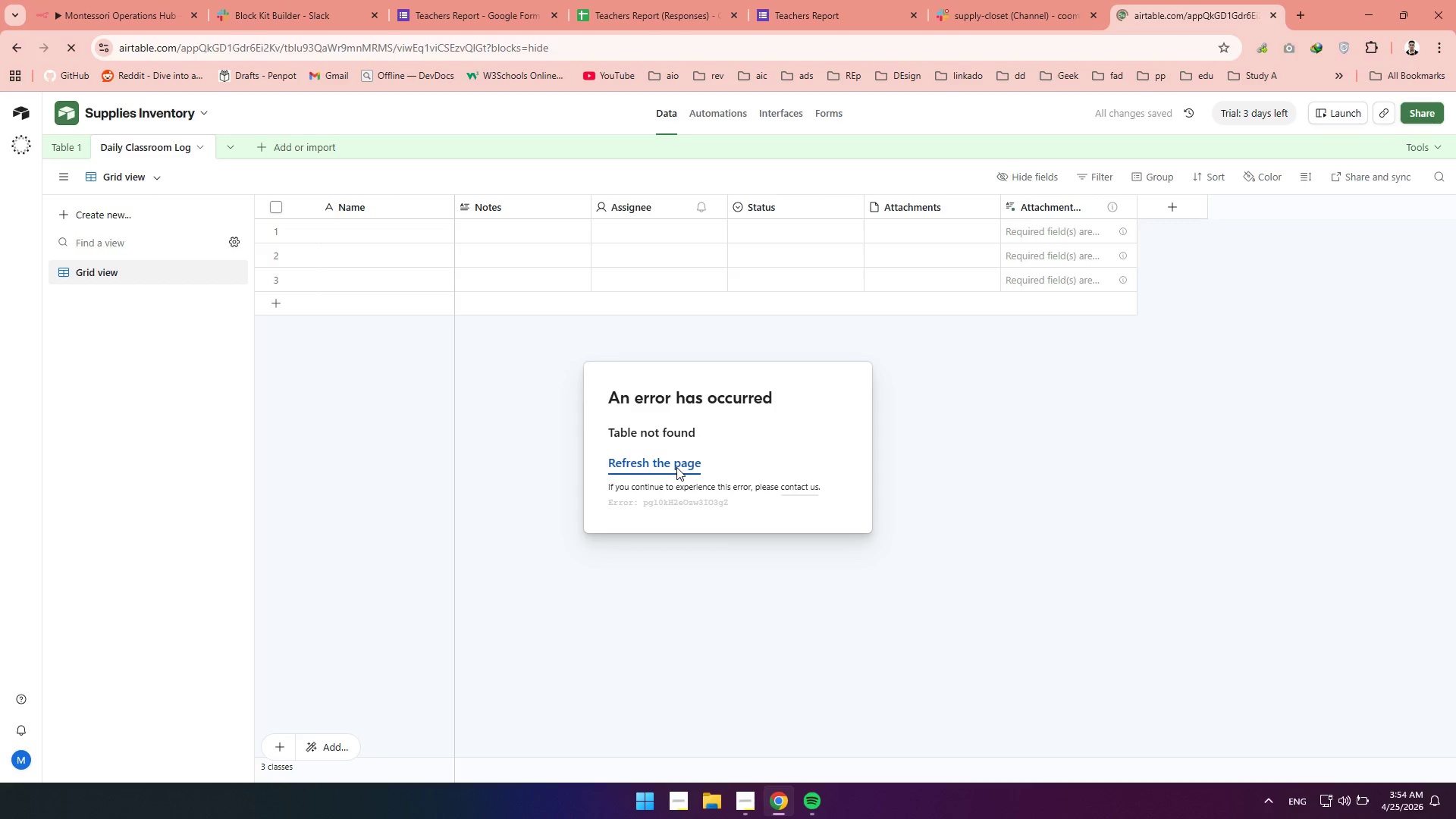 
left_click([676, 467])
 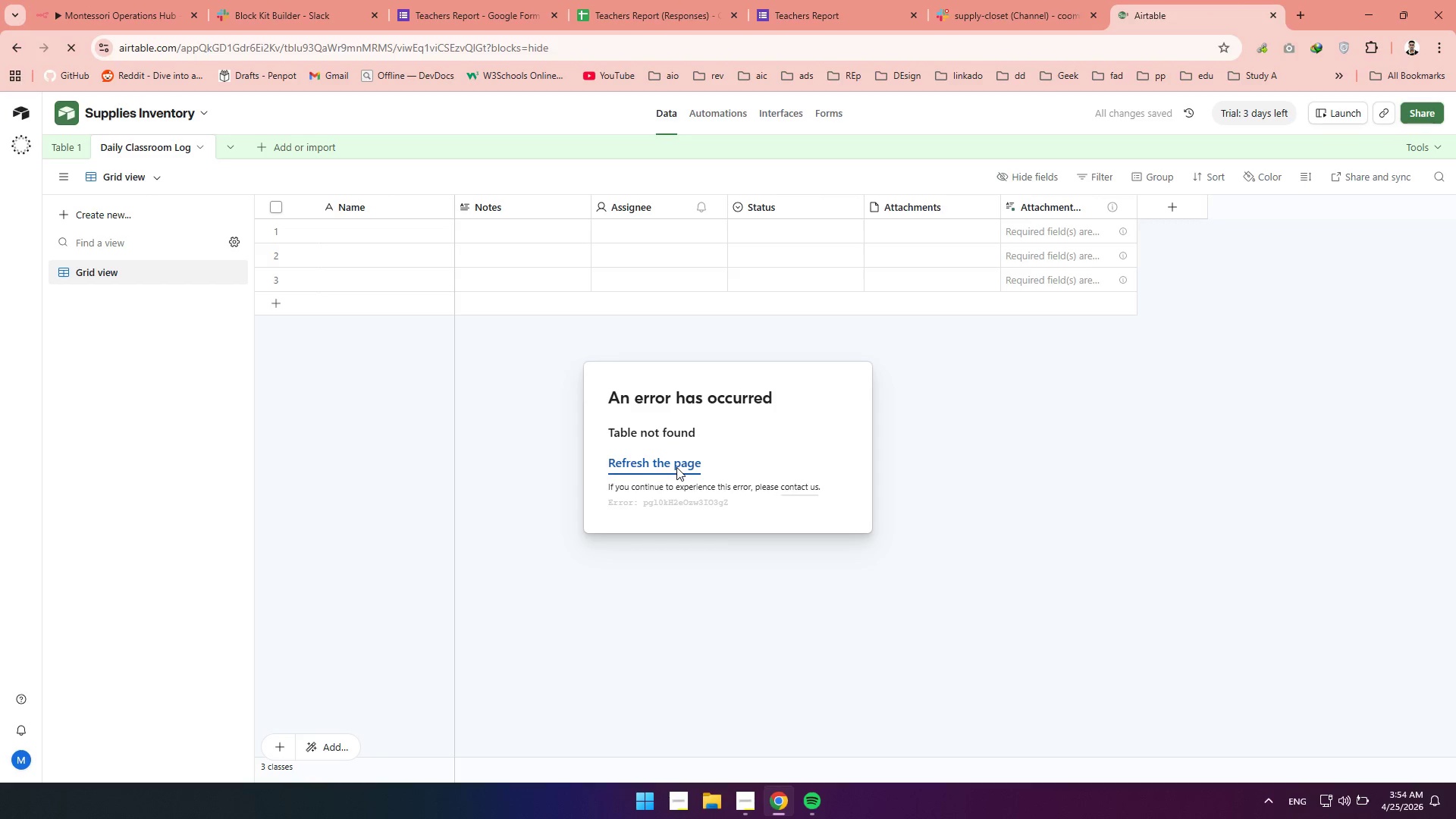 
double_click([676, 467])
 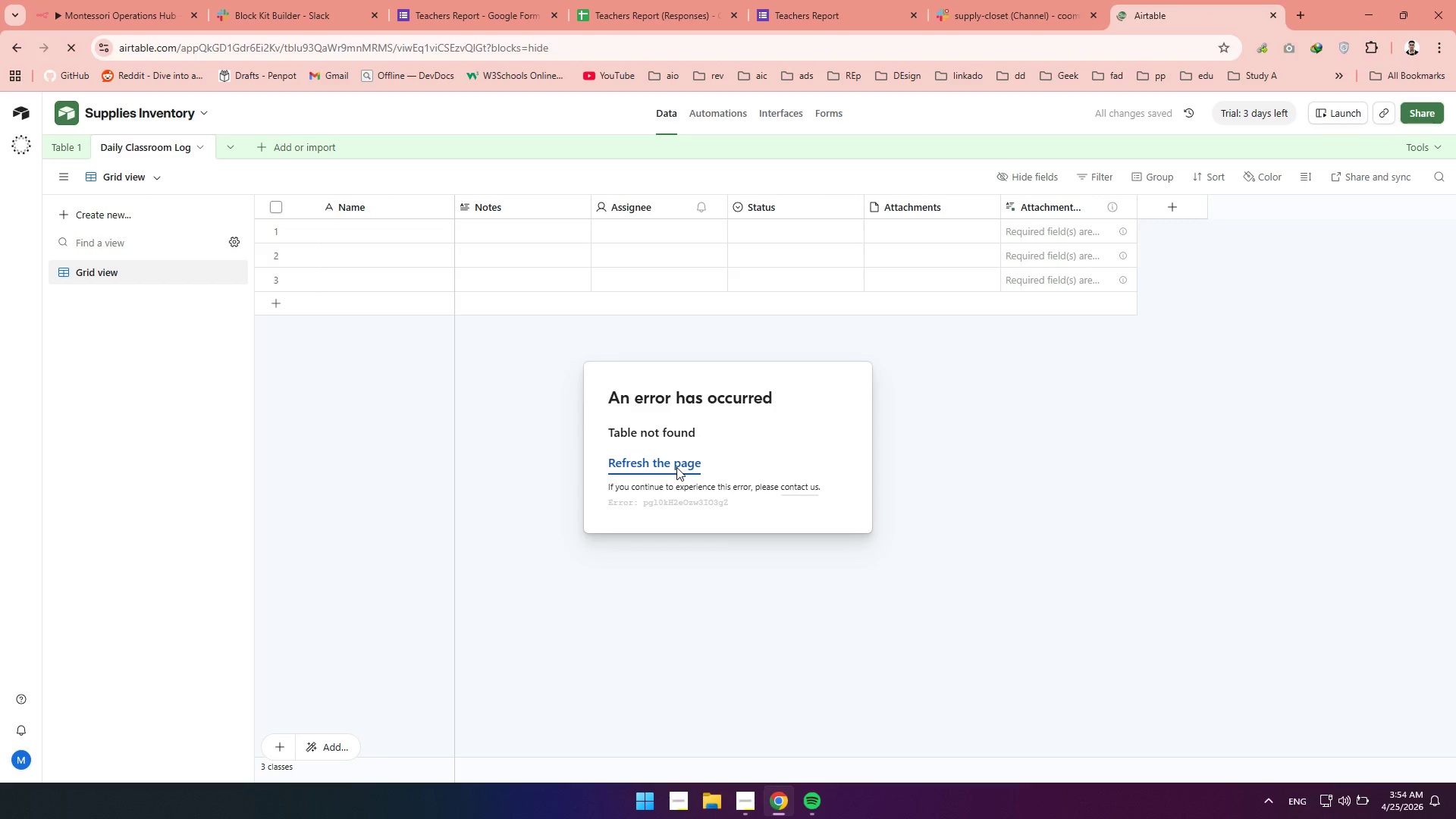 
triple_click([676, 467])
 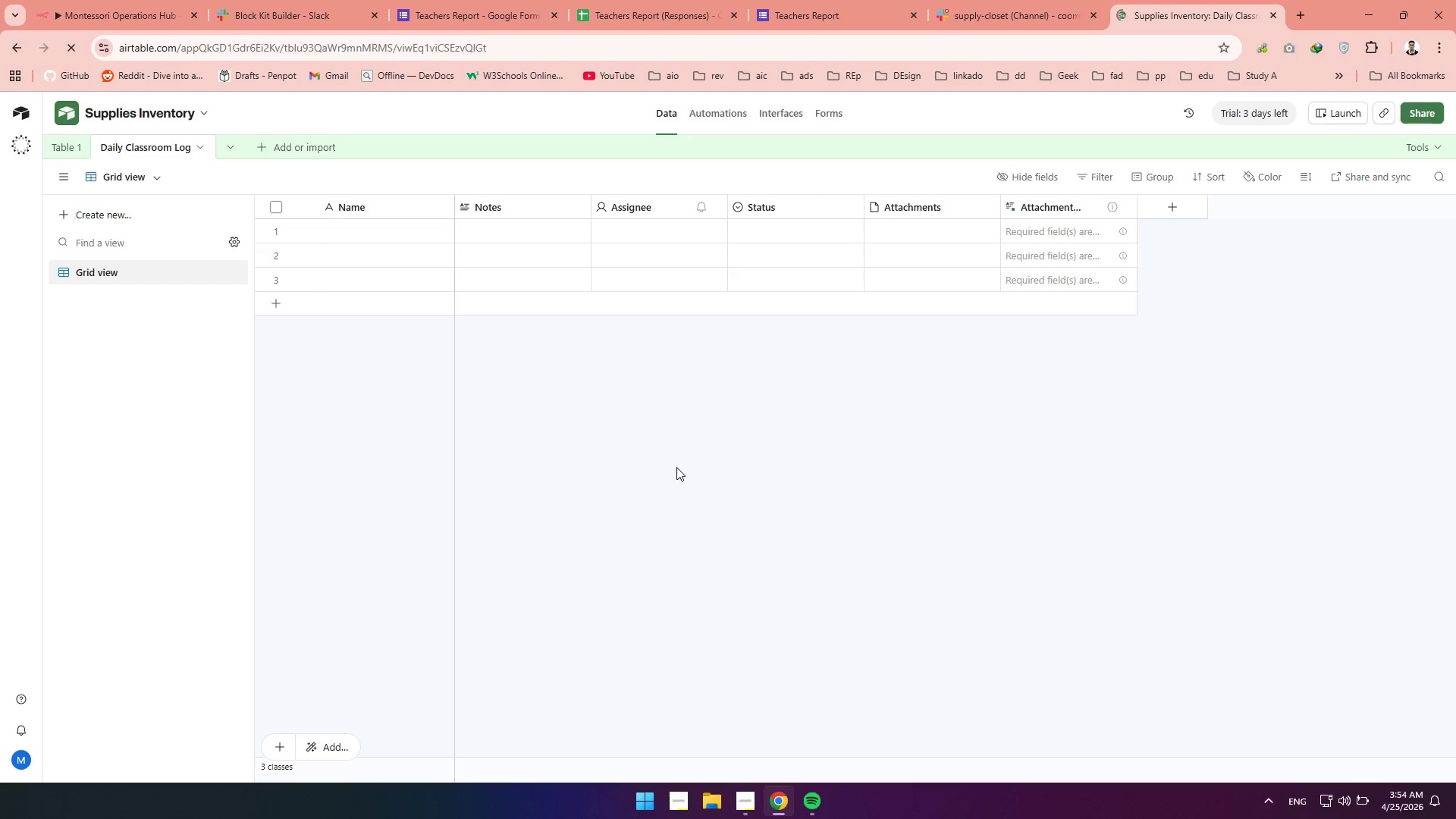 
wait(25.14)
 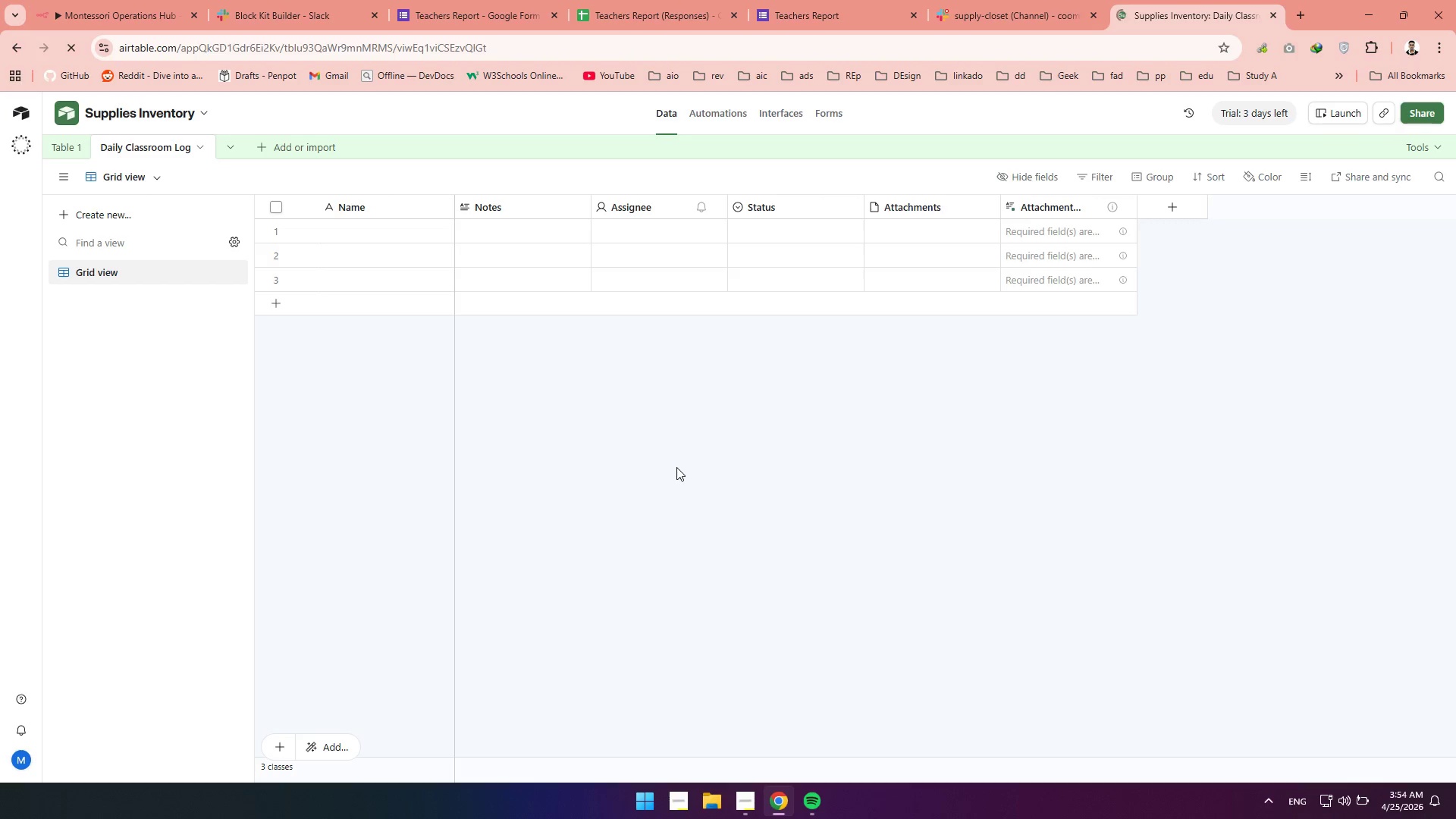 
right_click([494, 206])
 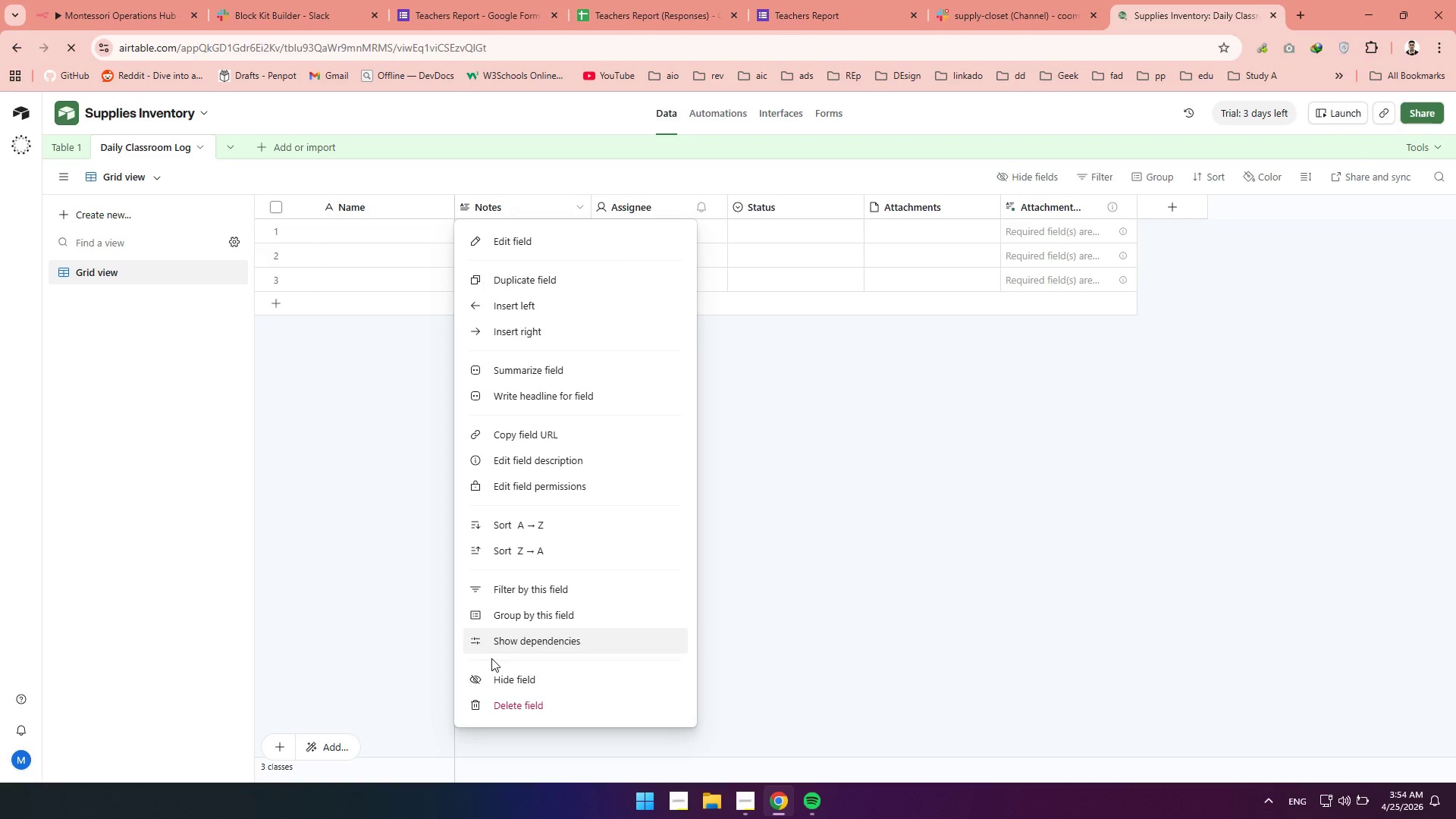 
left_click([494, 706])
 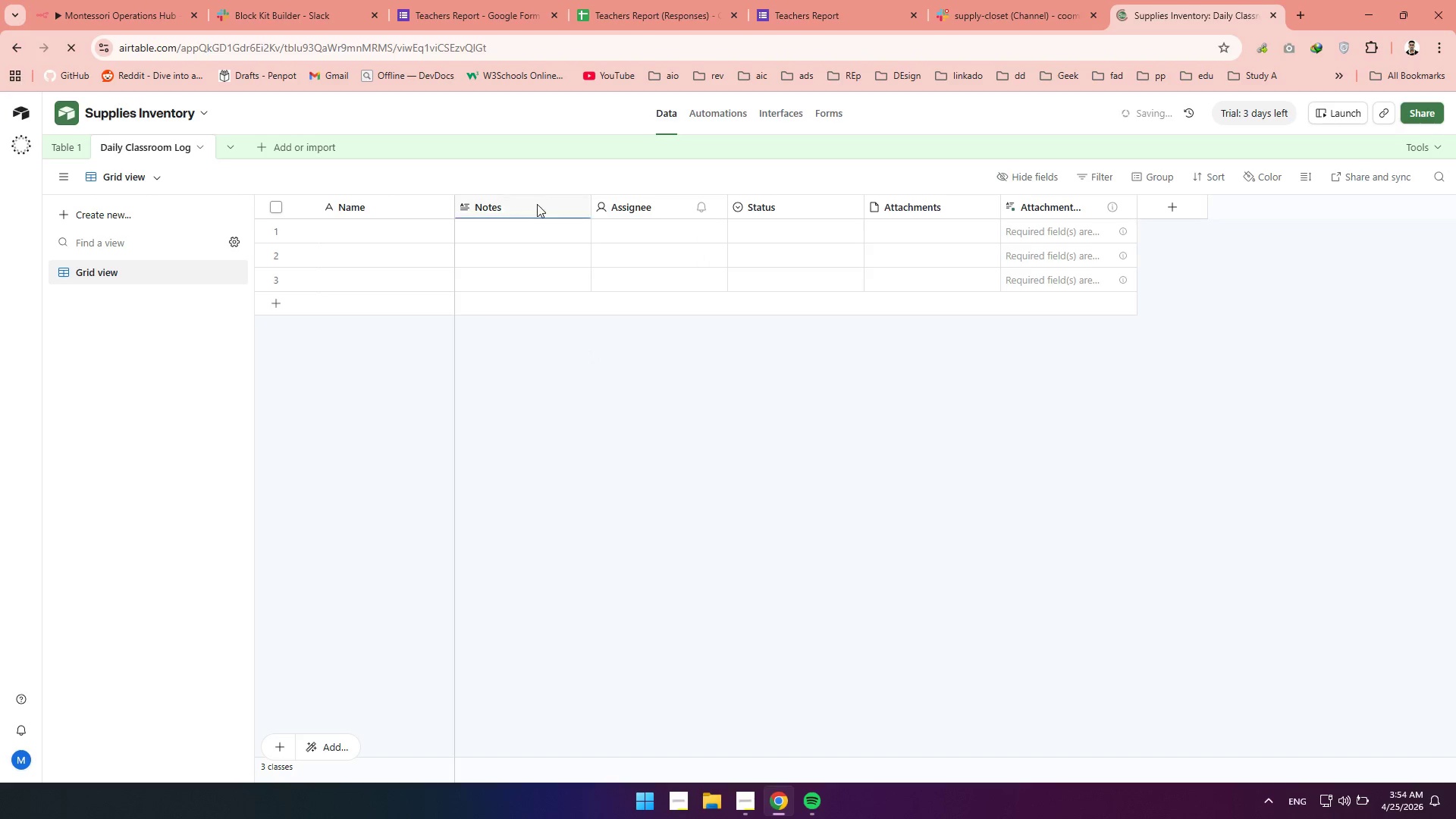 
right_click([536, 202])
 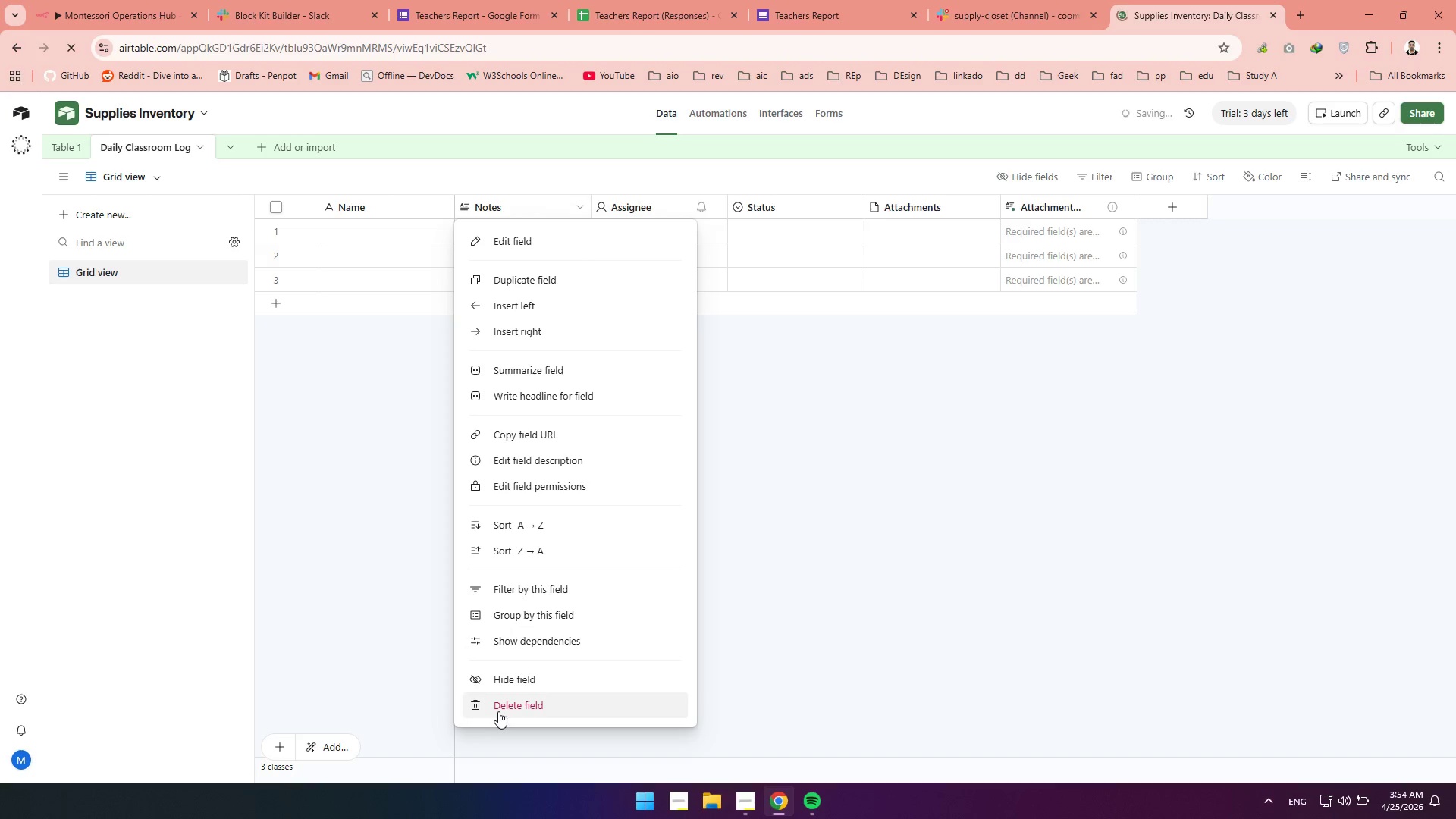 
left_click([500, 711])
 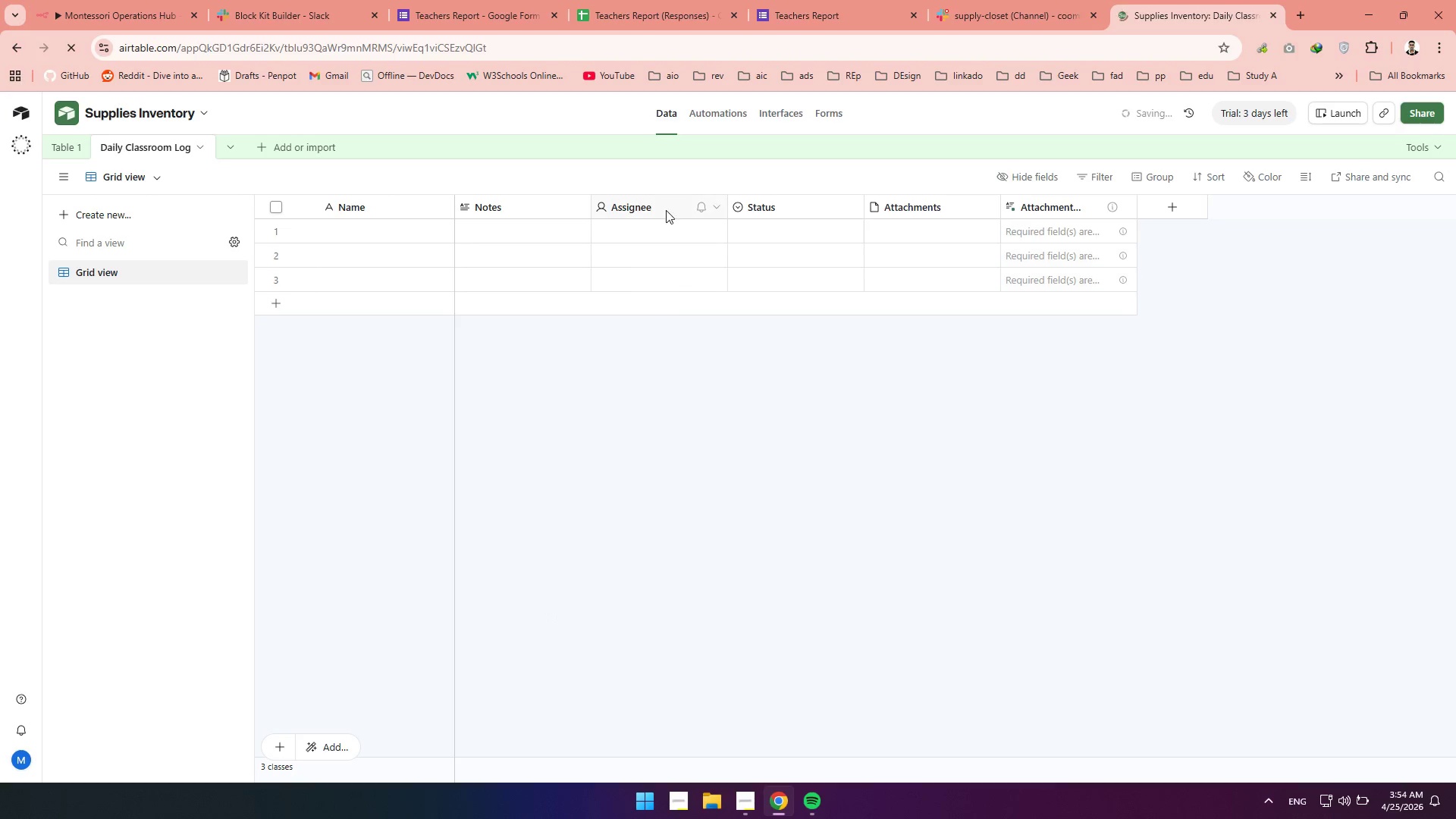 
left_click([651, 212])
 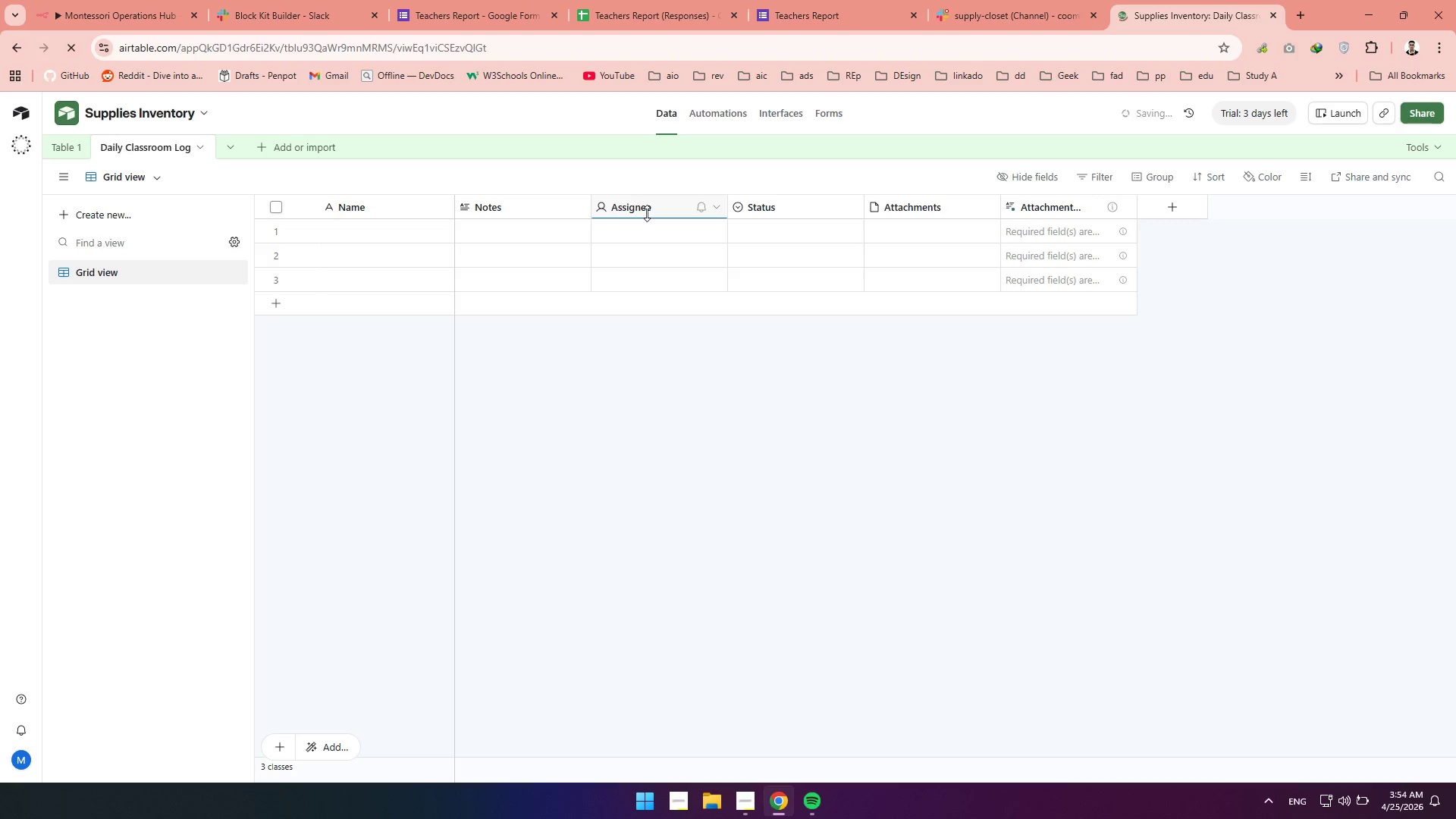 
wait(10.56)
 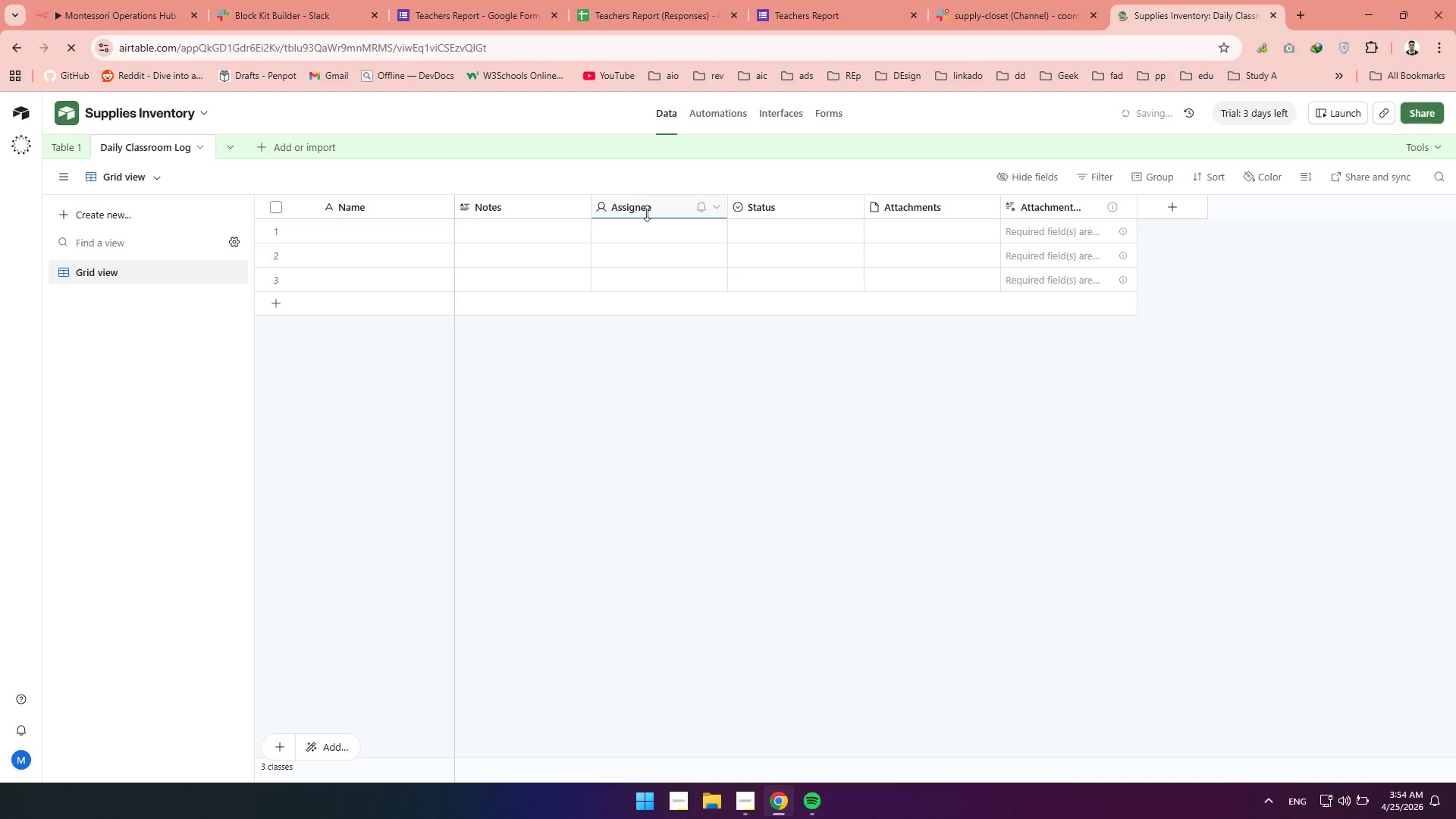 
key(Space)
 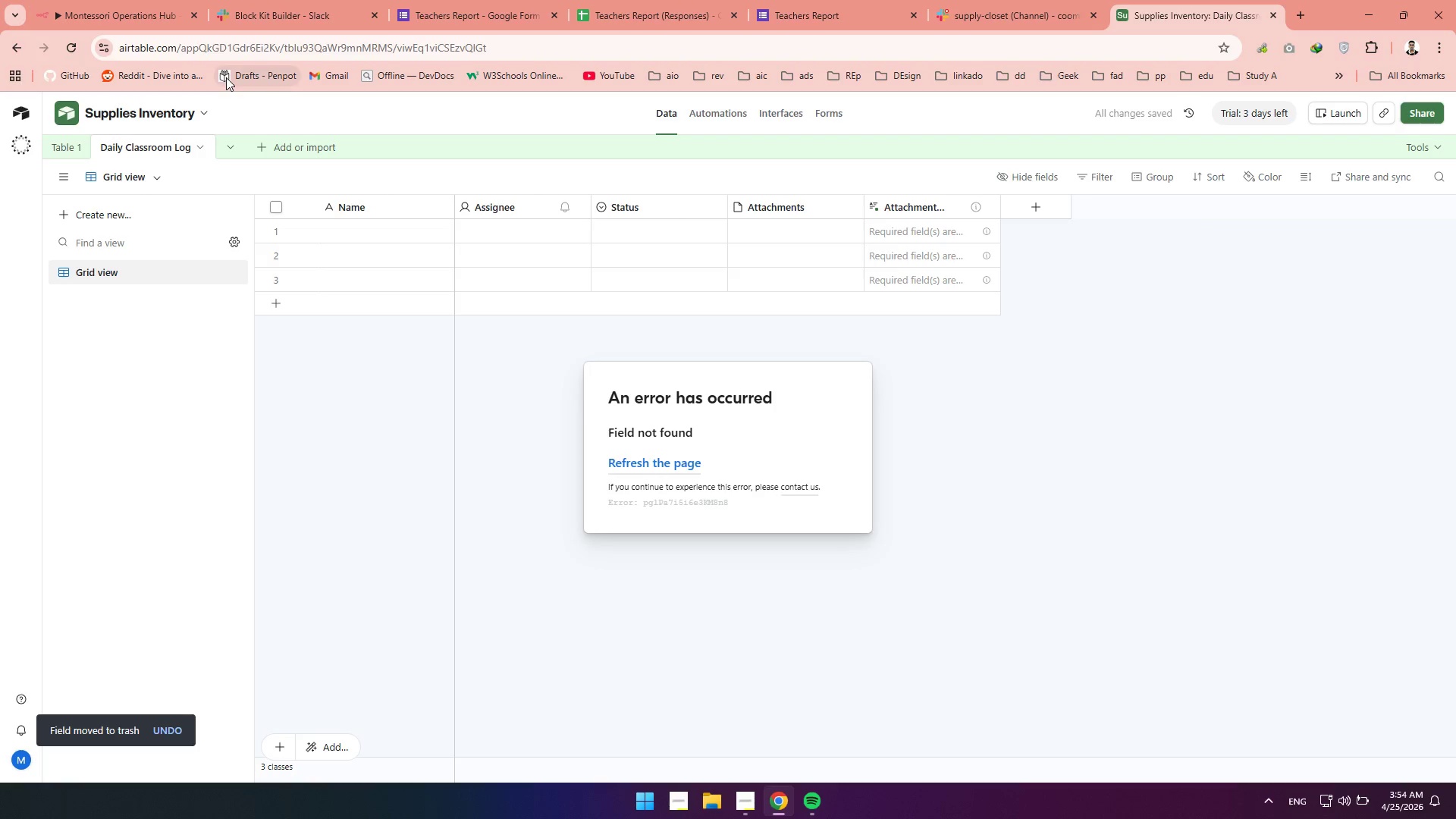 
left_click([73, 48])
 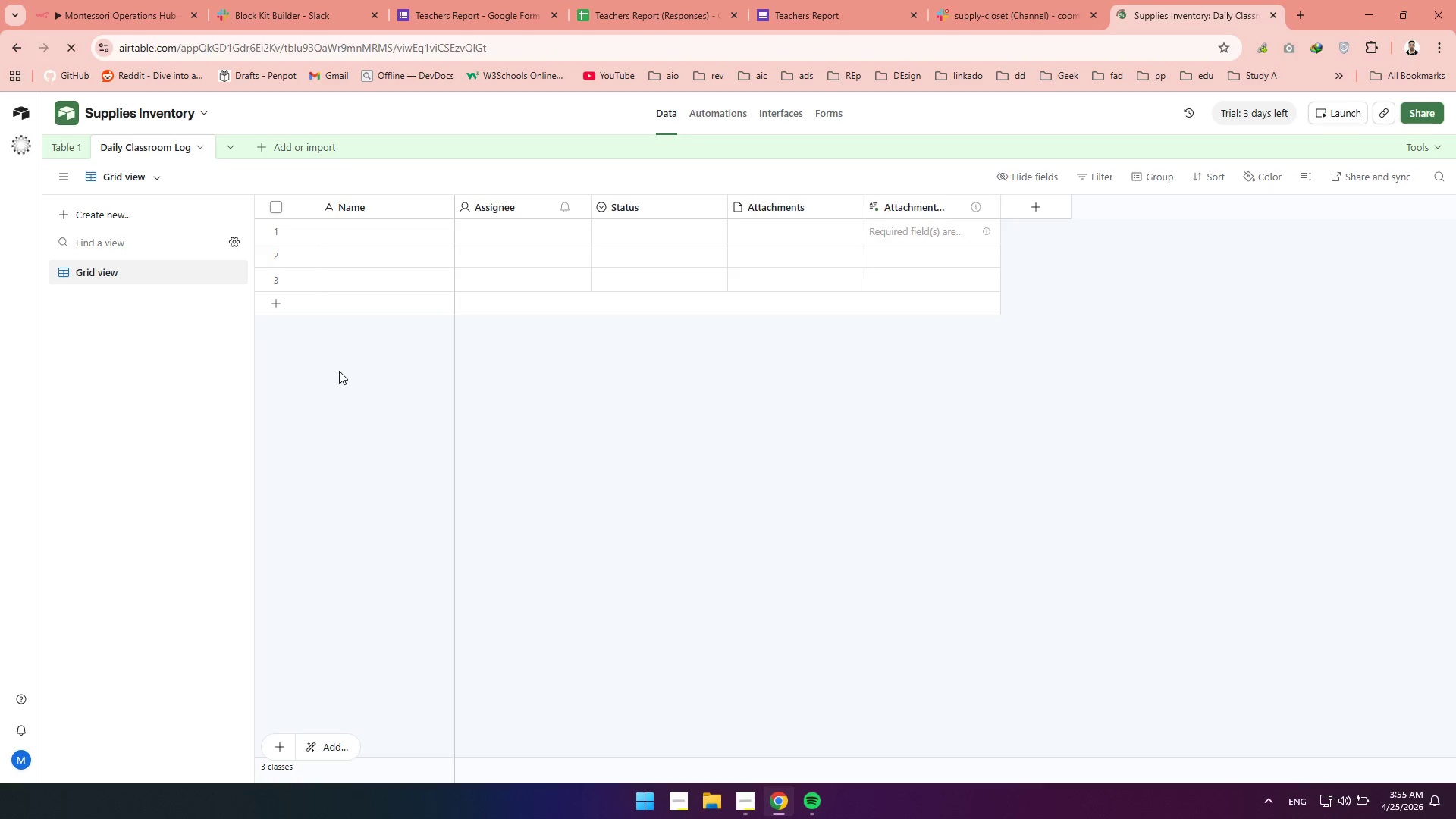 
wait(19.97)
 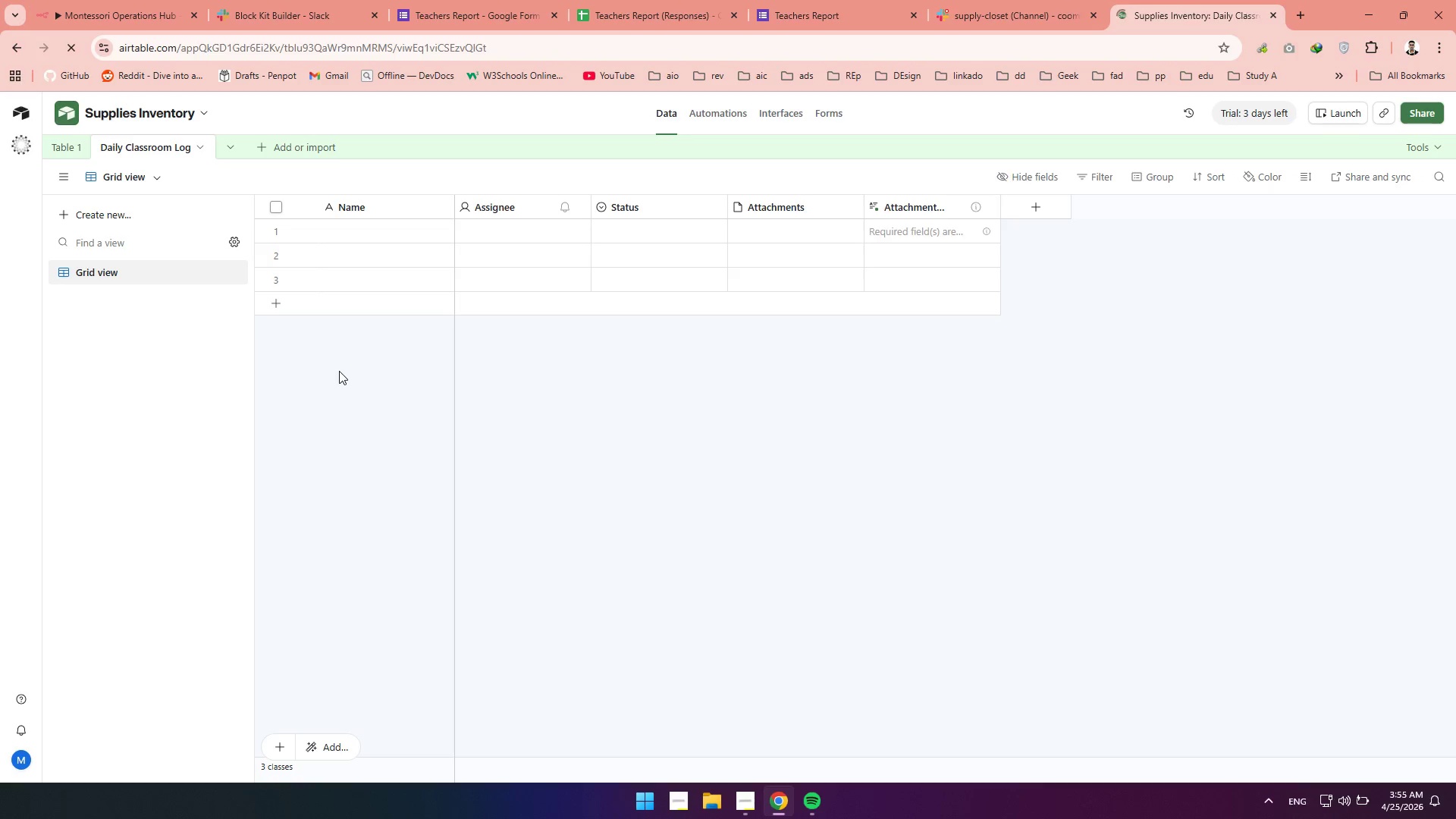 
right_click([893, 203])
 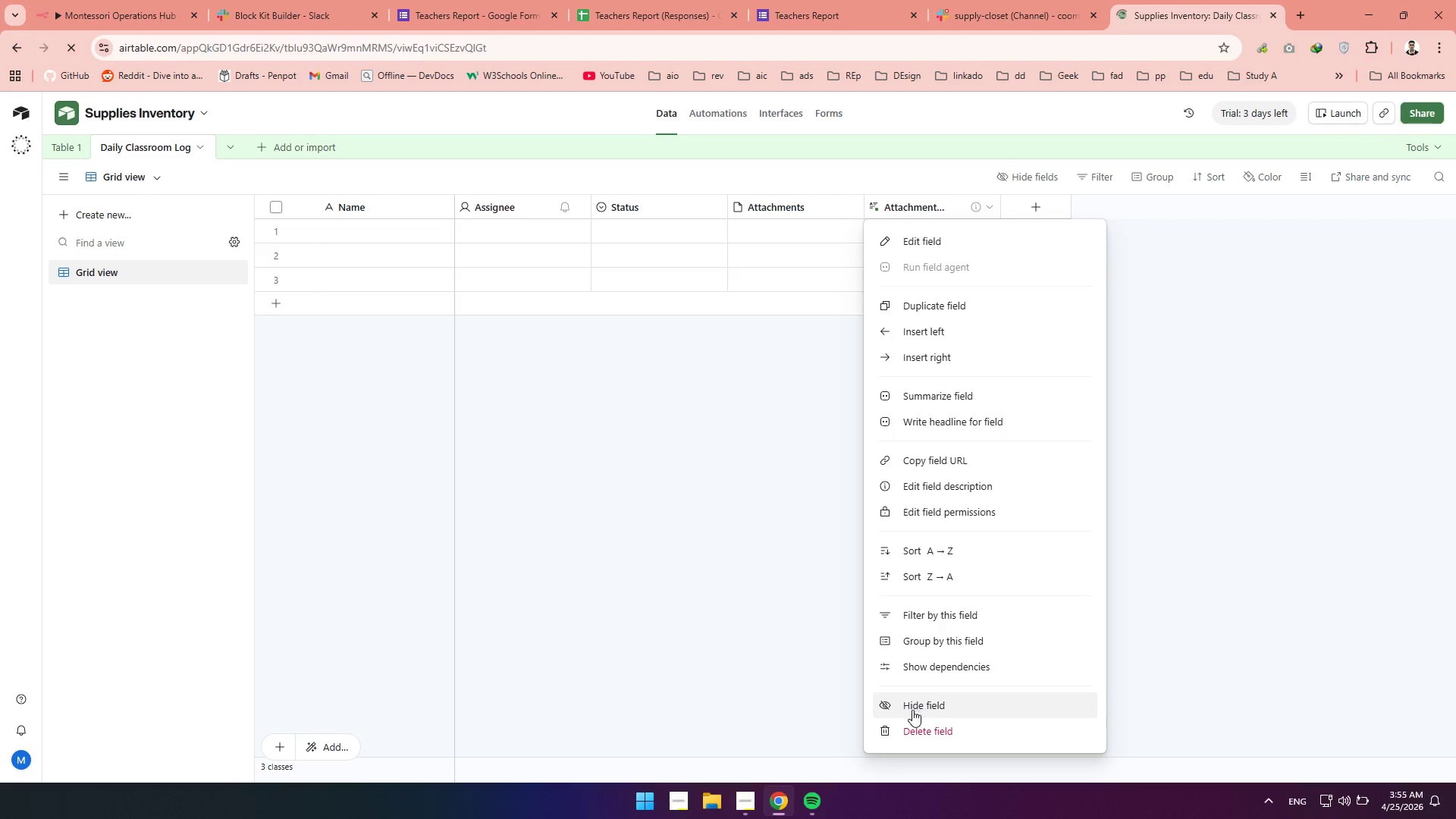 
left_click([904, 735])
 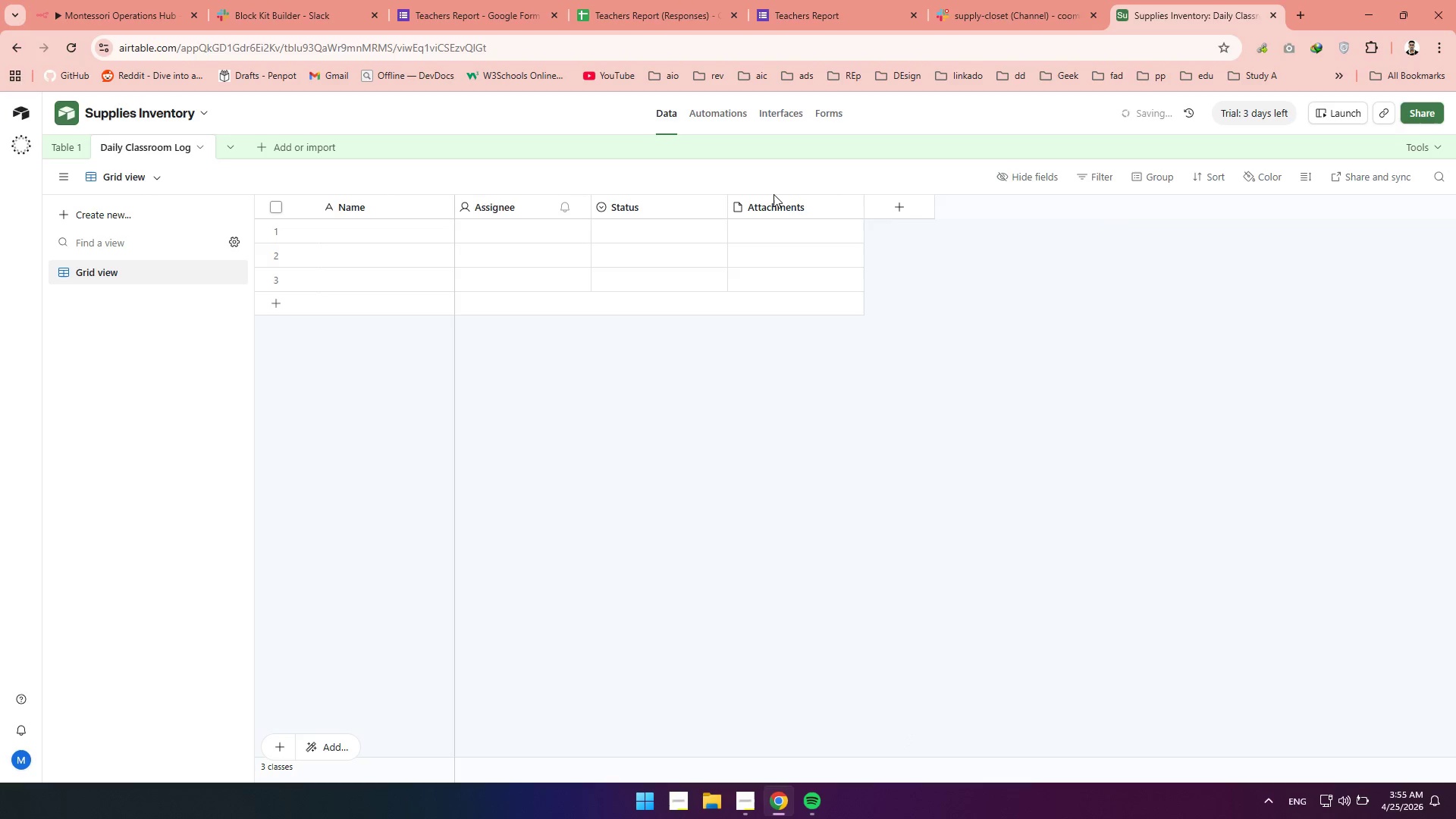 
right_click([752, 211])
 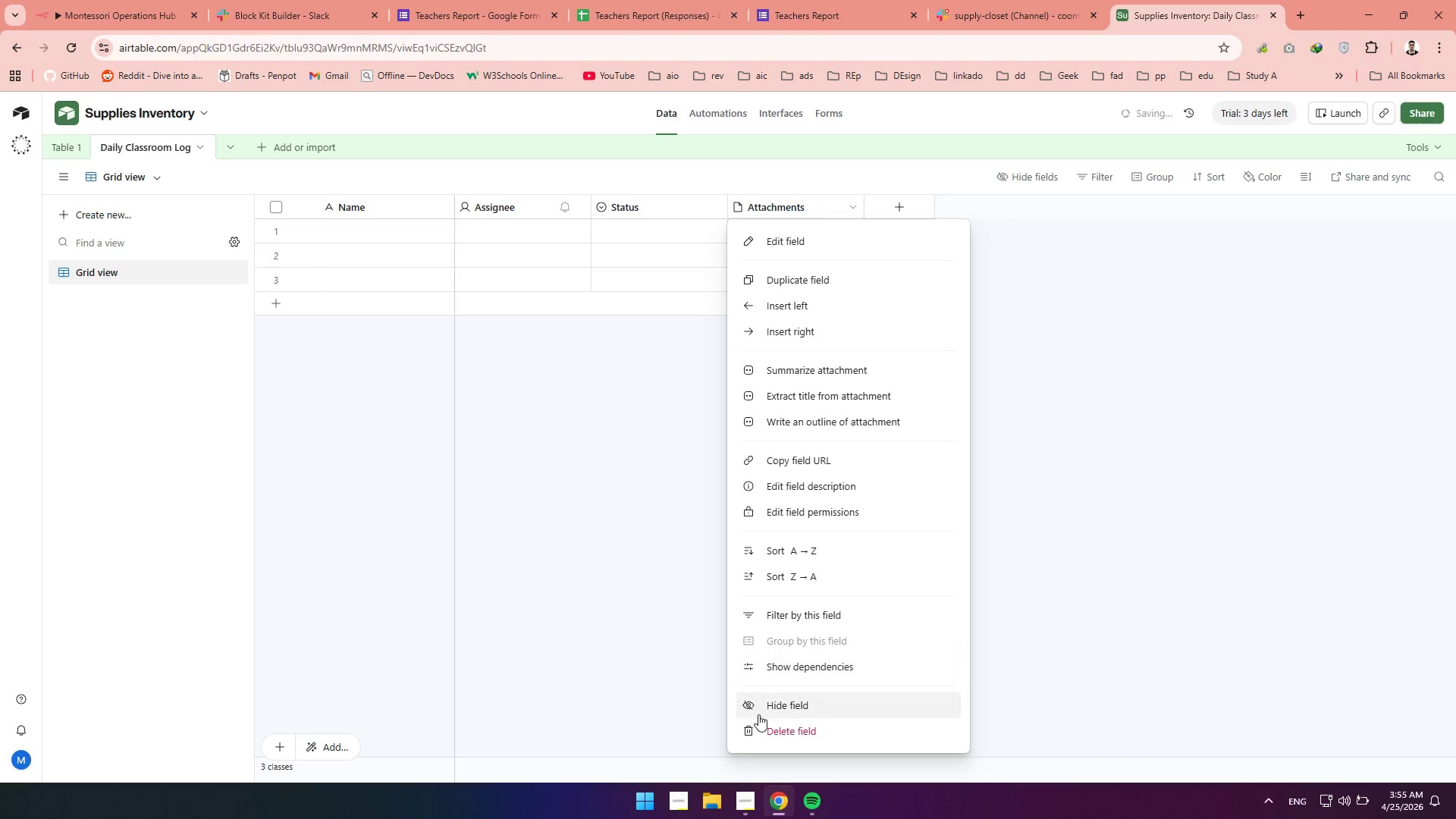 
left_click([758, 723])
 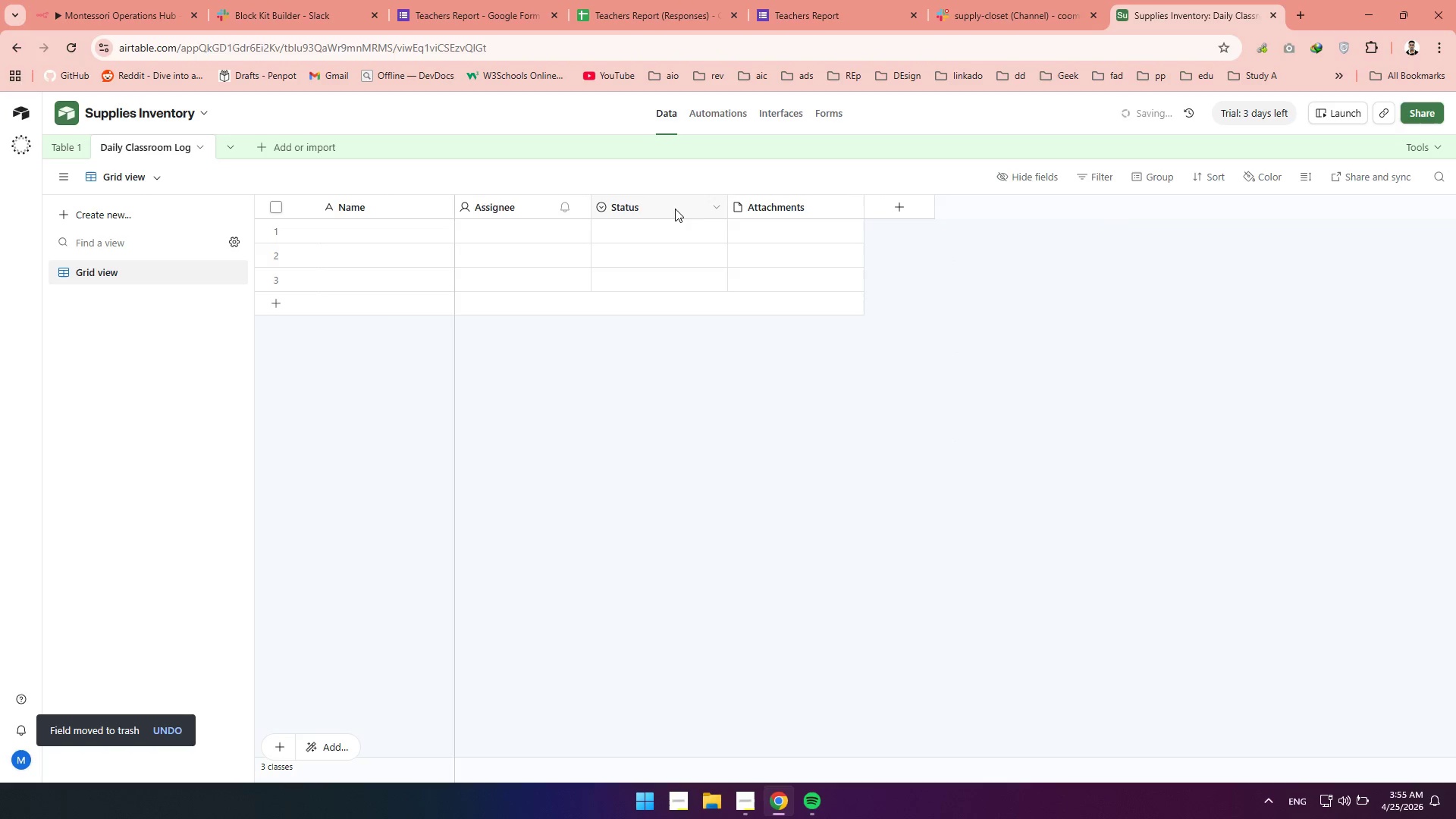 
right_click([675, 209])
 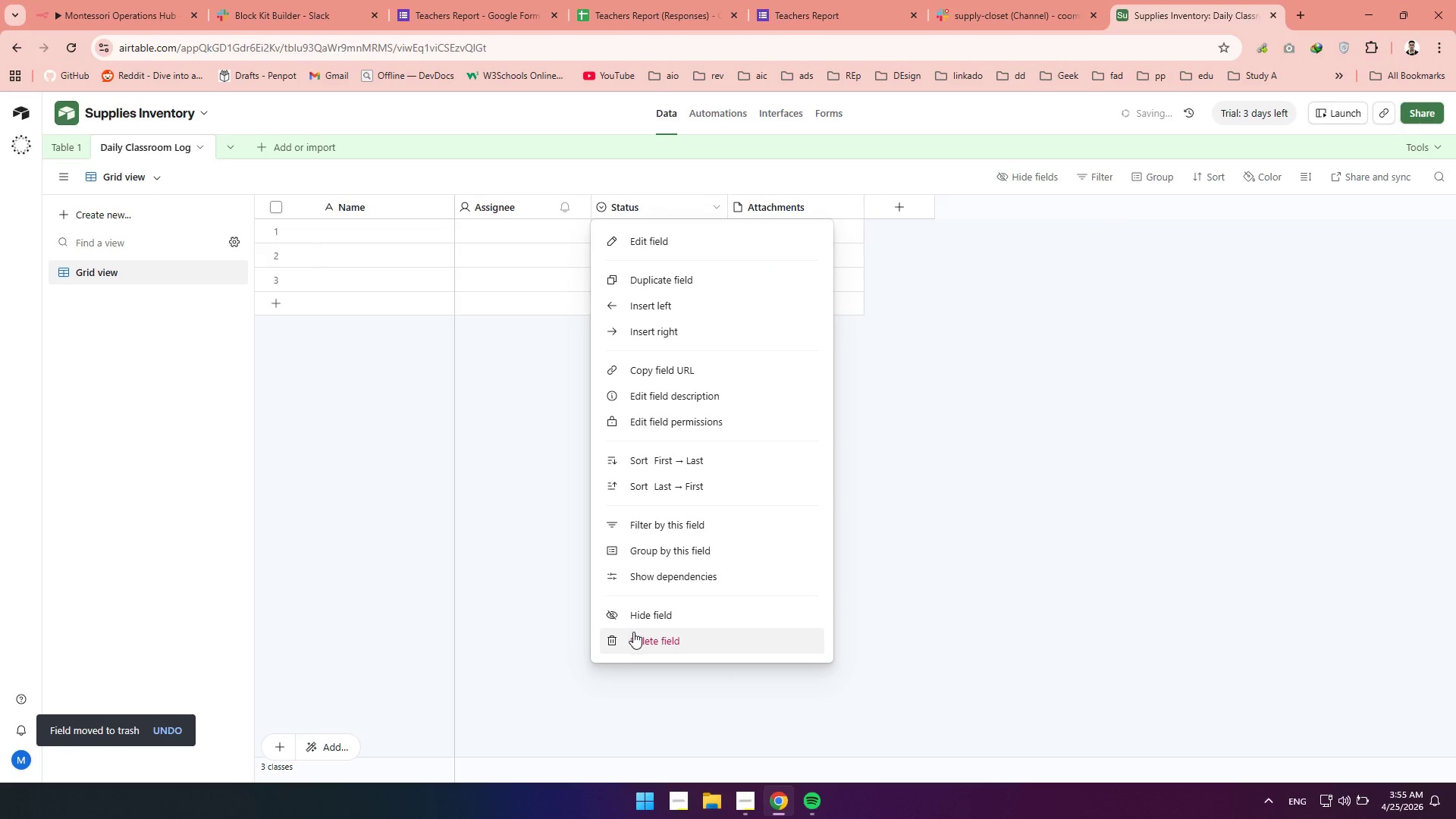 
left_click([632, 634])
 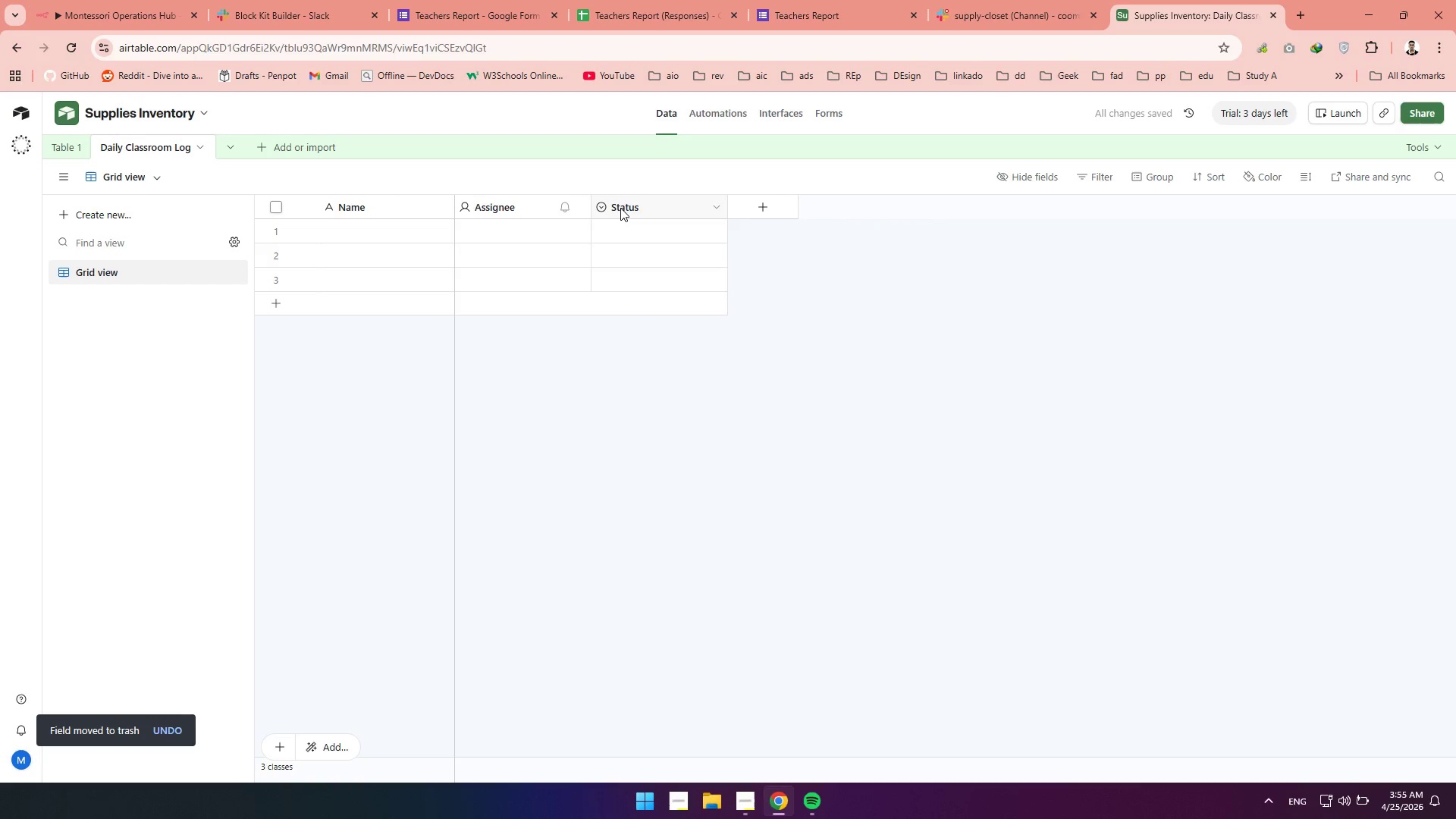 
right_click([620, 208])
 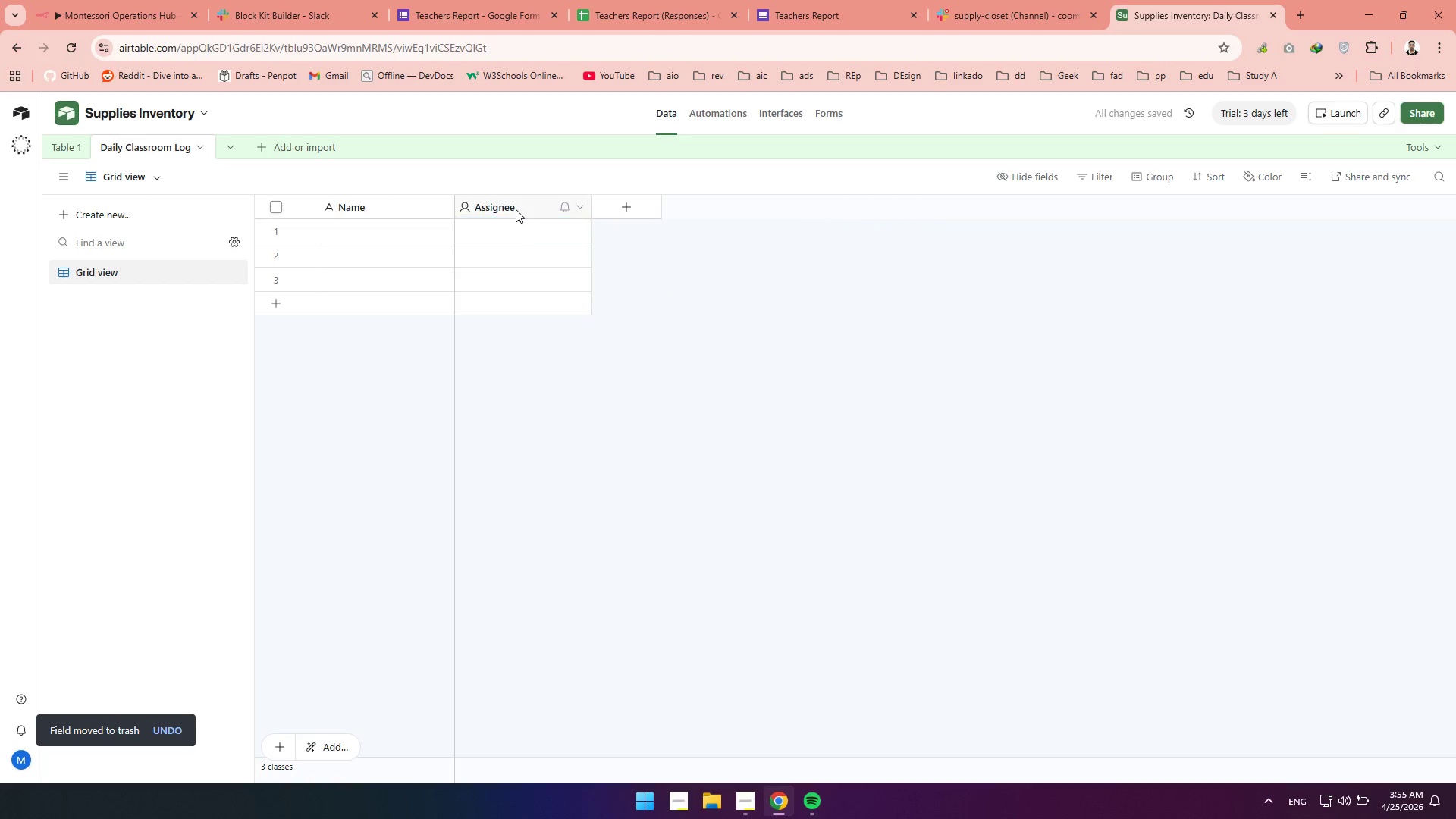 
right_click([516, 207])
 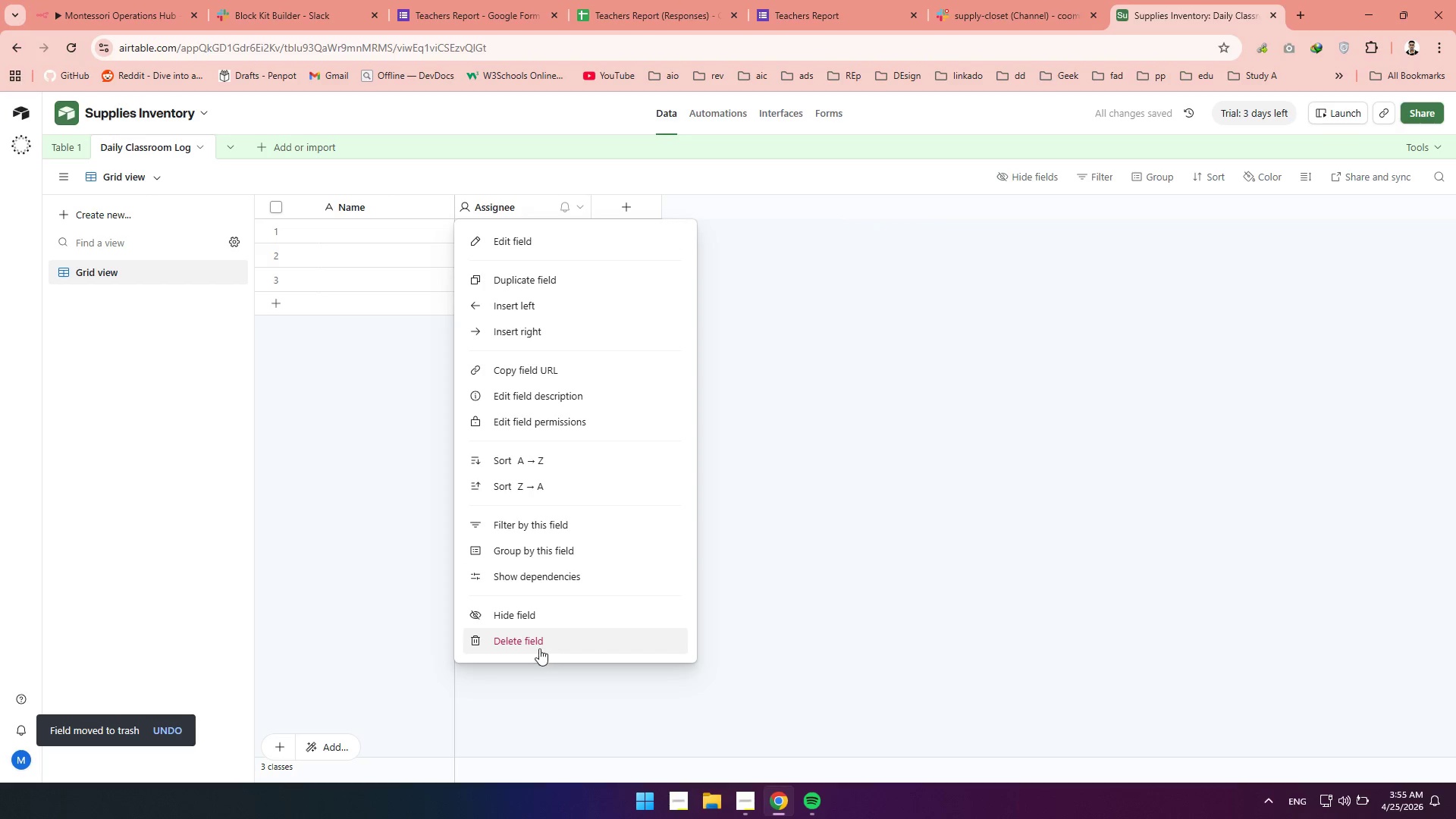 
left_click([538, 648])
 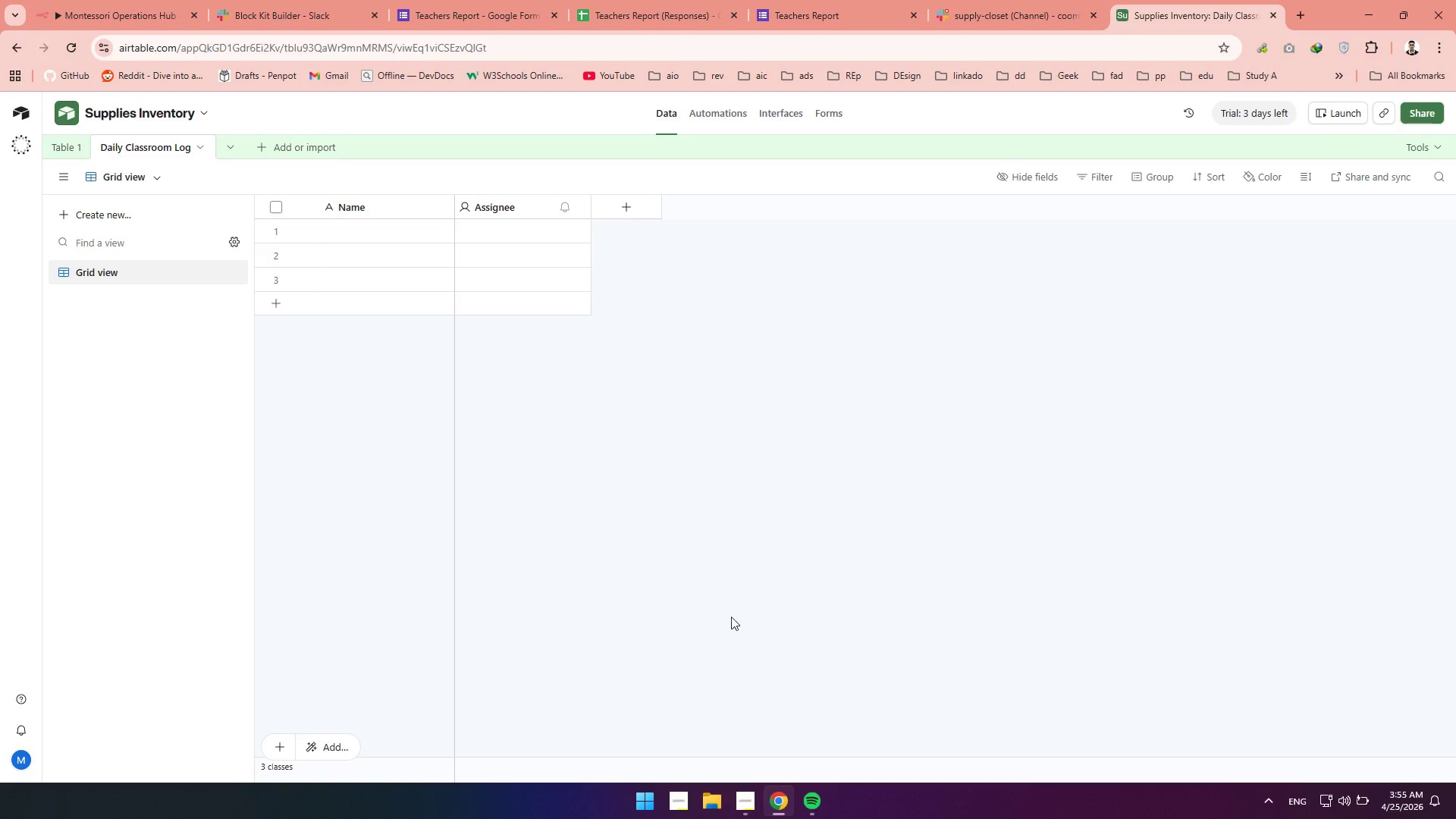 
wait(7.28)
 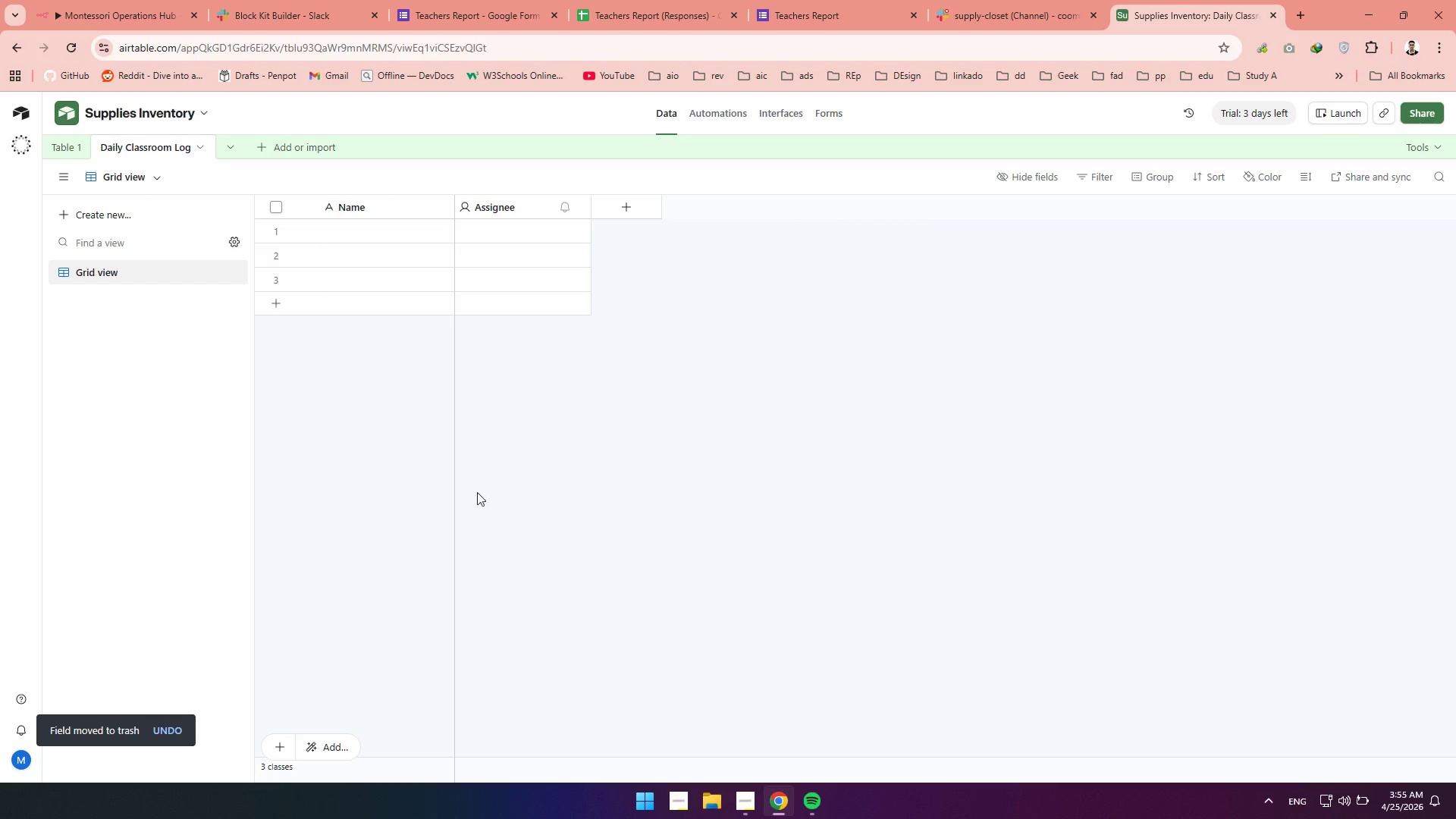 
double_click([384, 213])
 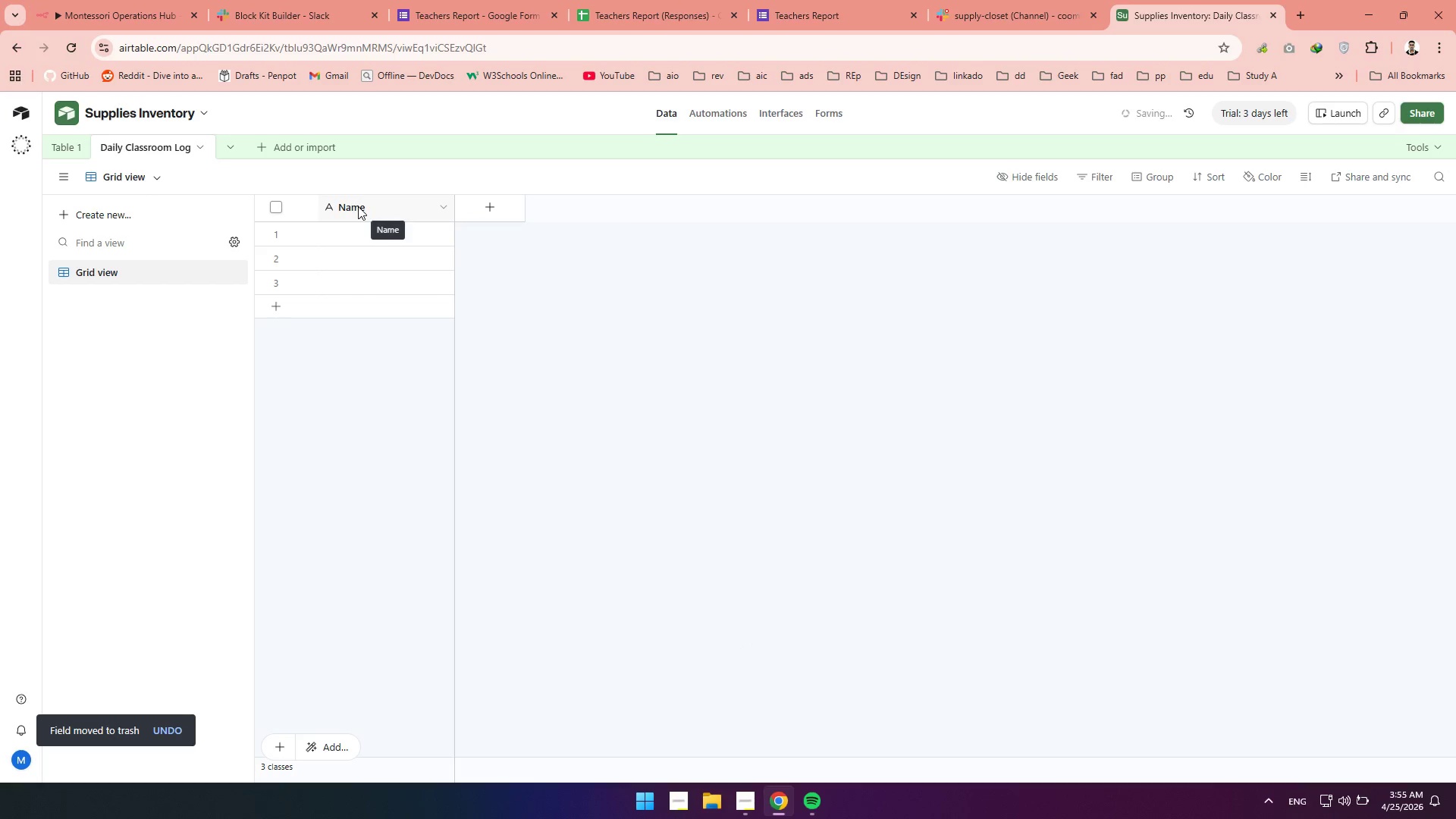 
double_click([358, 206])
 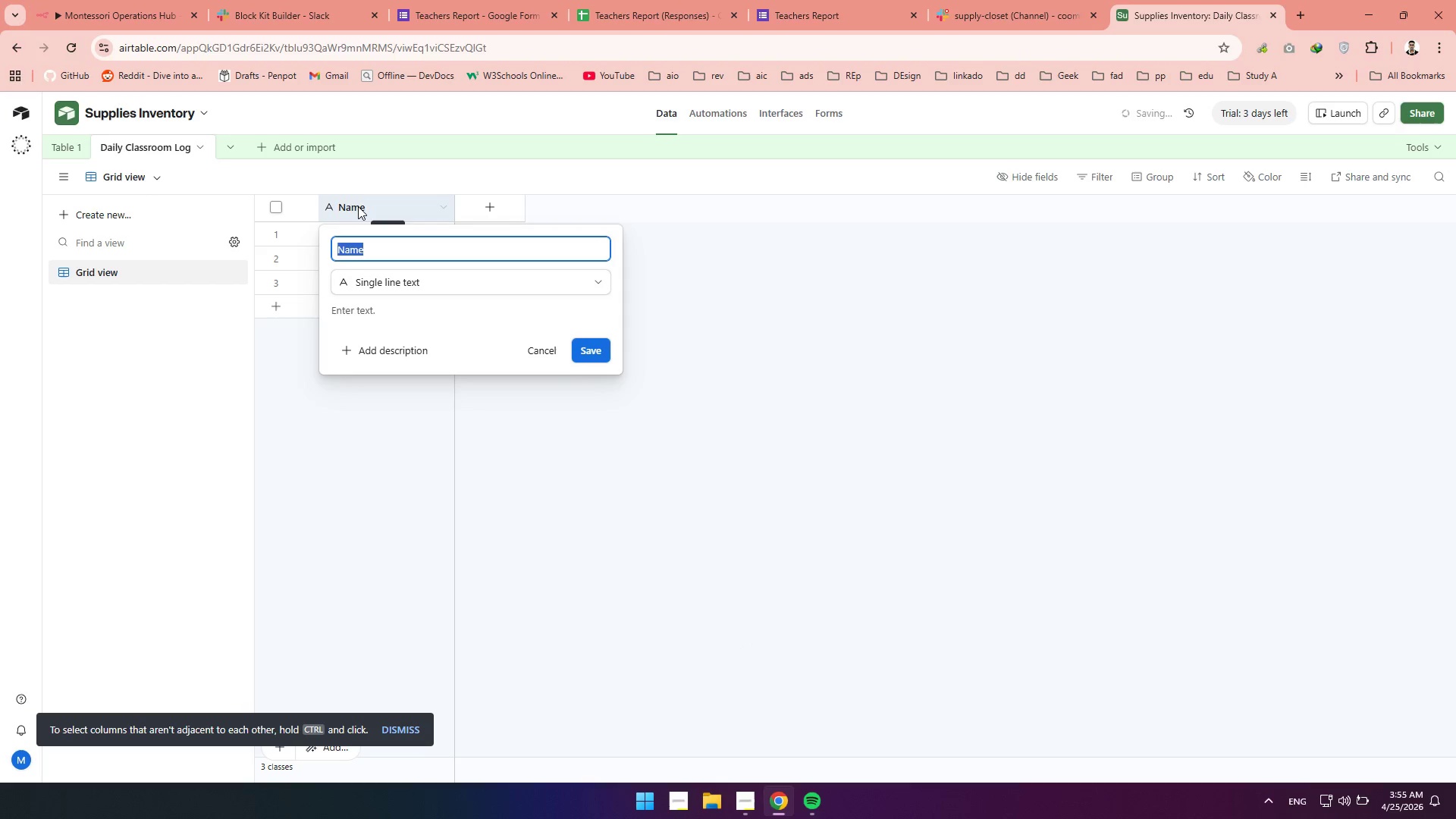 
type(Teacher's Name)
 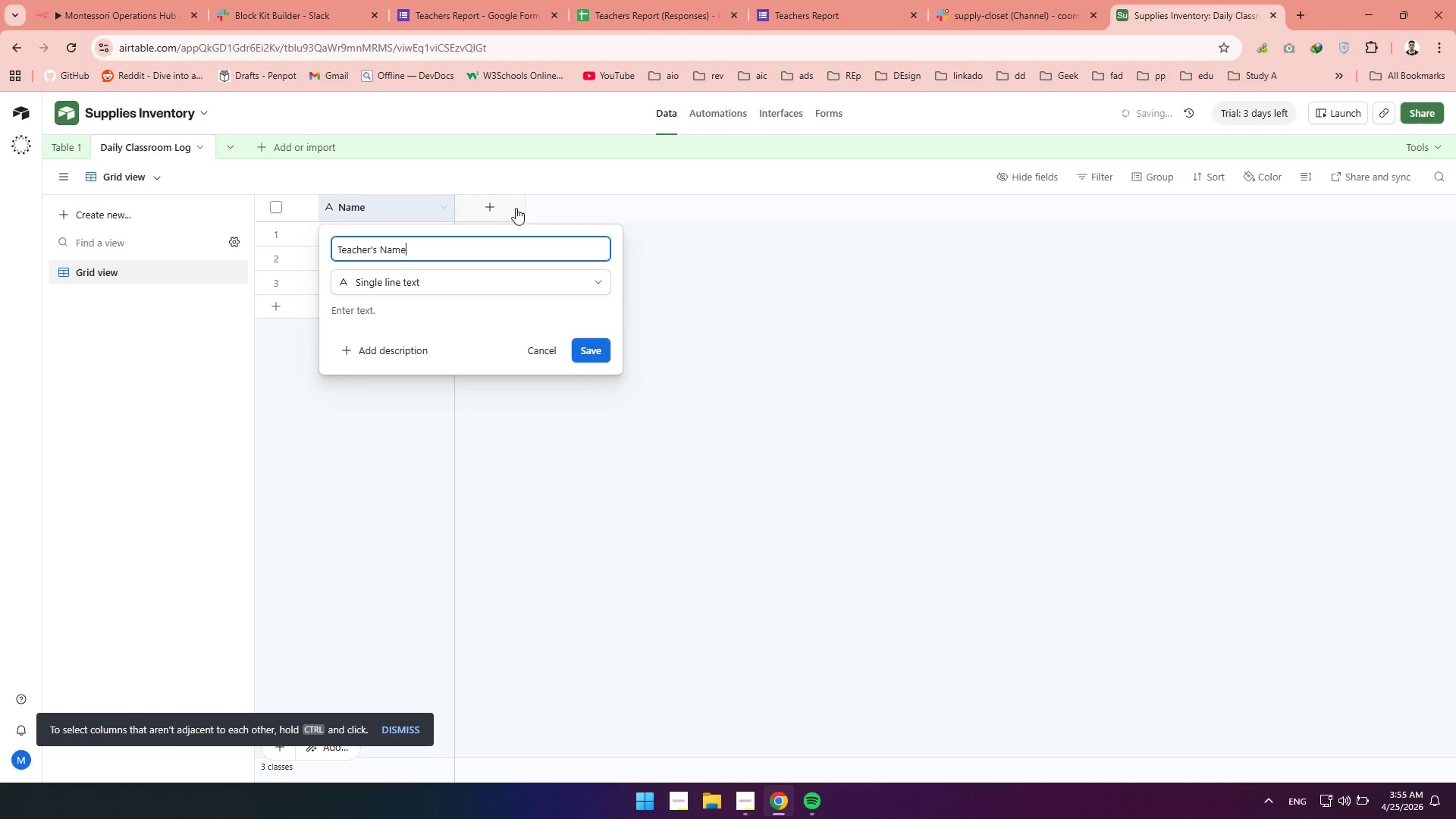 
left_click([508, 209])
 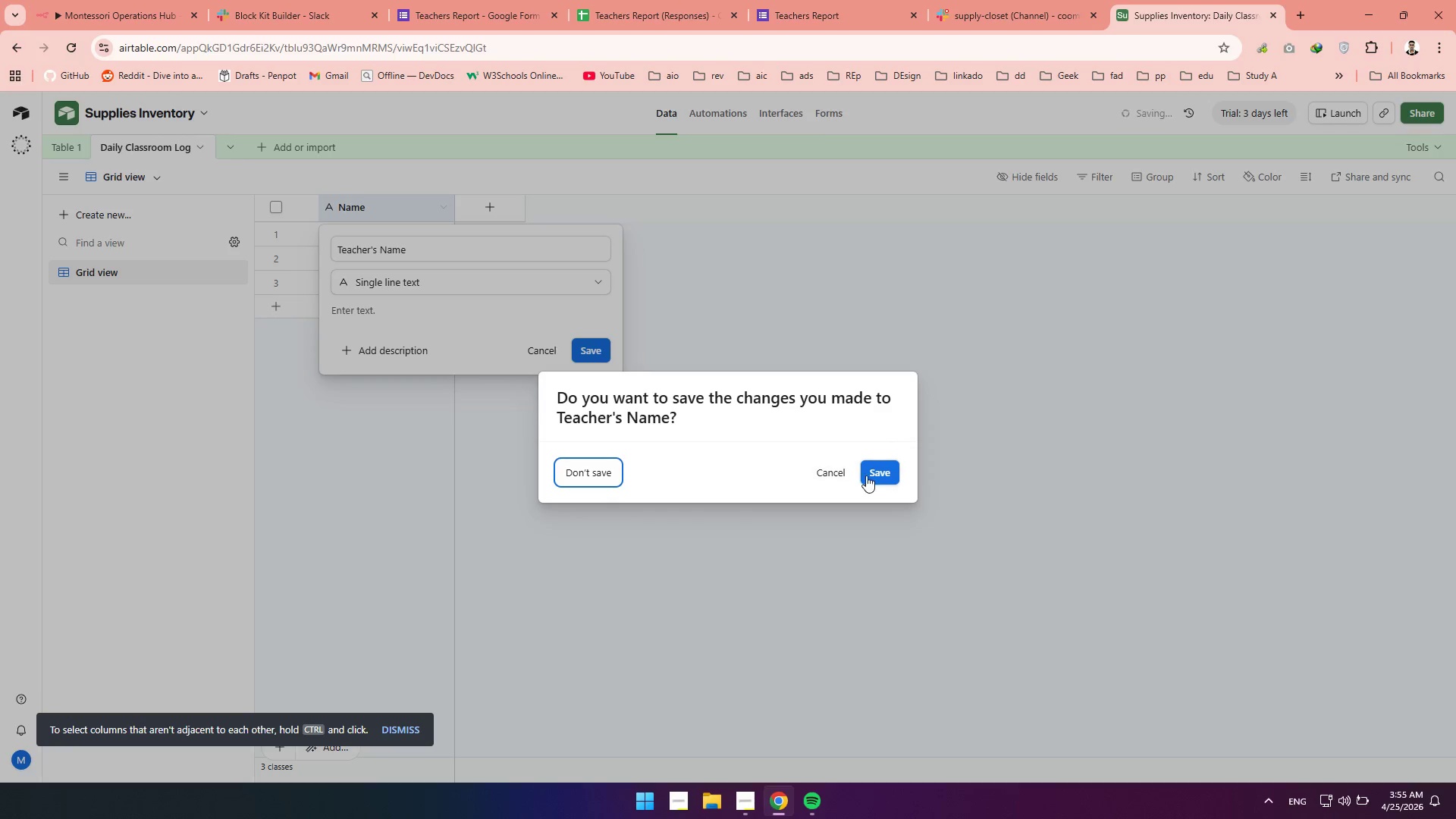 
left_click([868, 475])
 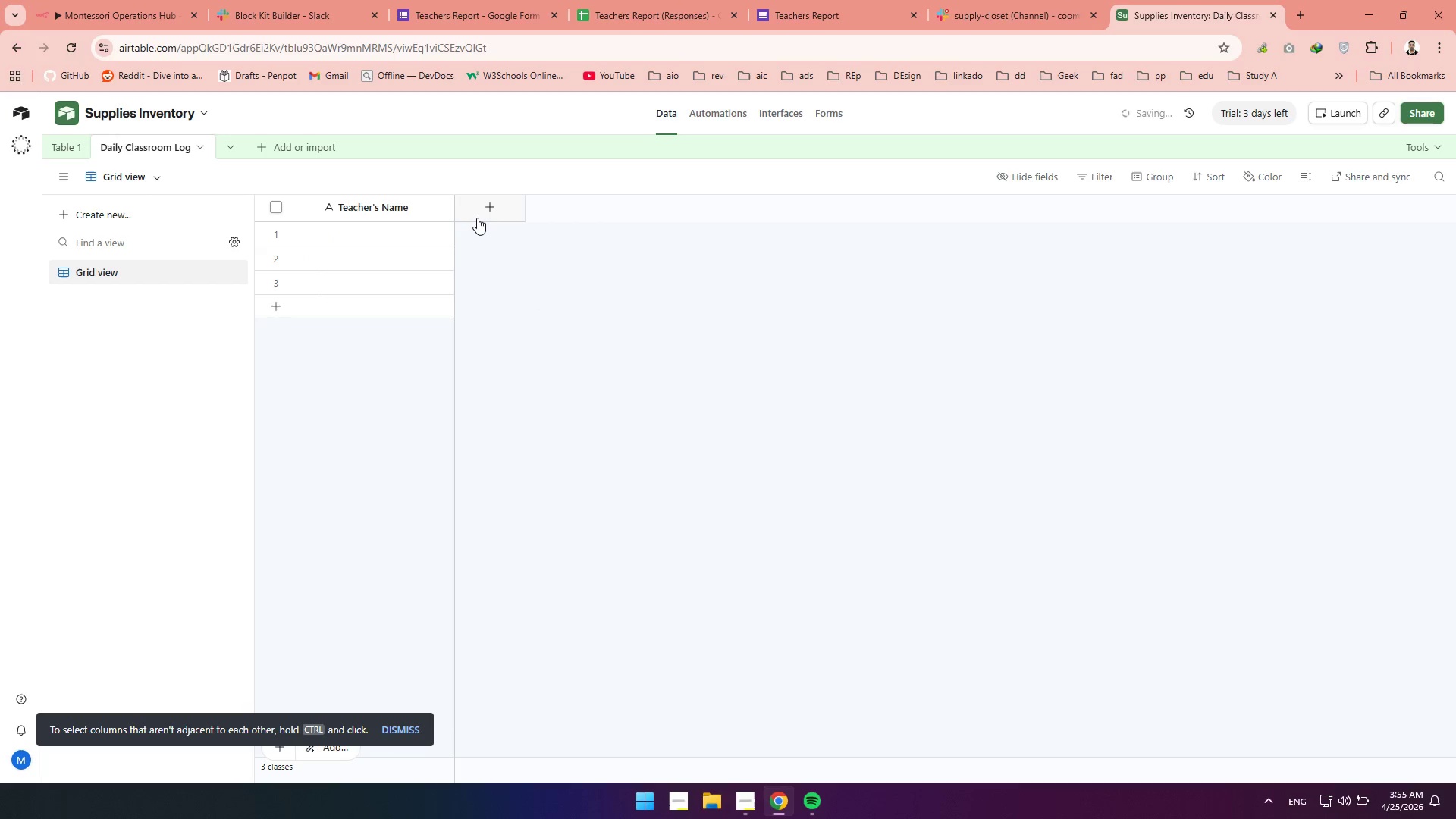 
left_click([477, 218])
 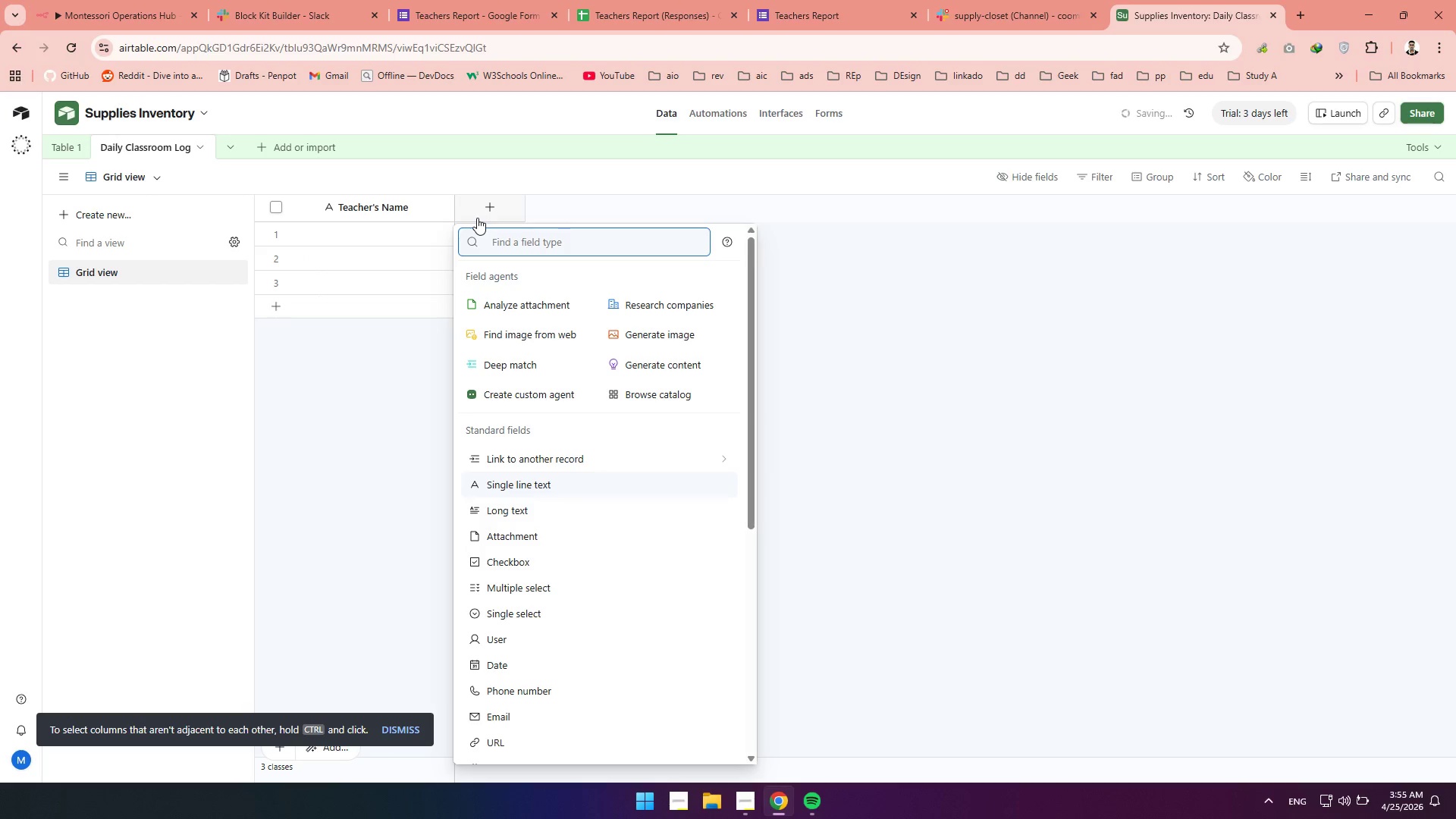 
type(Class room)
 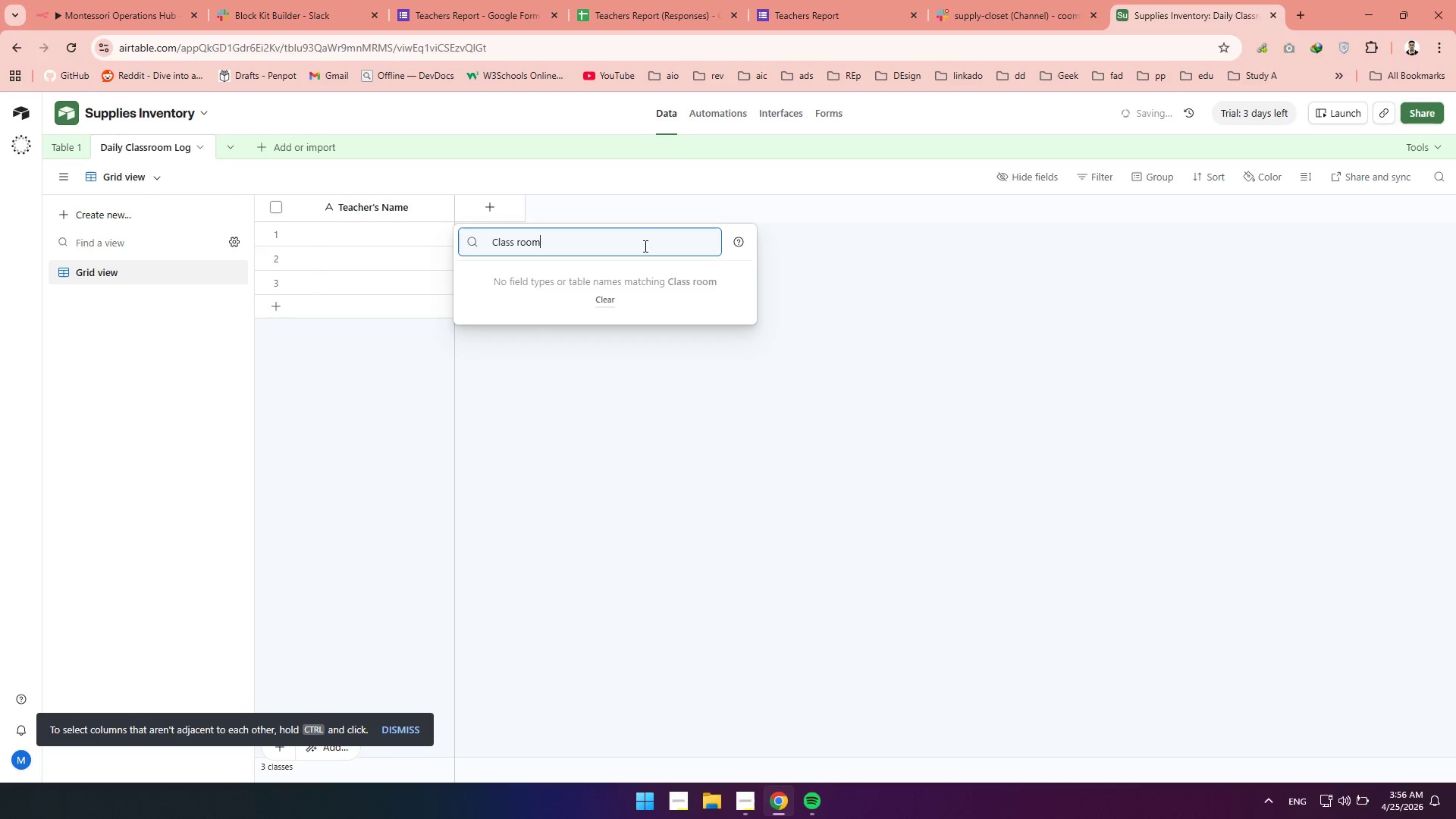 
left_click_drag(start_coordinate=[651, 247], to_coordinate=[392, 237])
 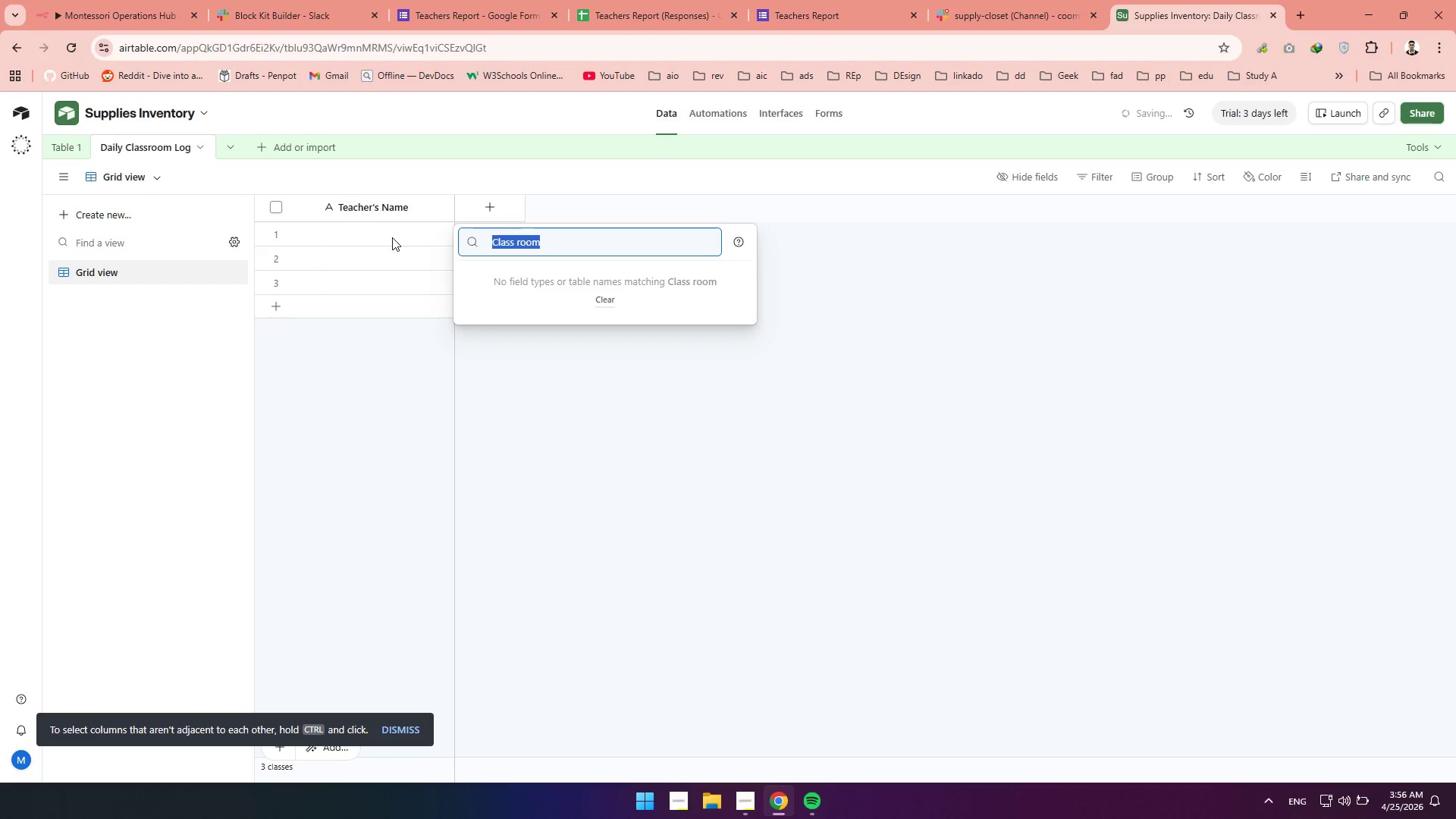 
key(Control+X)
 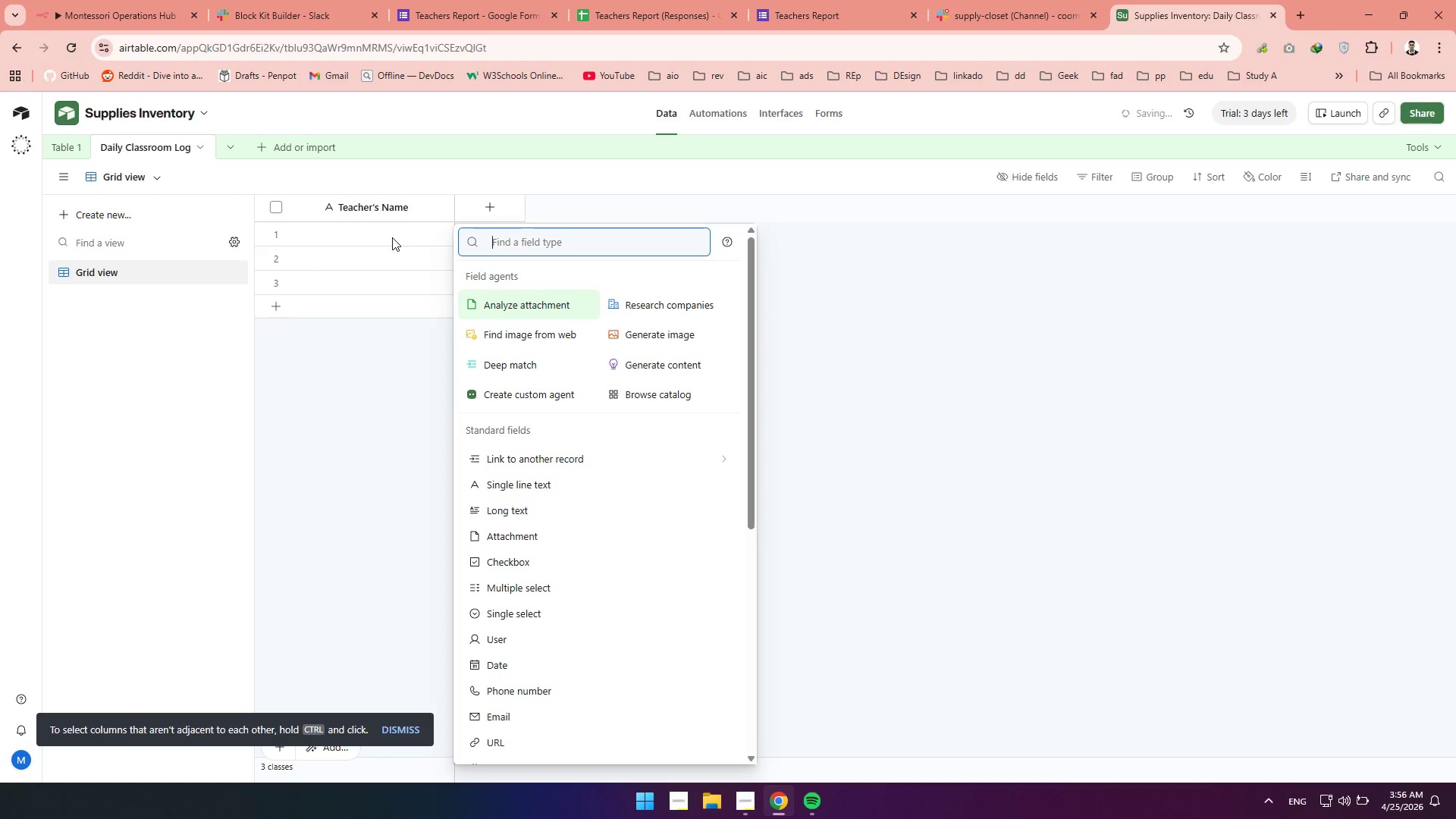 
type(lin)
 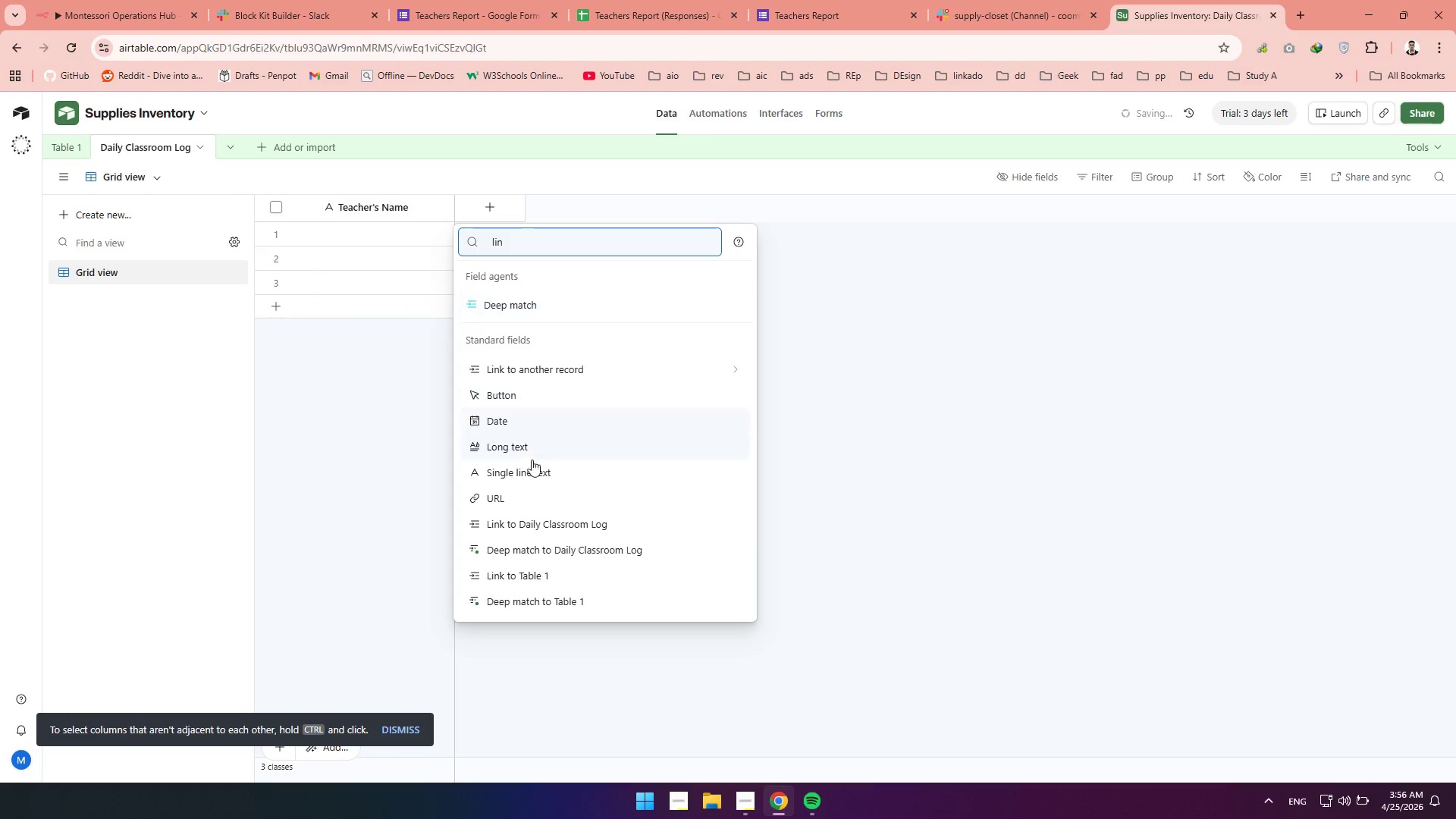 
left_click([527, 467])
 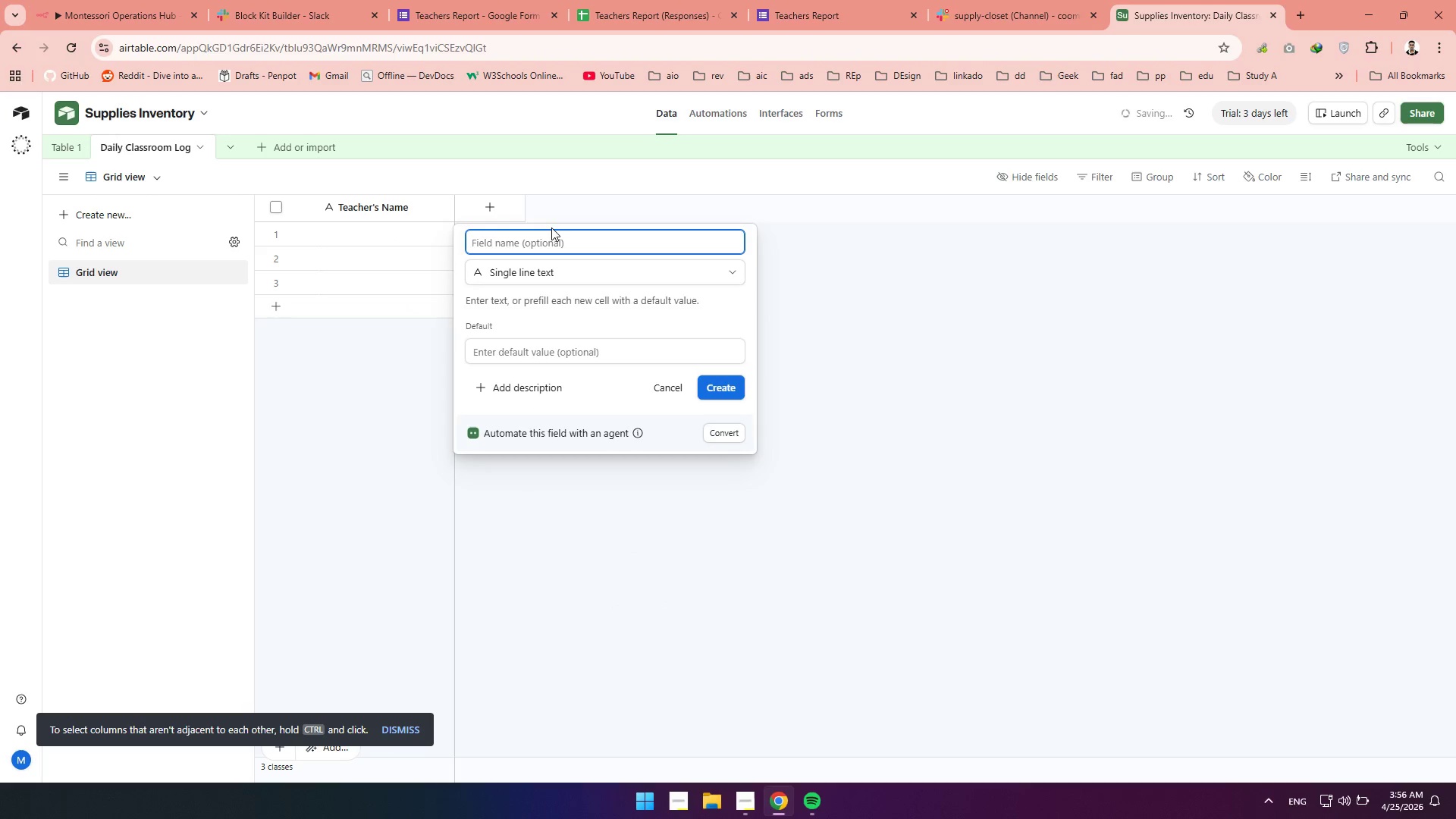 
key(Control+V)
 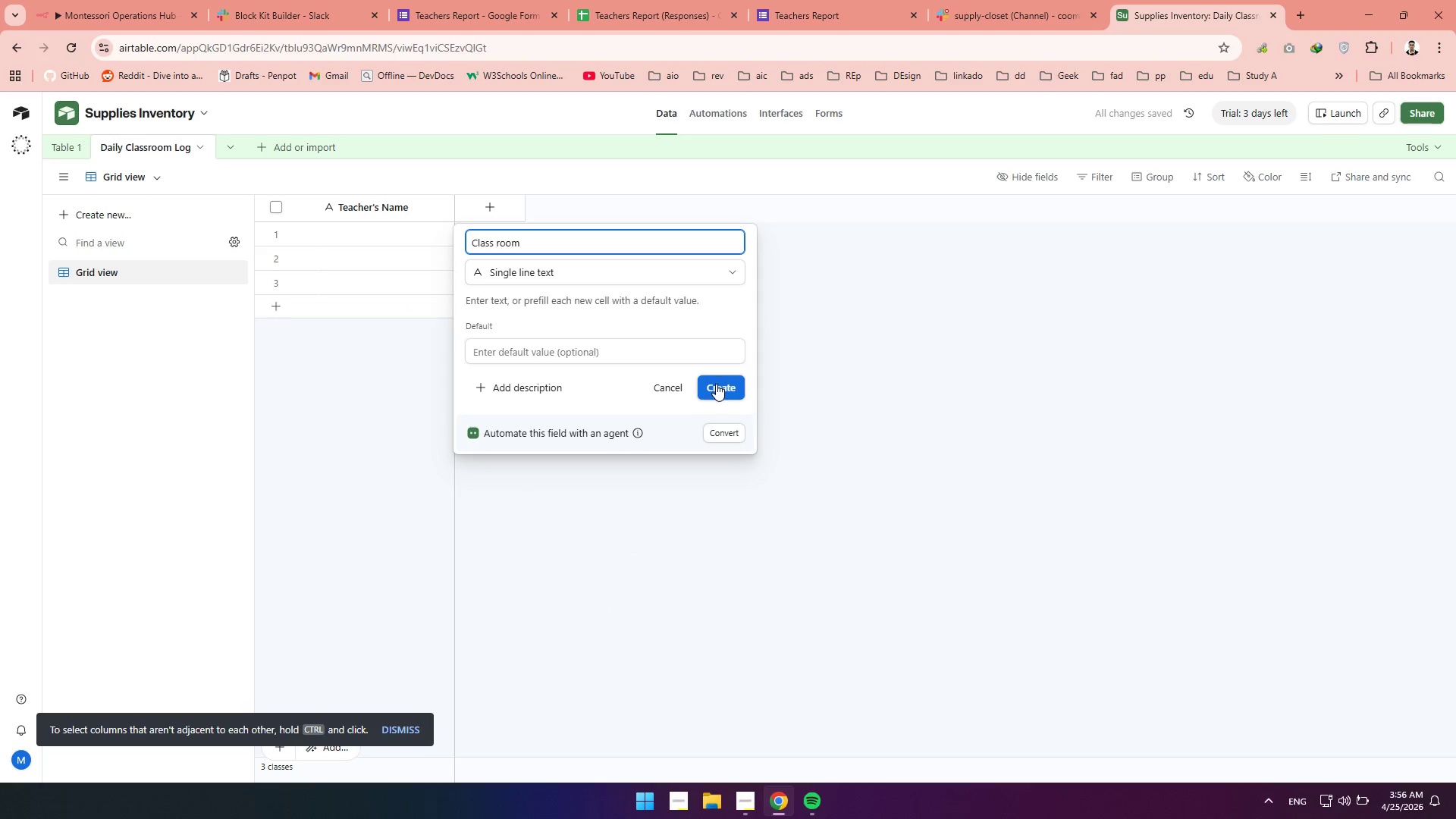 
left_click([716, 384])
 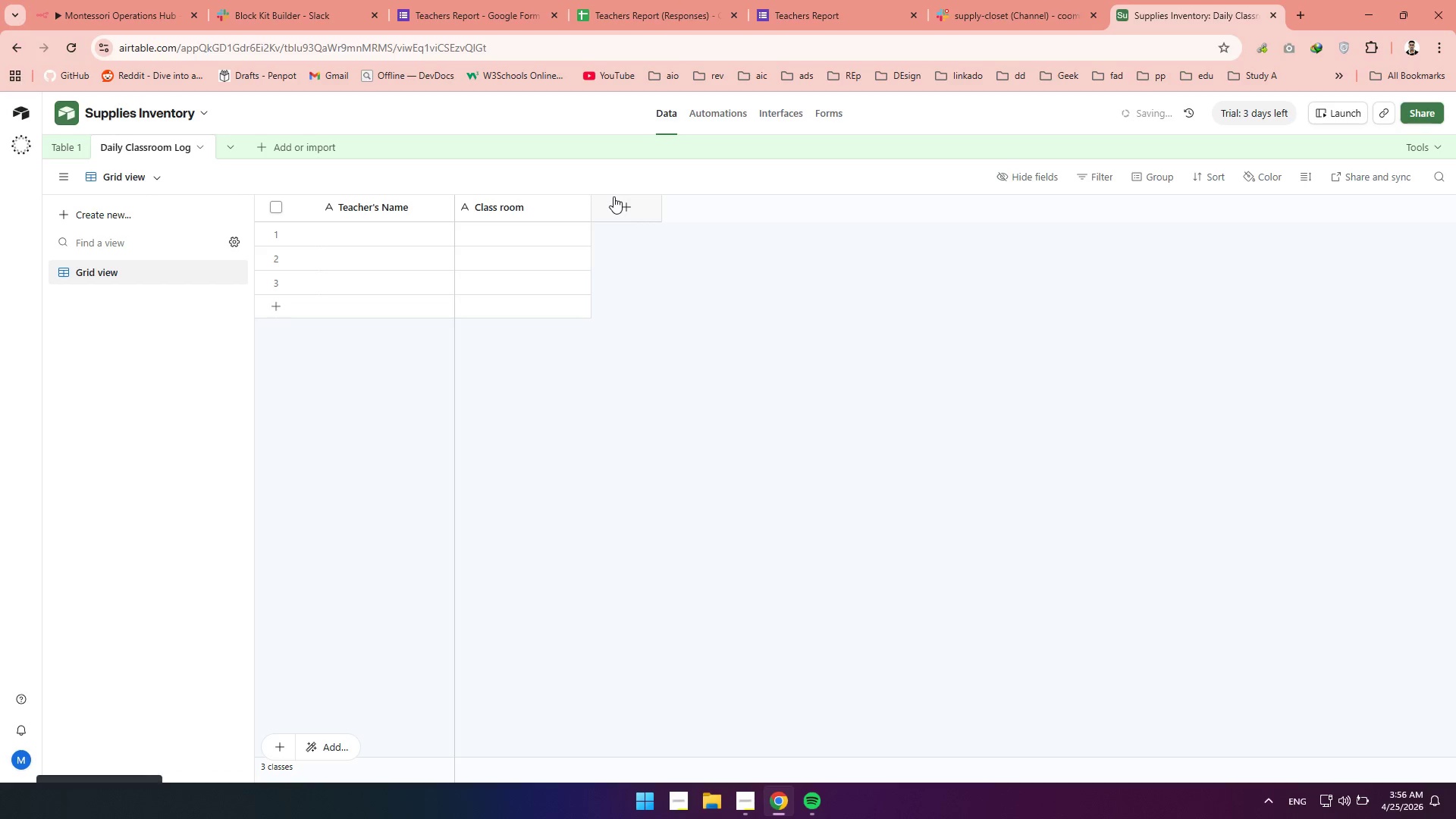 
left_click([613, 196])
 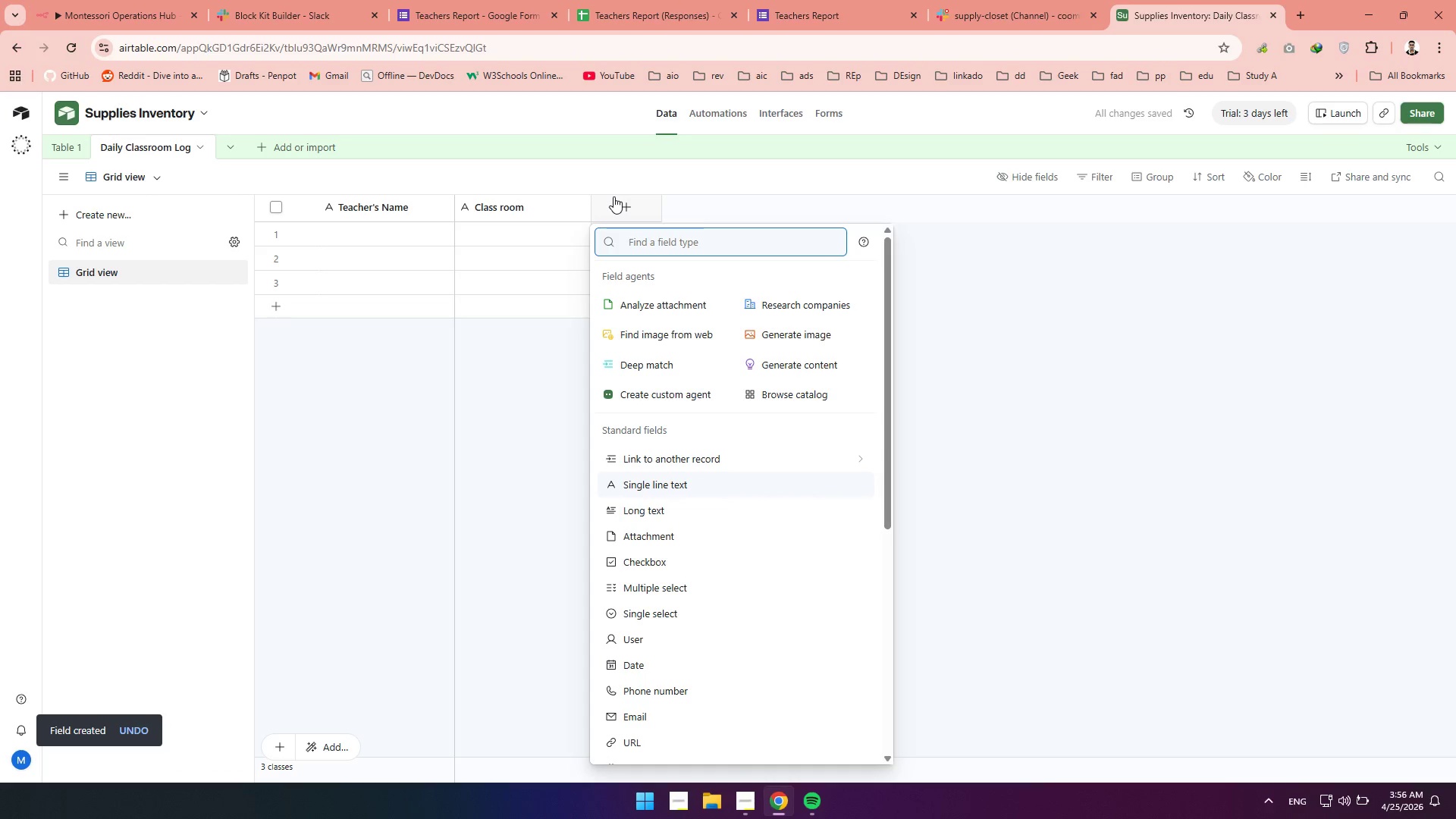 
type(tex)
 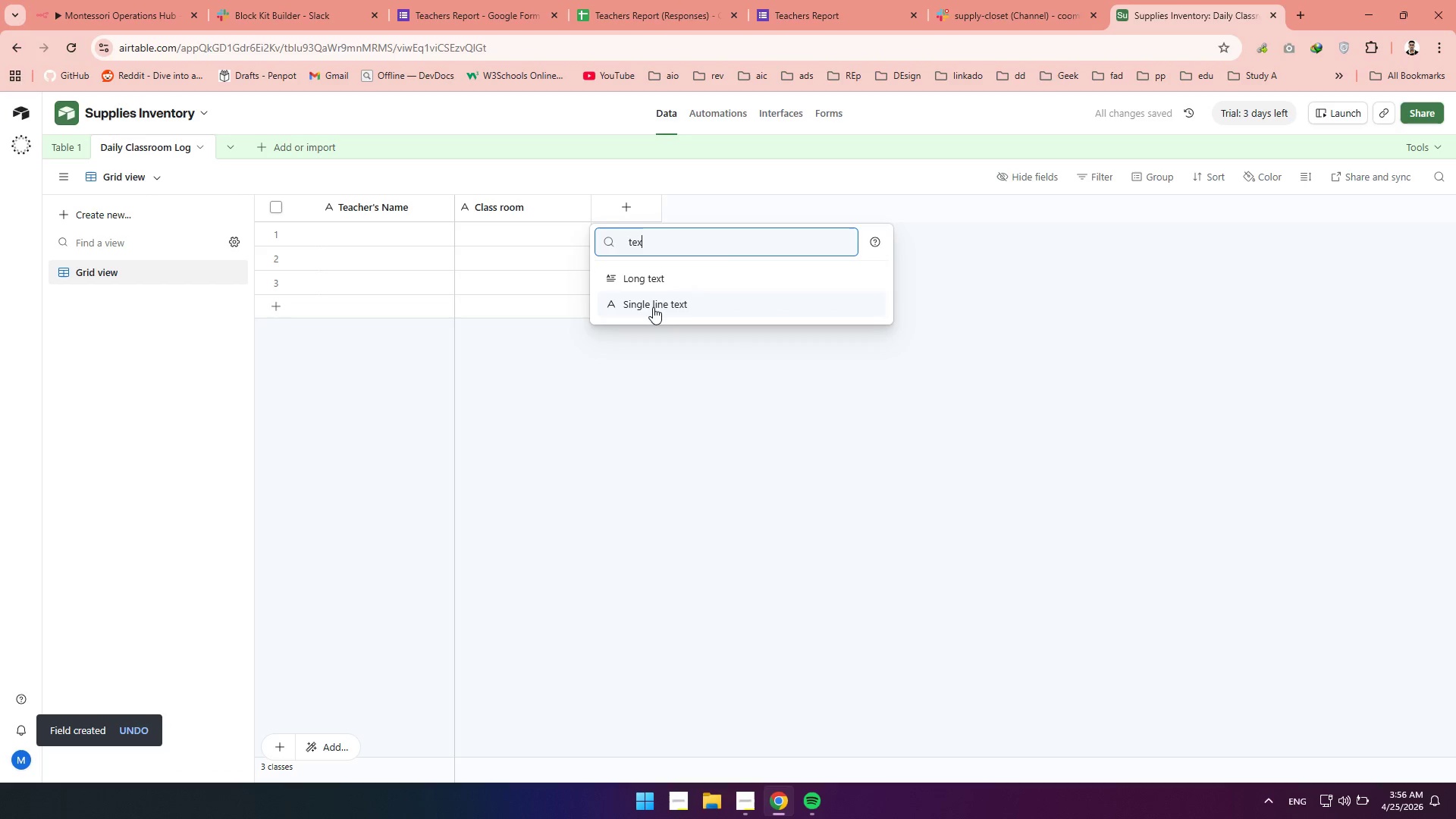 
left_click([651, 308])
 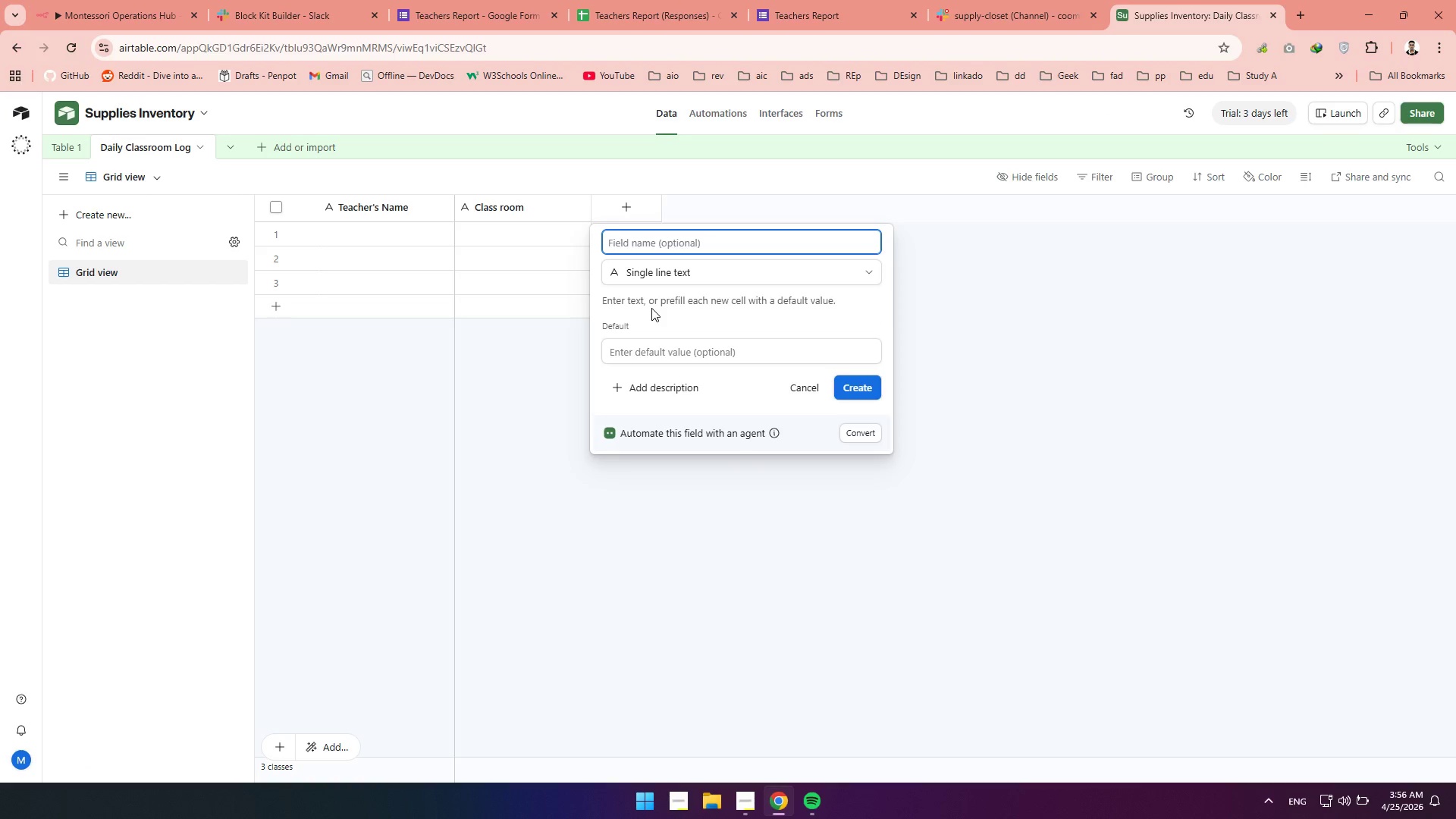 
wait(9.27)
 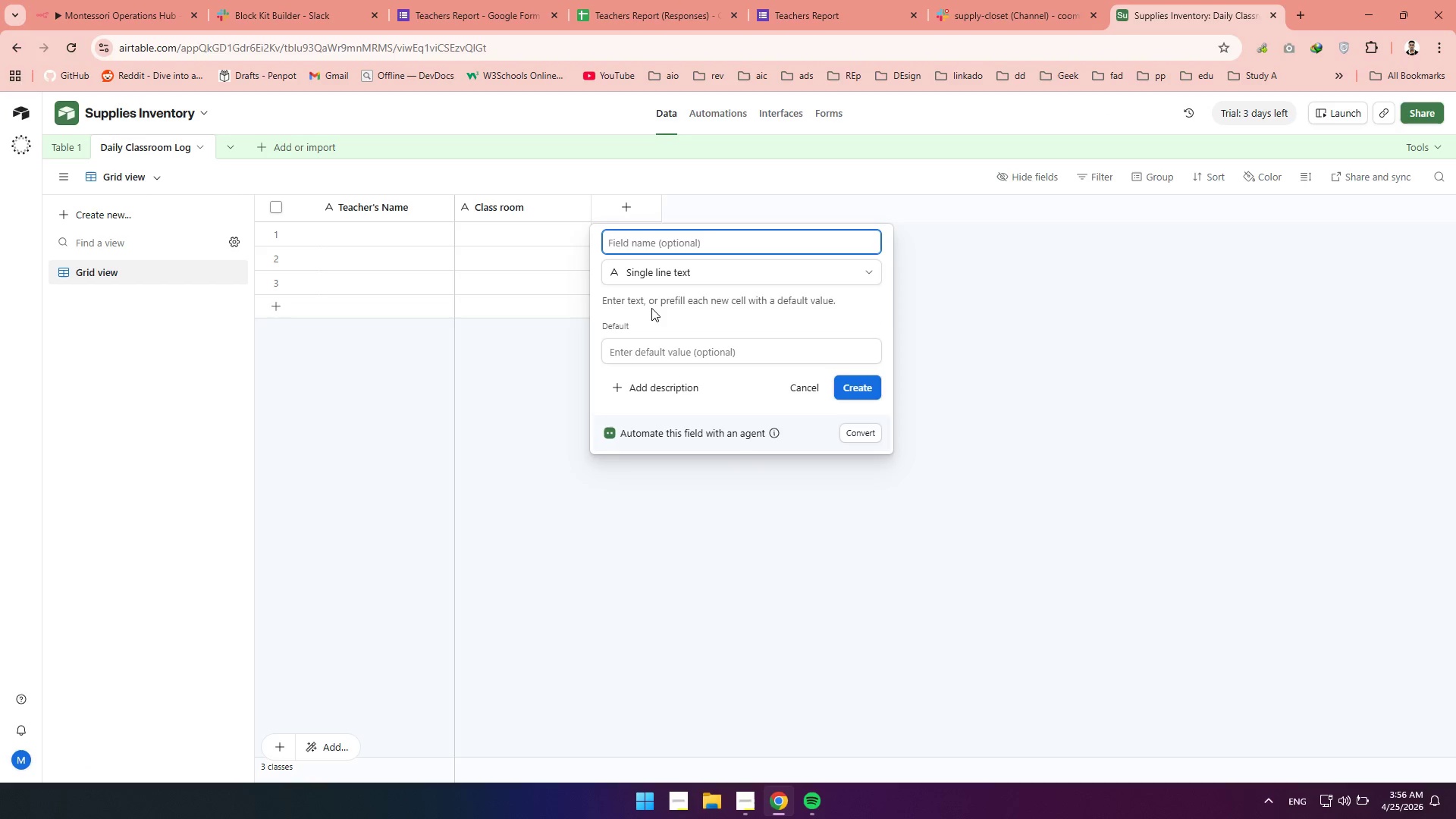 
type(Category)
 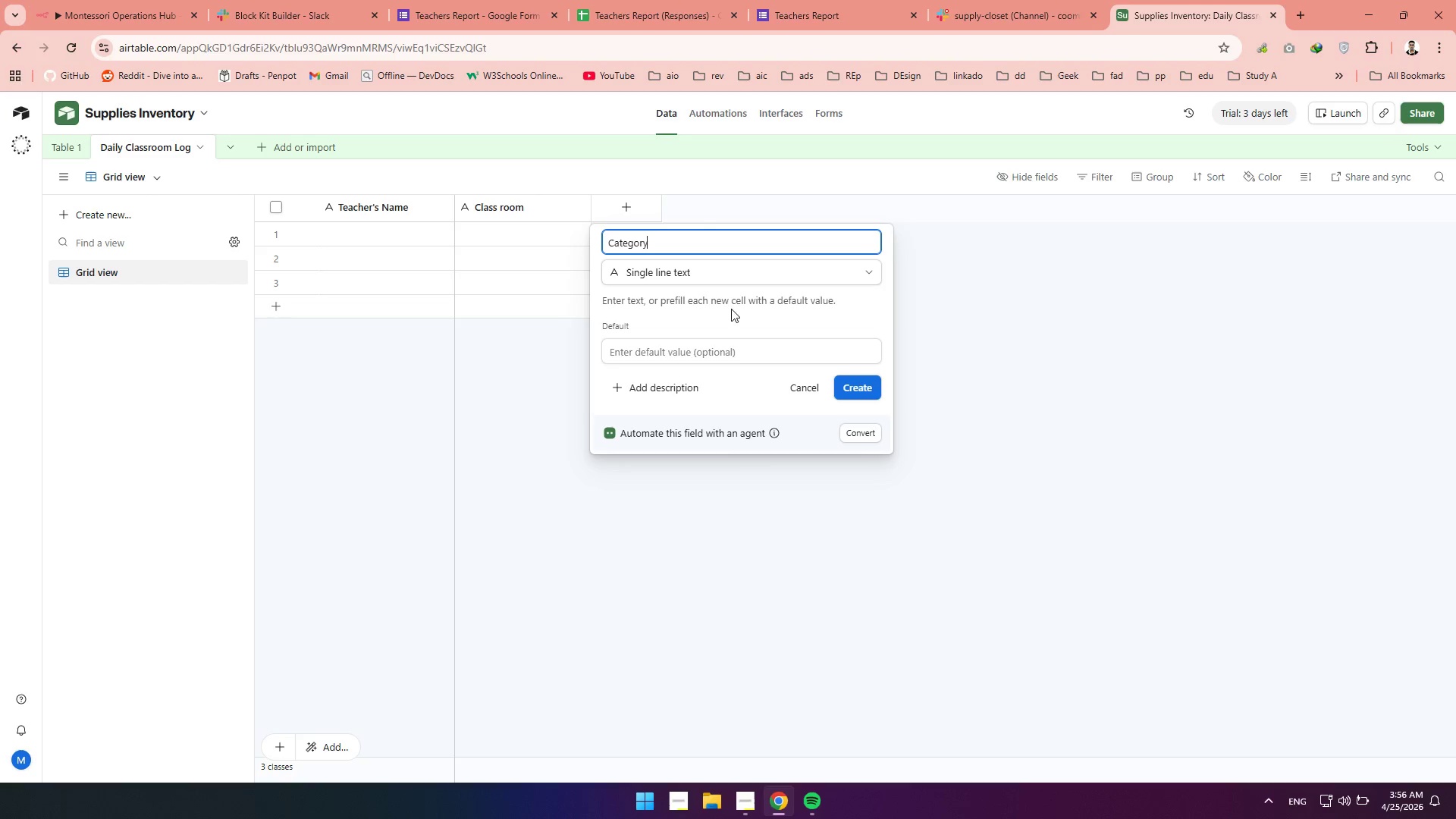 
left_click_drag(start_coordinate=[883, 380], to_coordinate=[873, 385])
 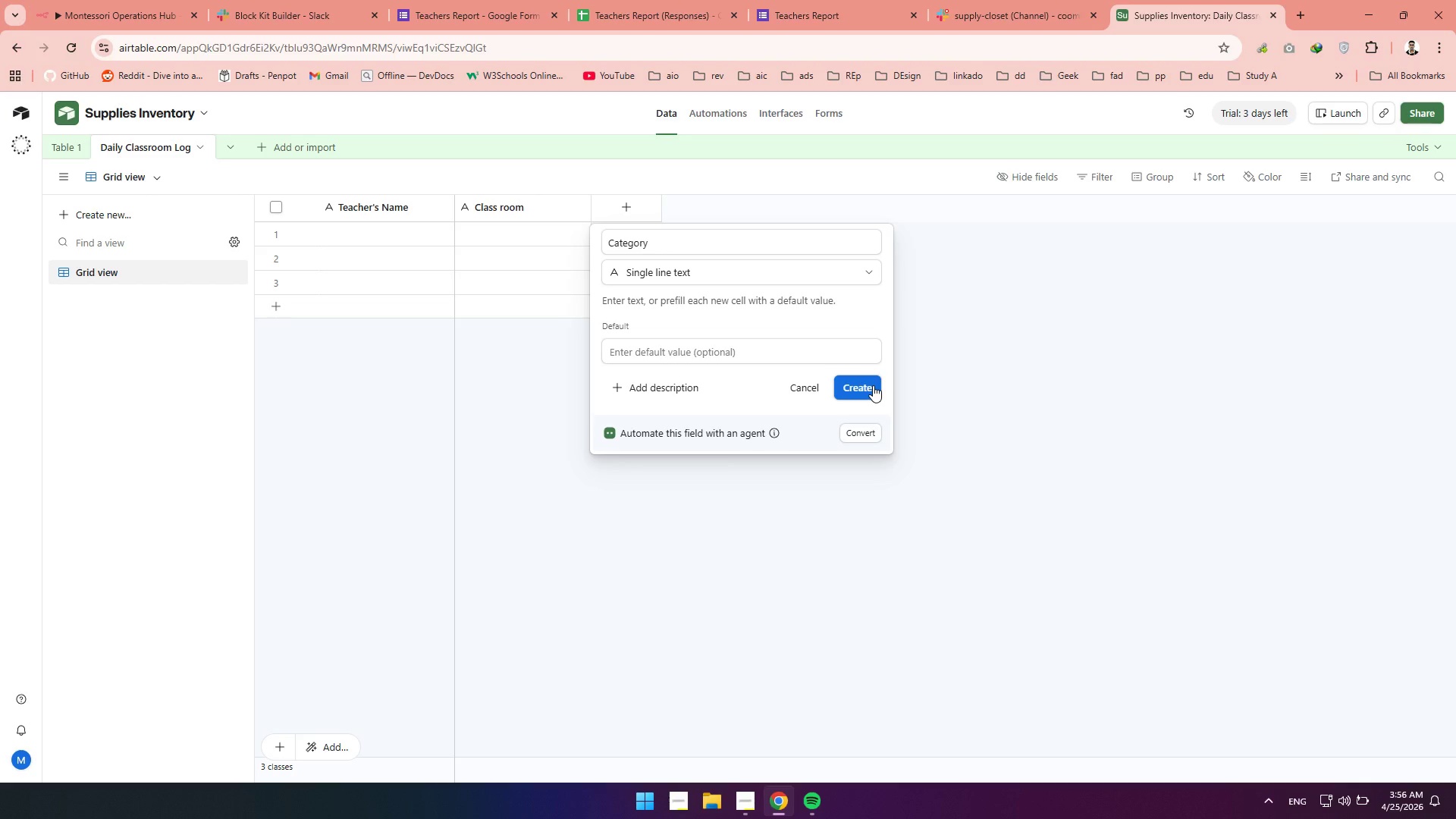 
left_click([873, 385])
 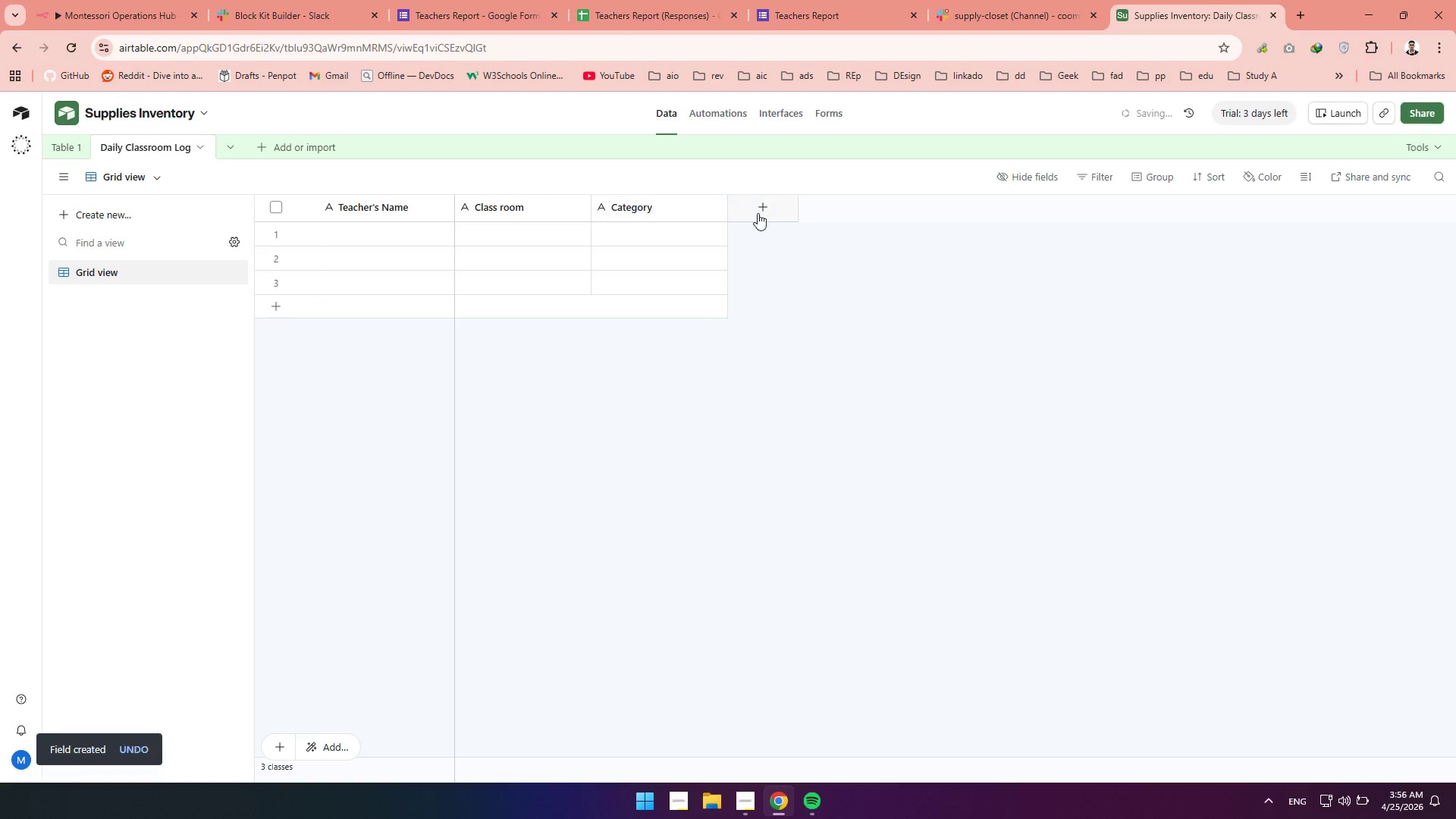 
left_click([759, 214])
 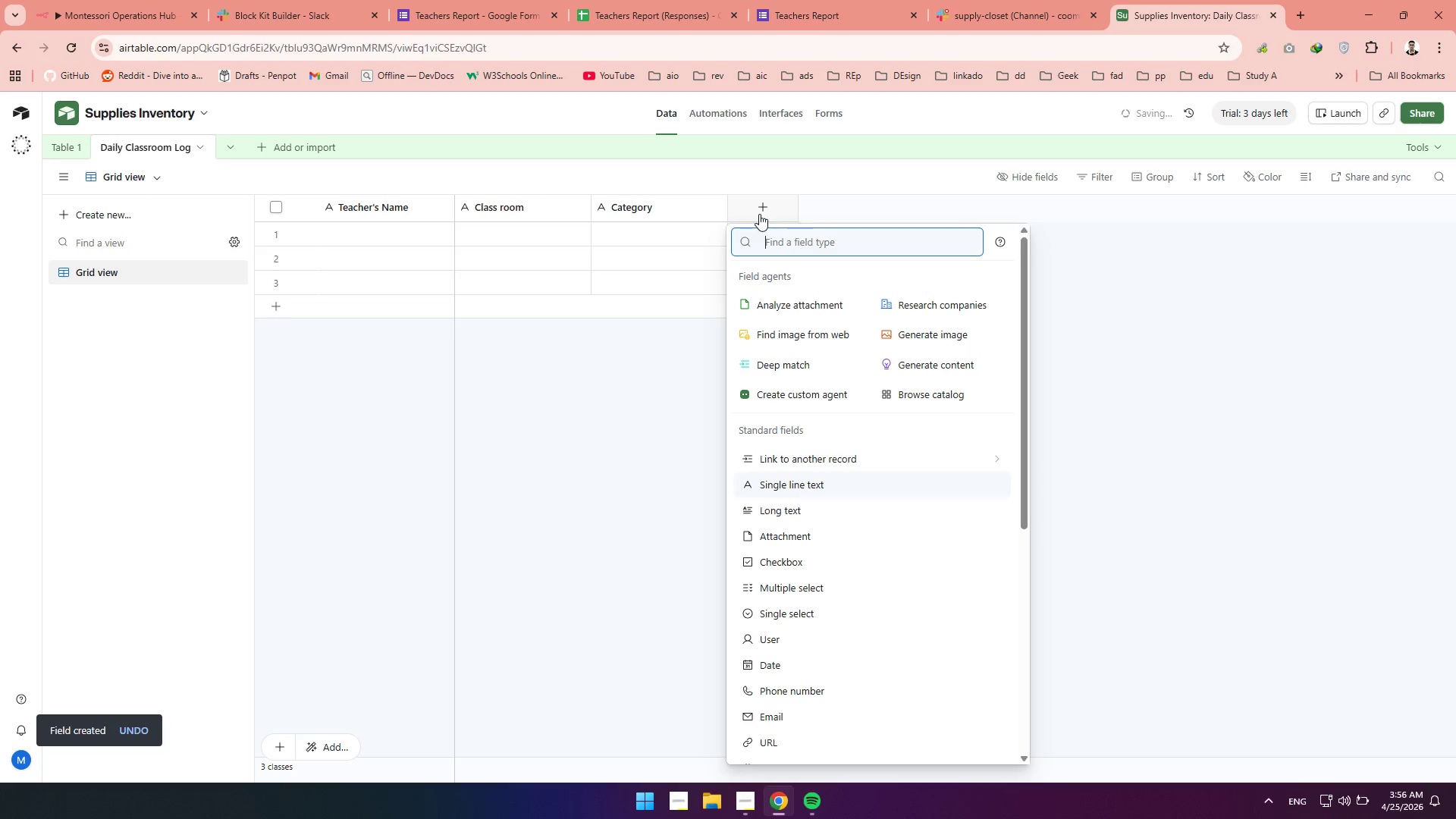 
type(ted)
 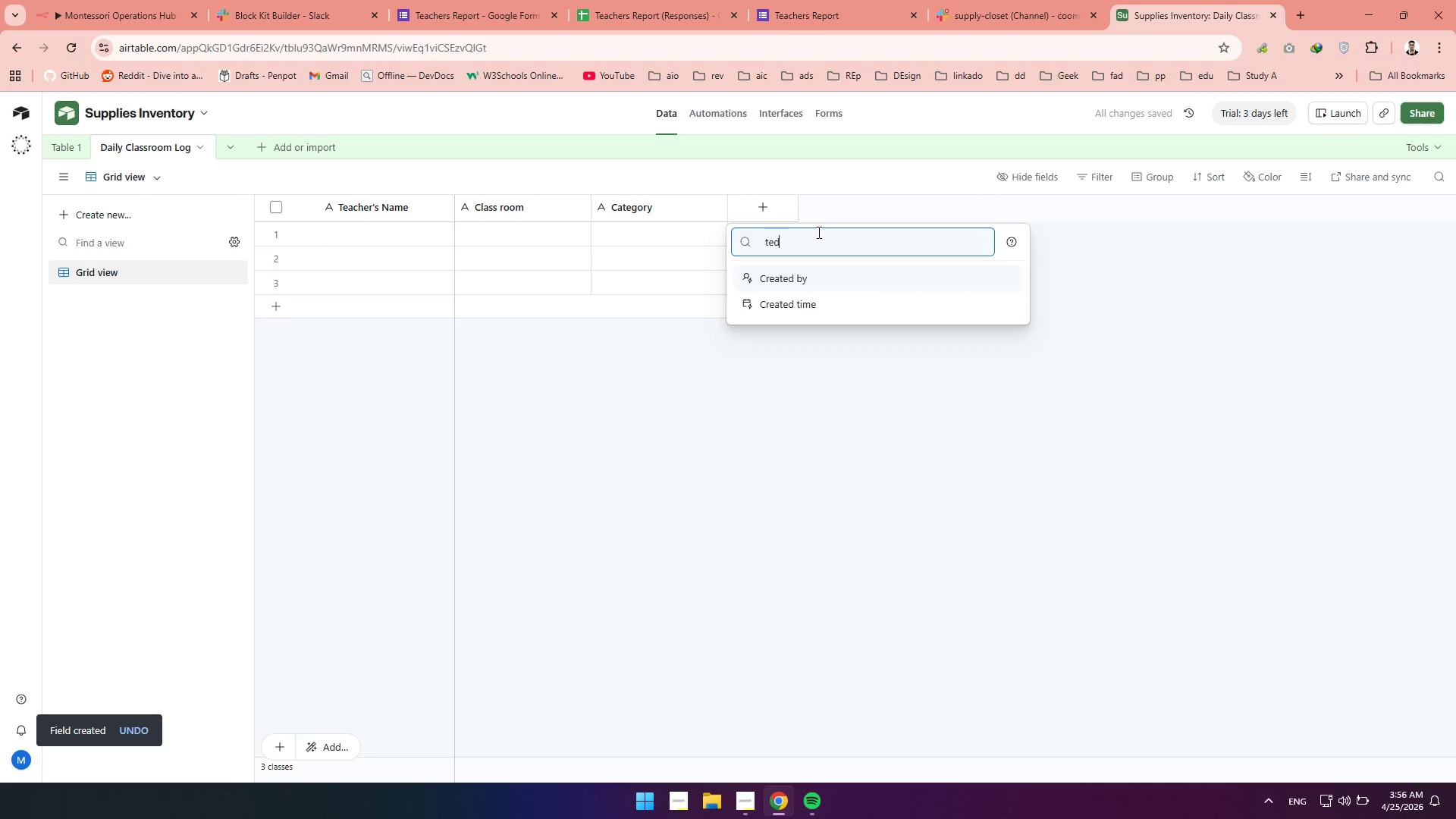 
key(Backspace)
 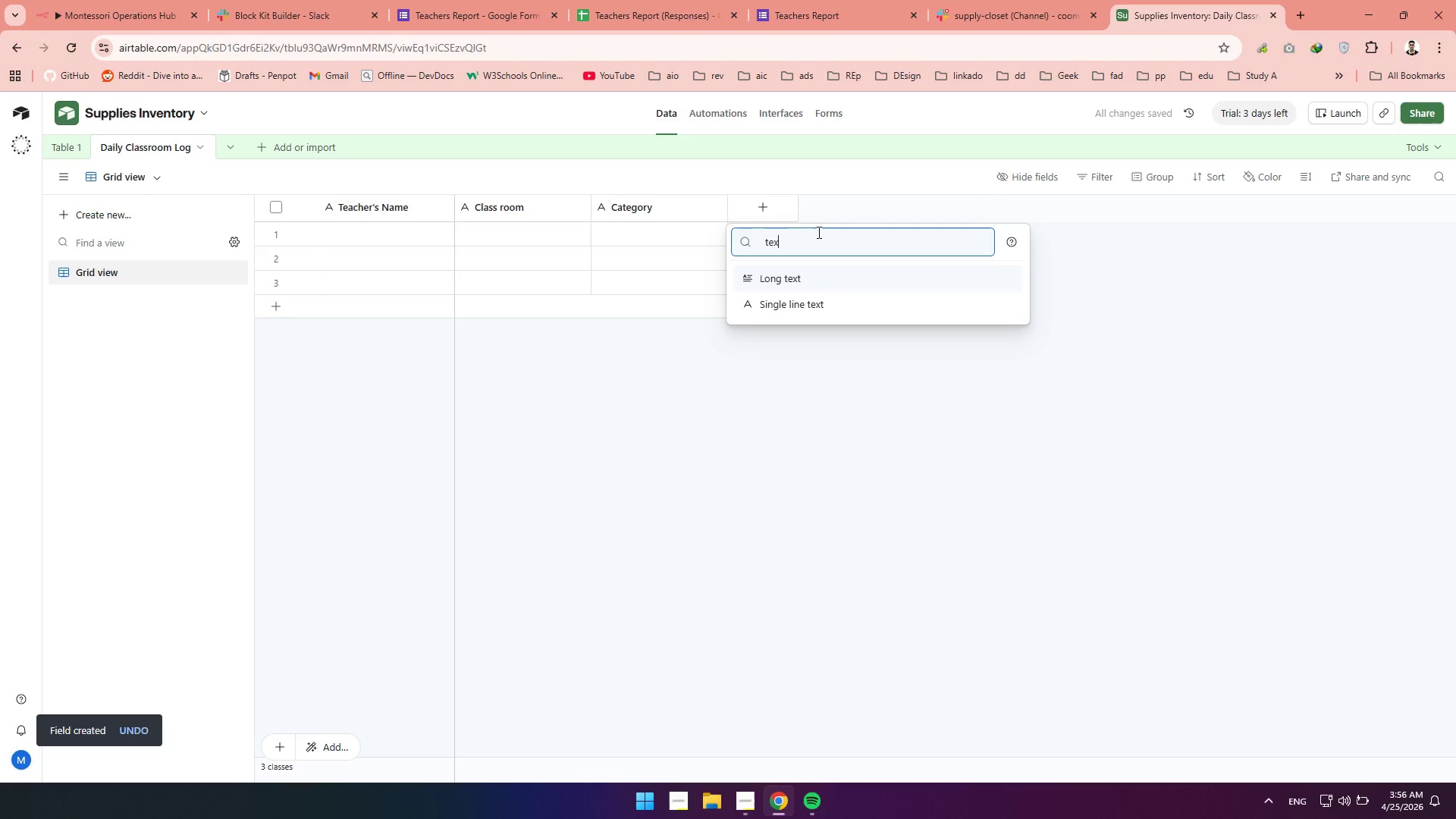 
key(X)
 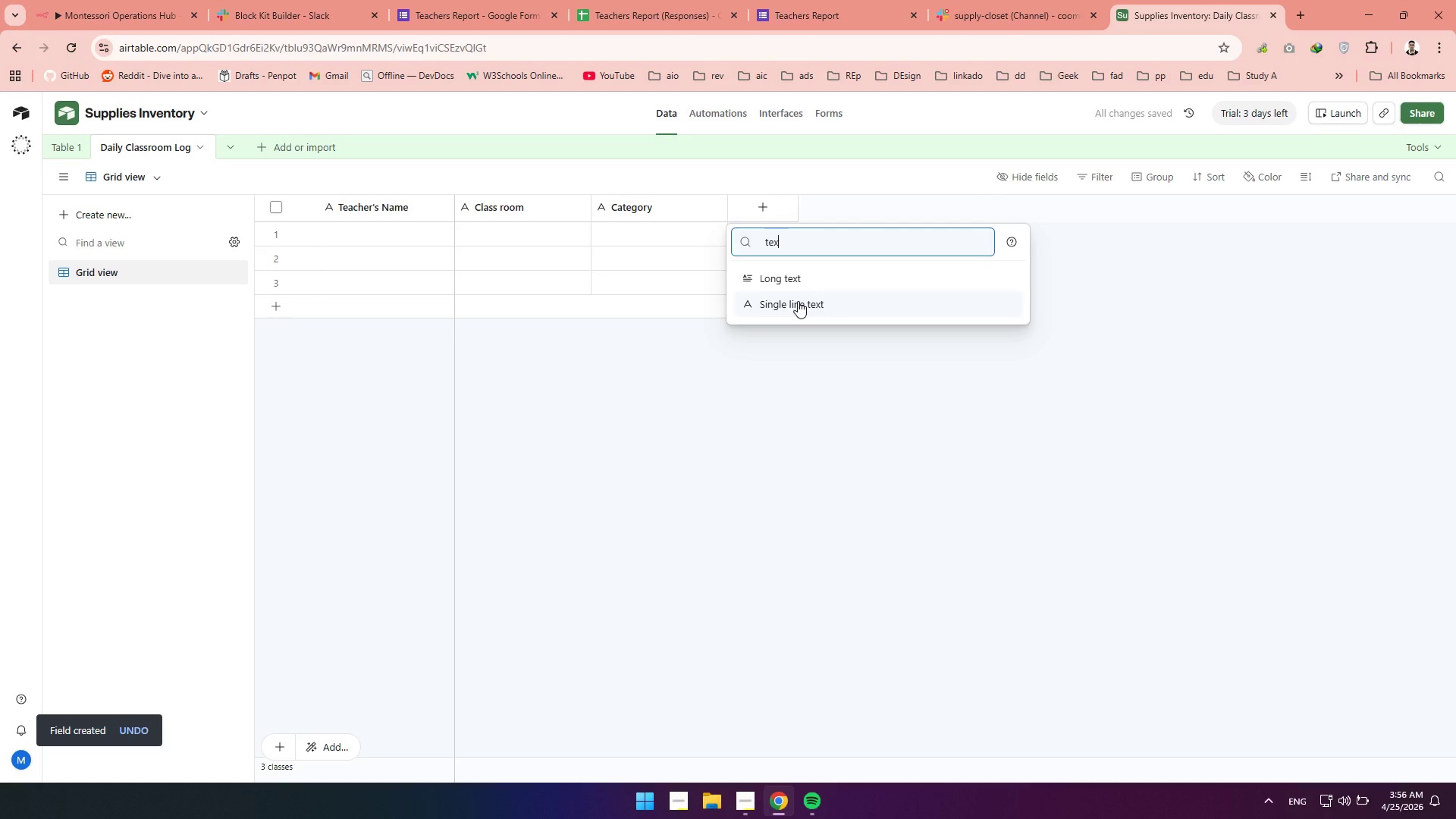 
left_click([798, 301])
 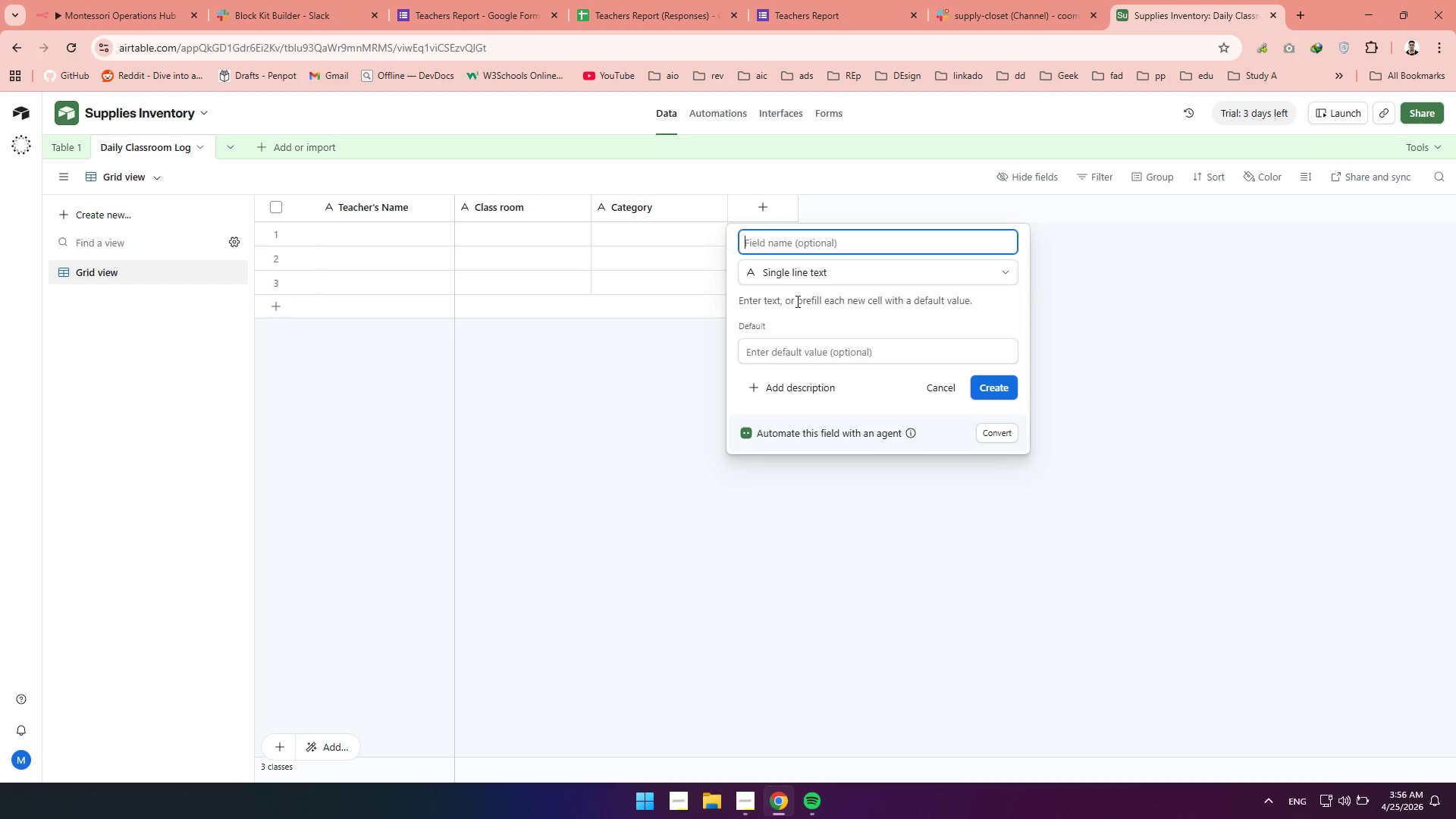 
wait(24.14)
 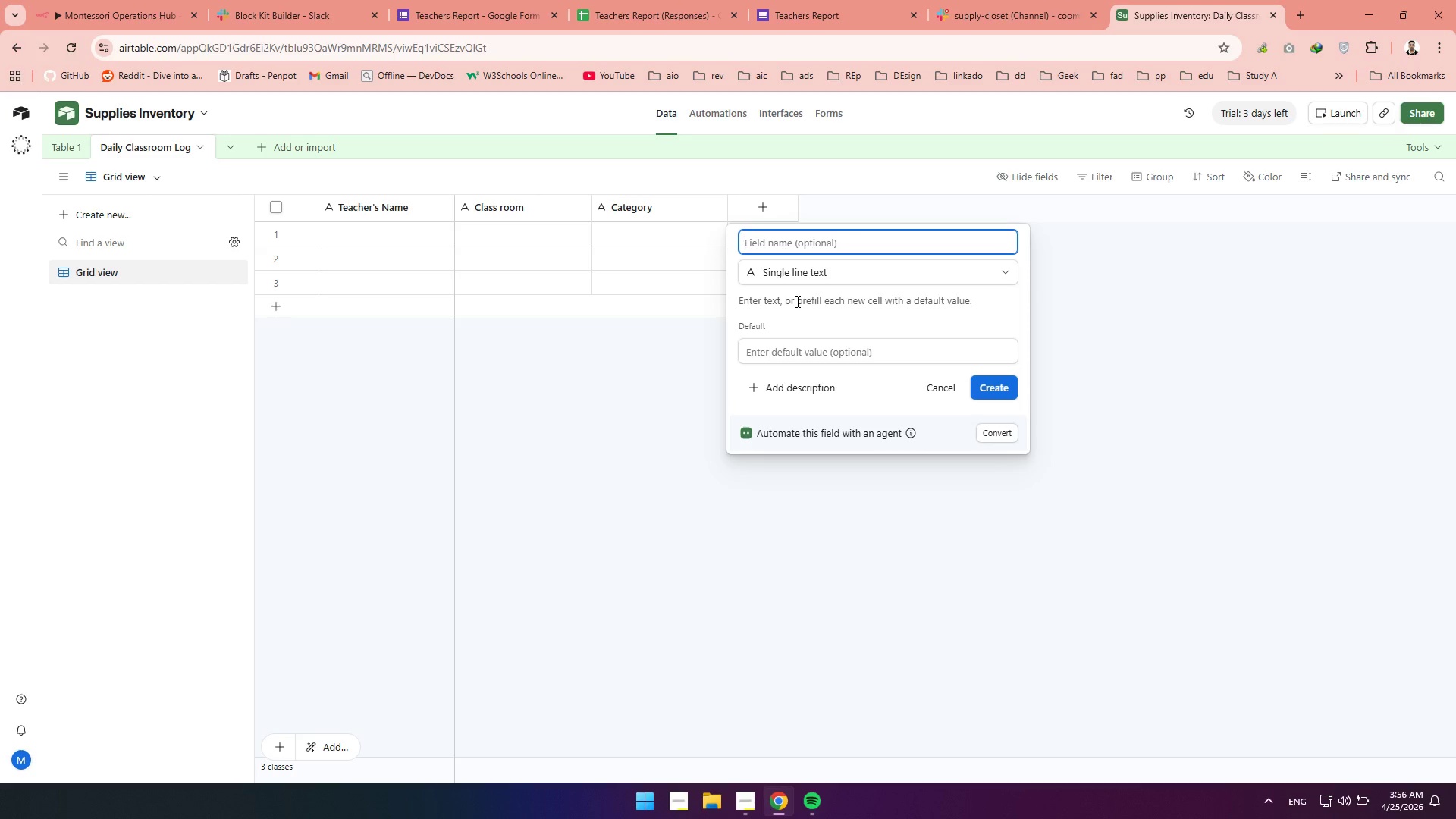 
type(Summary Notes)
 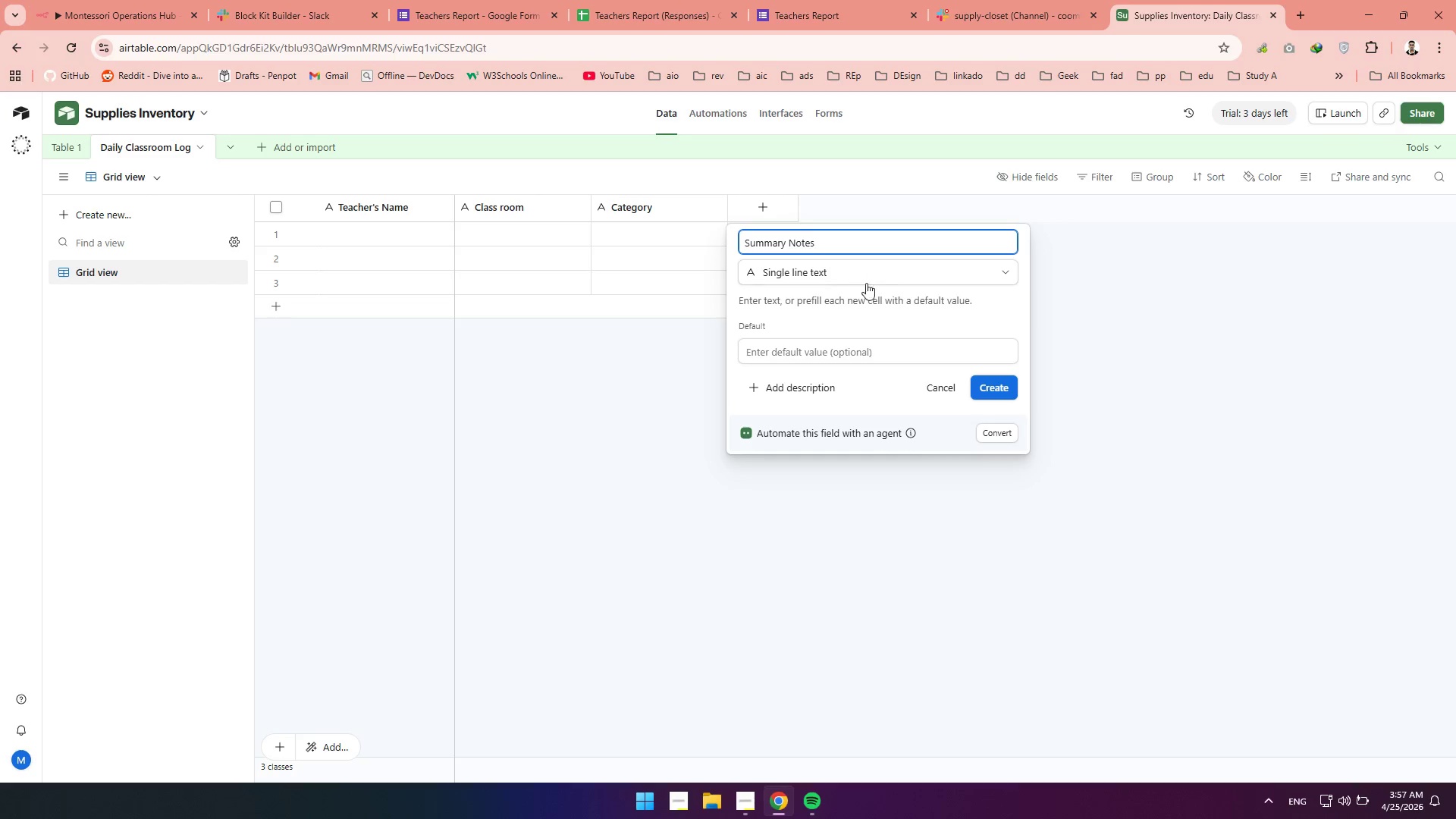 
left_click([852, 276])
 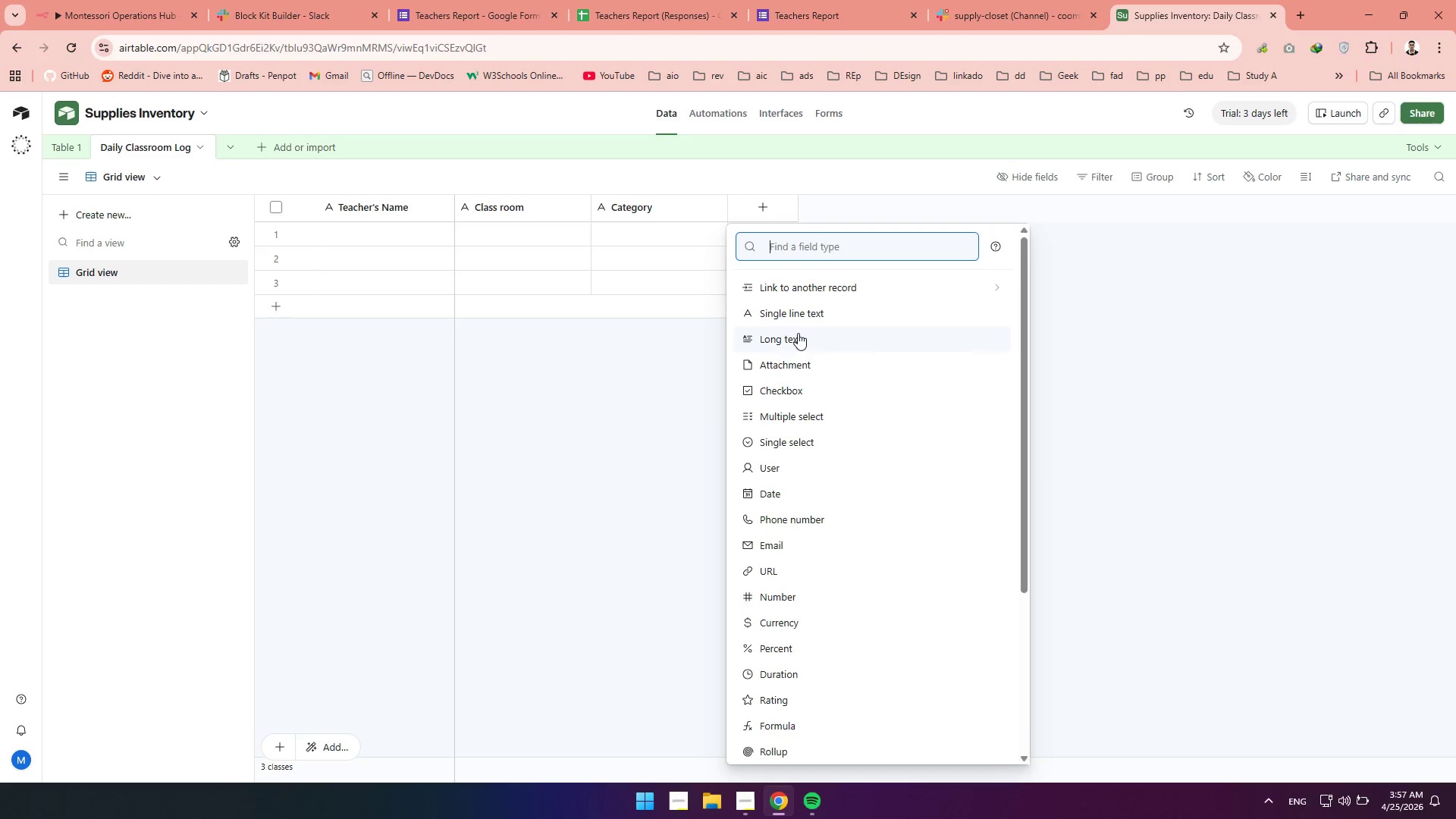 
left_click([796, 333])
 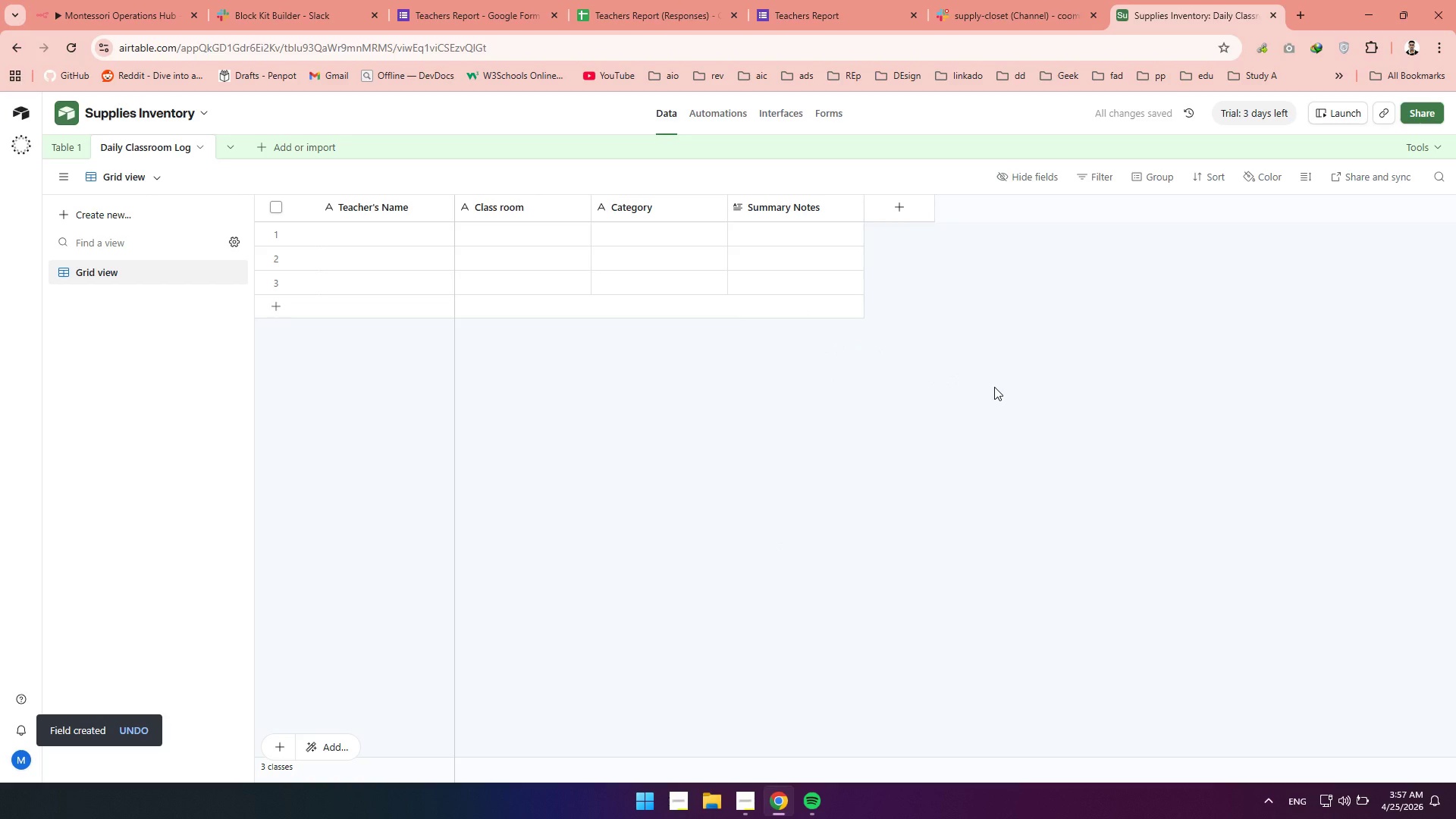 
wait(5.86)
 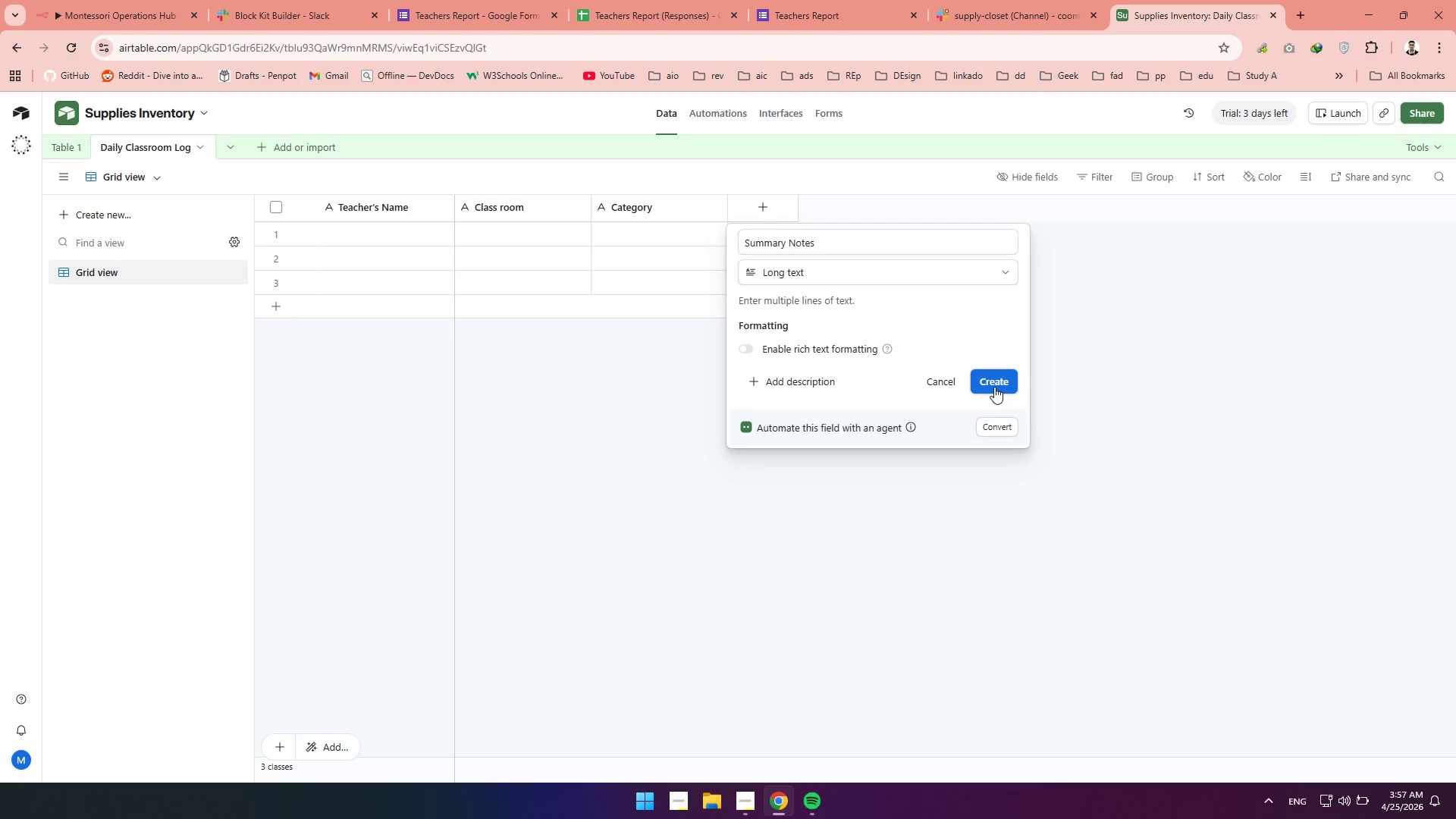 
left_click([886, 213])
 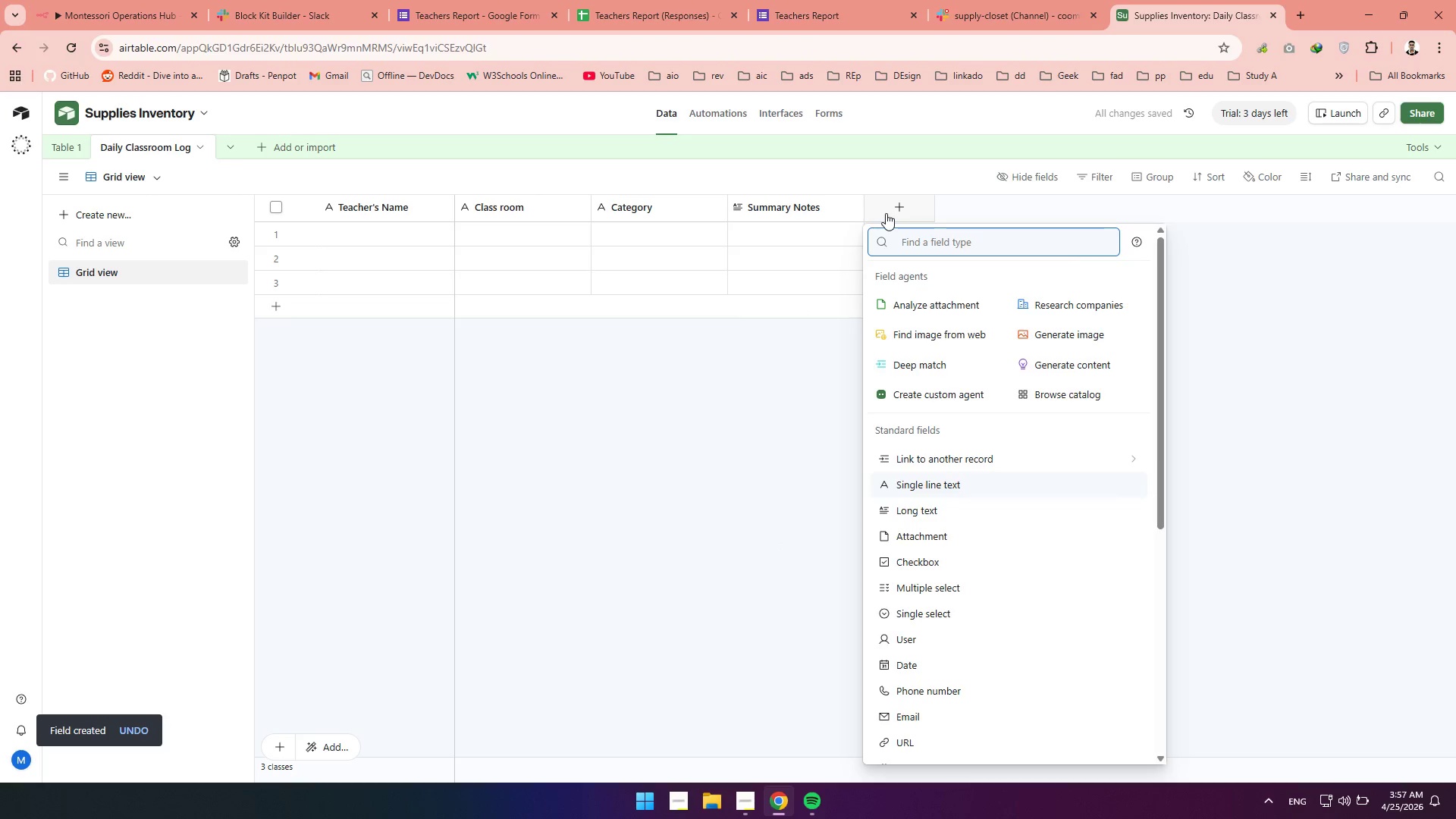 
type(date)
 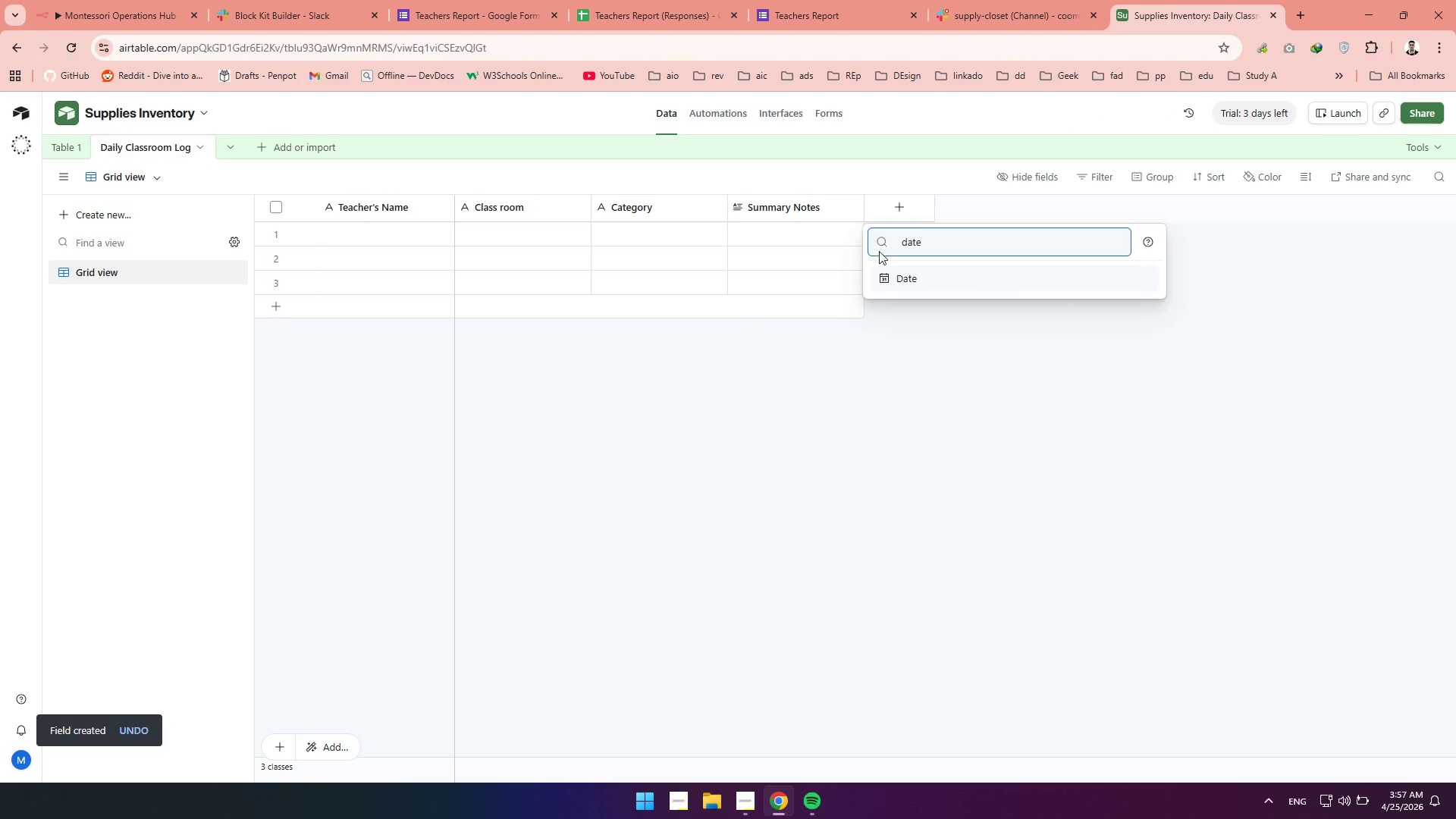 
mouse_move([897, 271])
 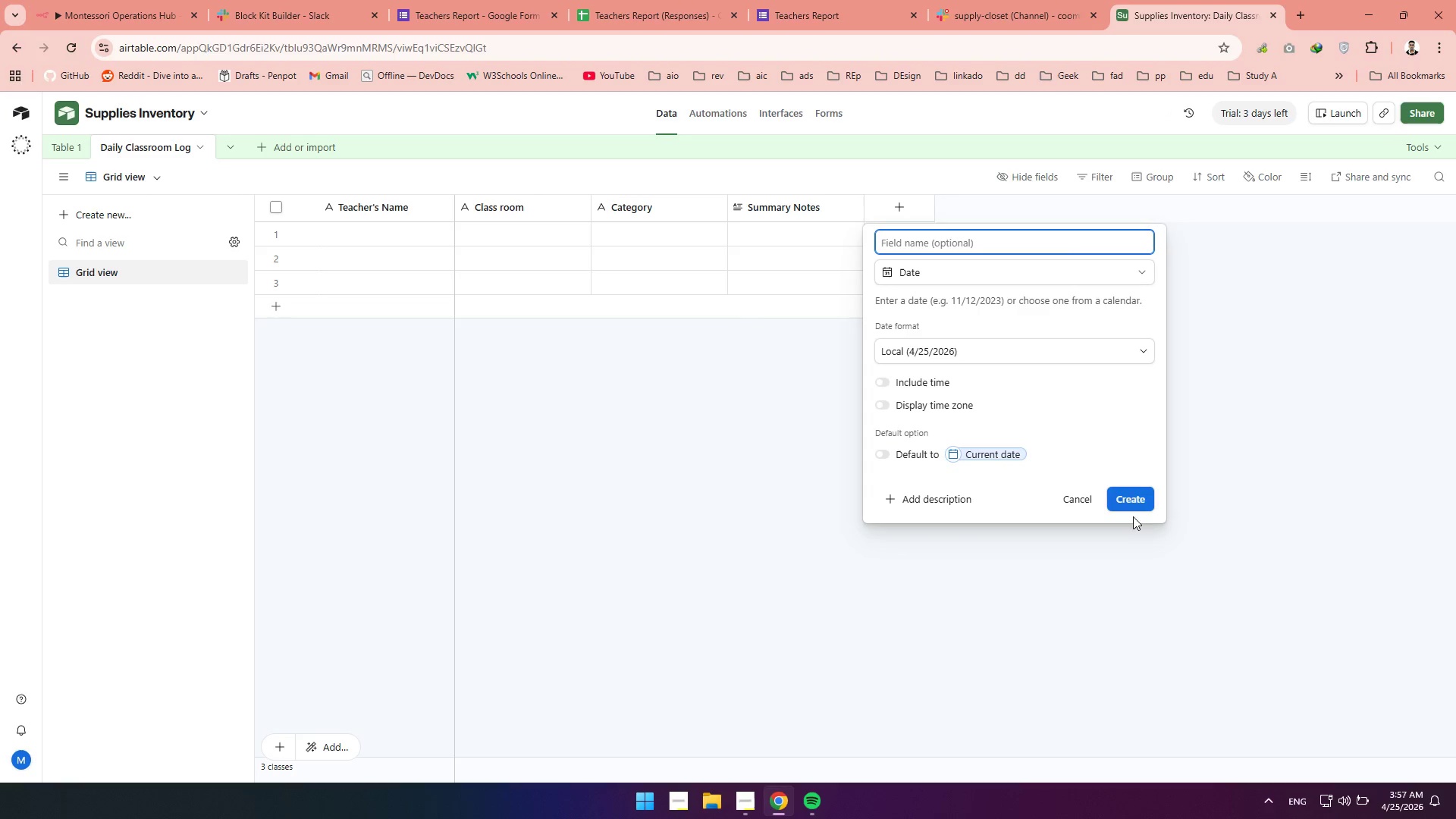 
left_click([1128, 507])
 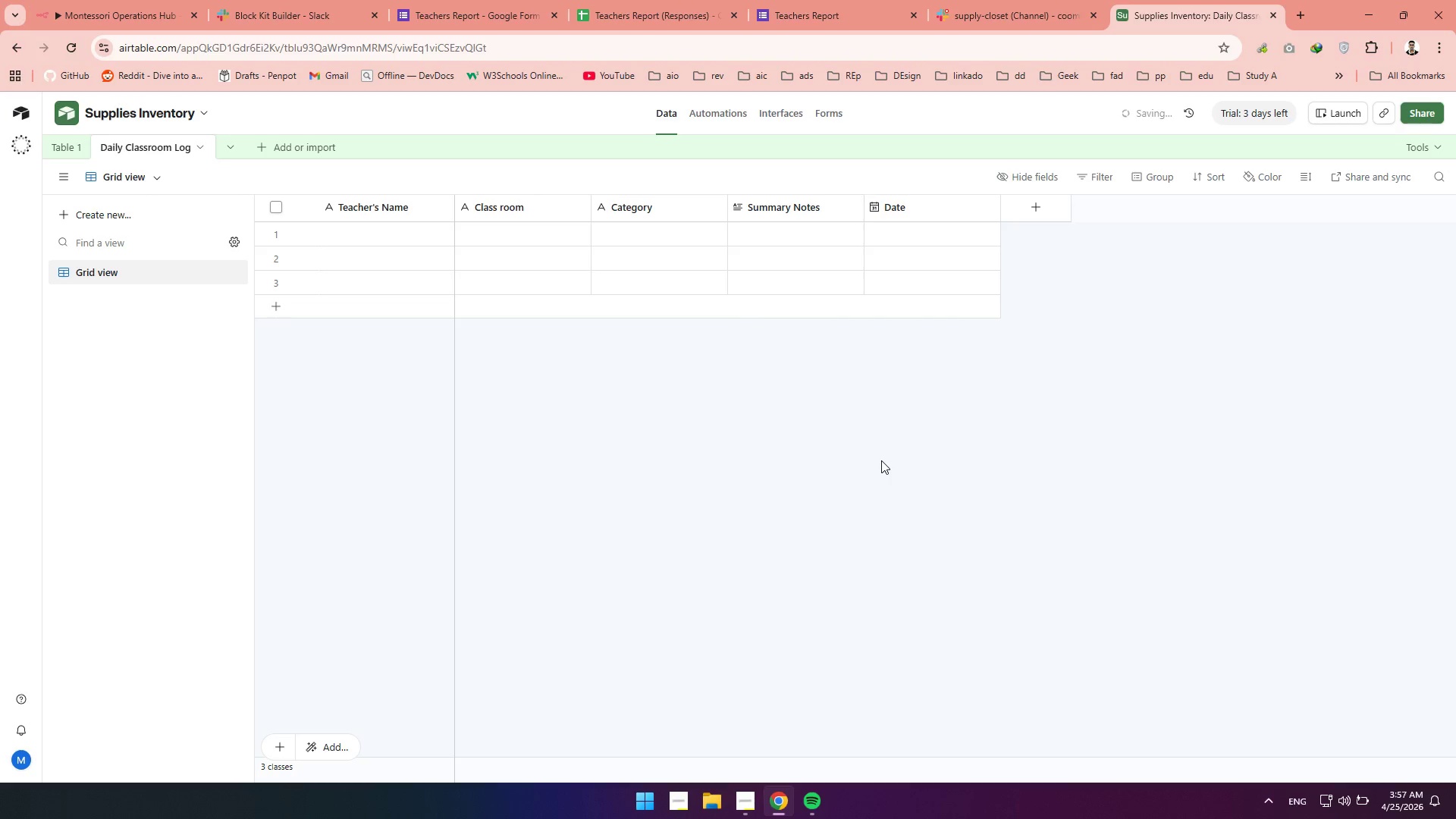 
wait(8.02)
 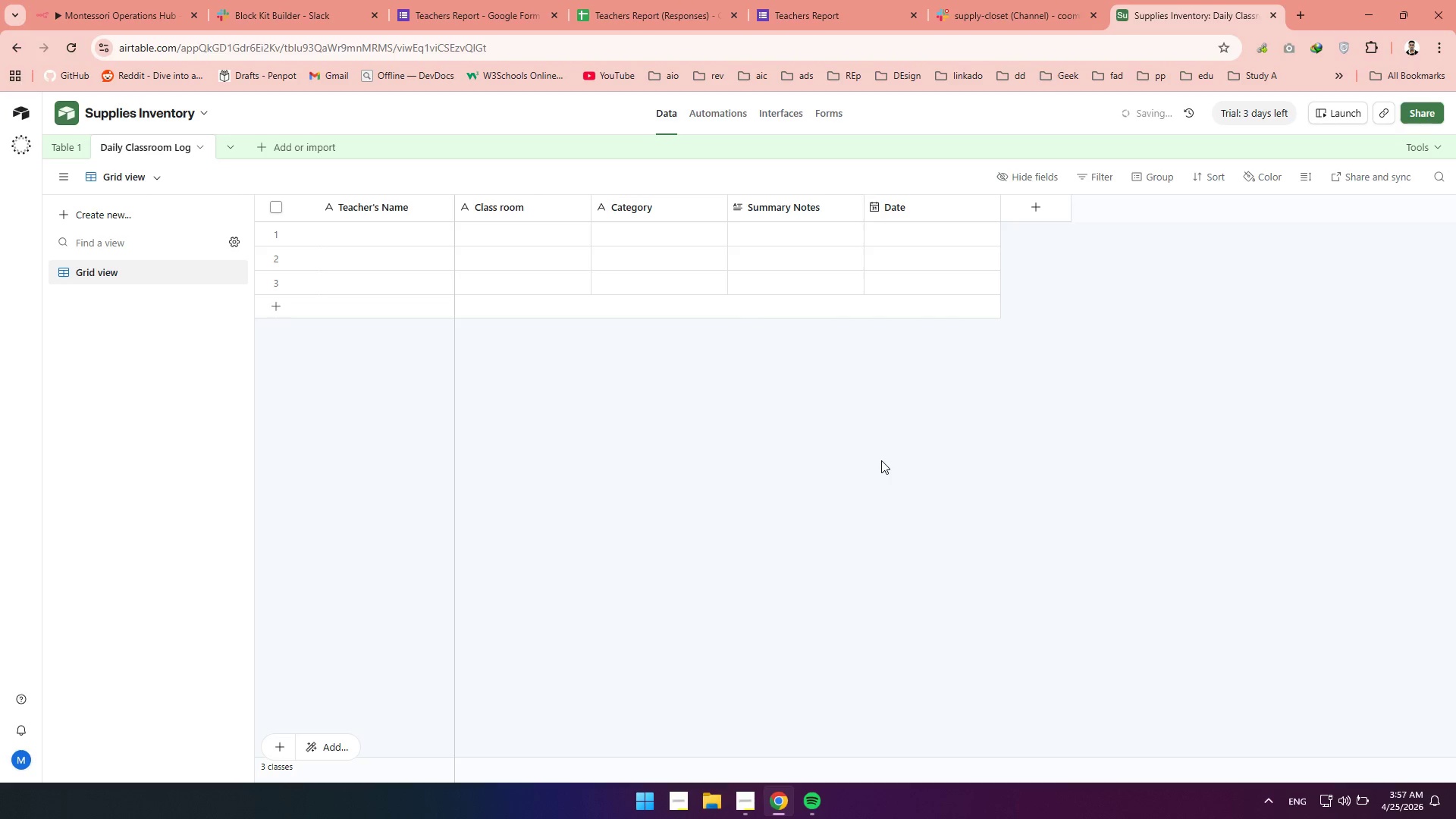 
left_click([389, 226])
 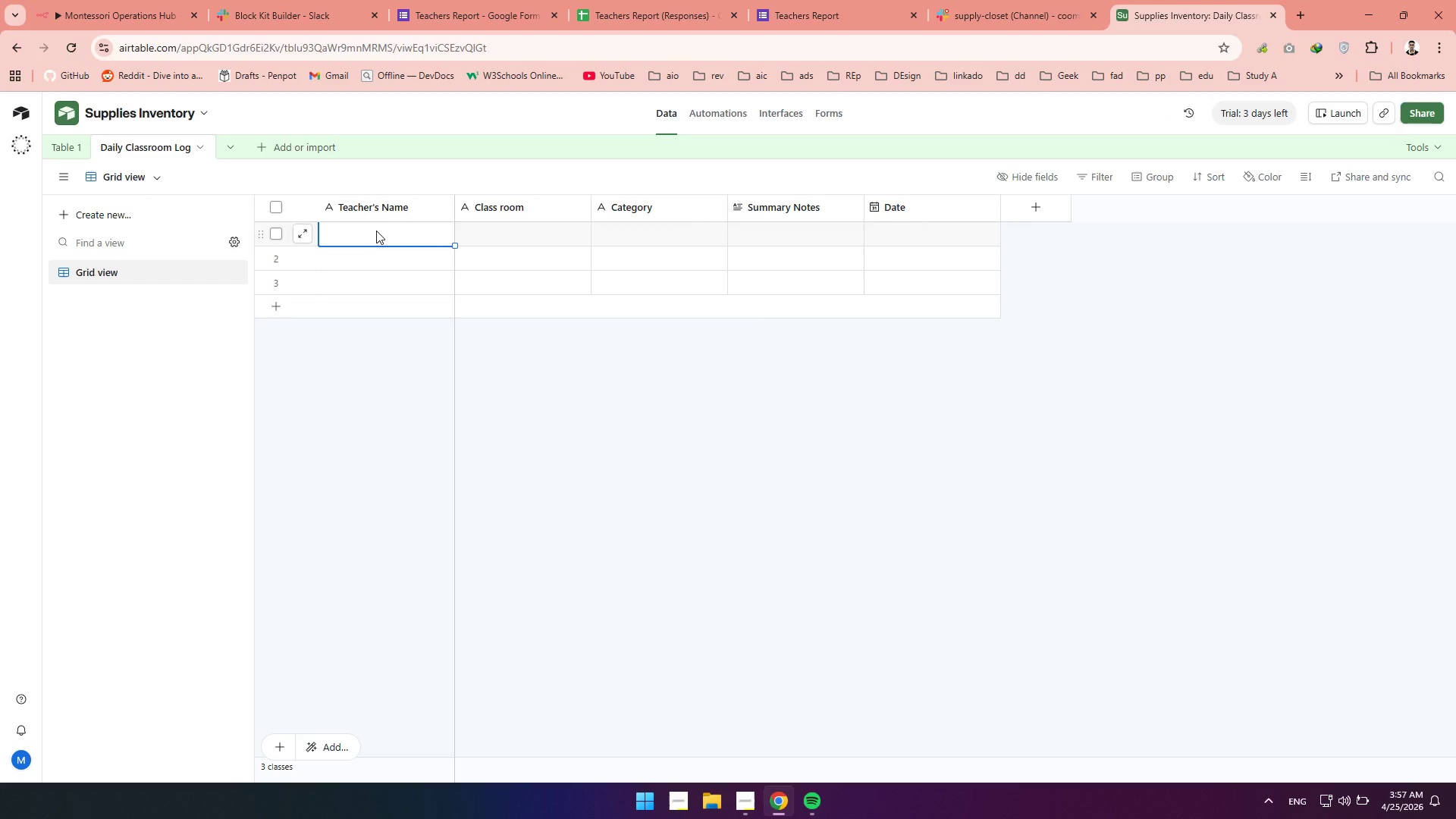 
wait(23.05)
 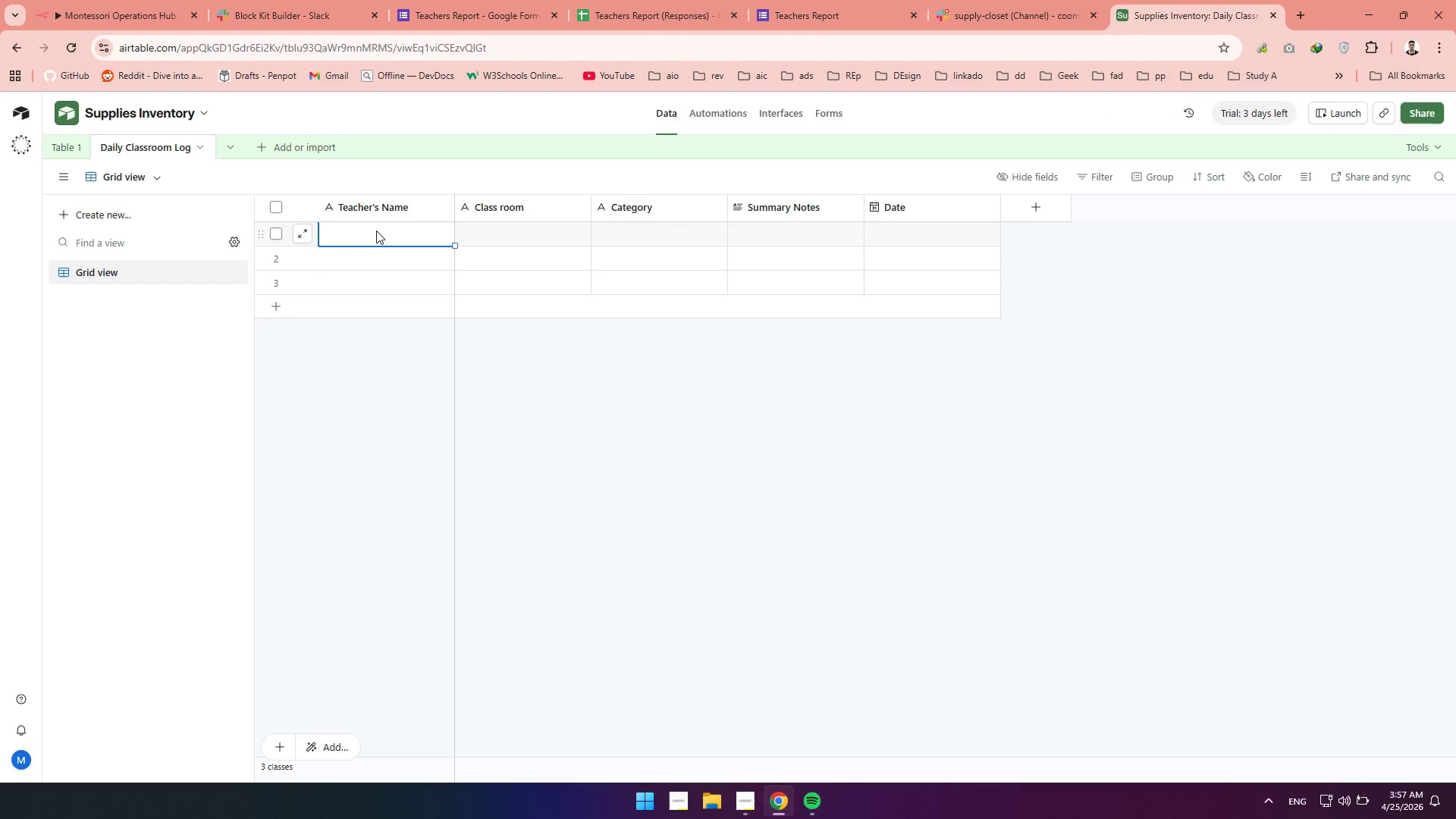 
left_click([629, 234])
 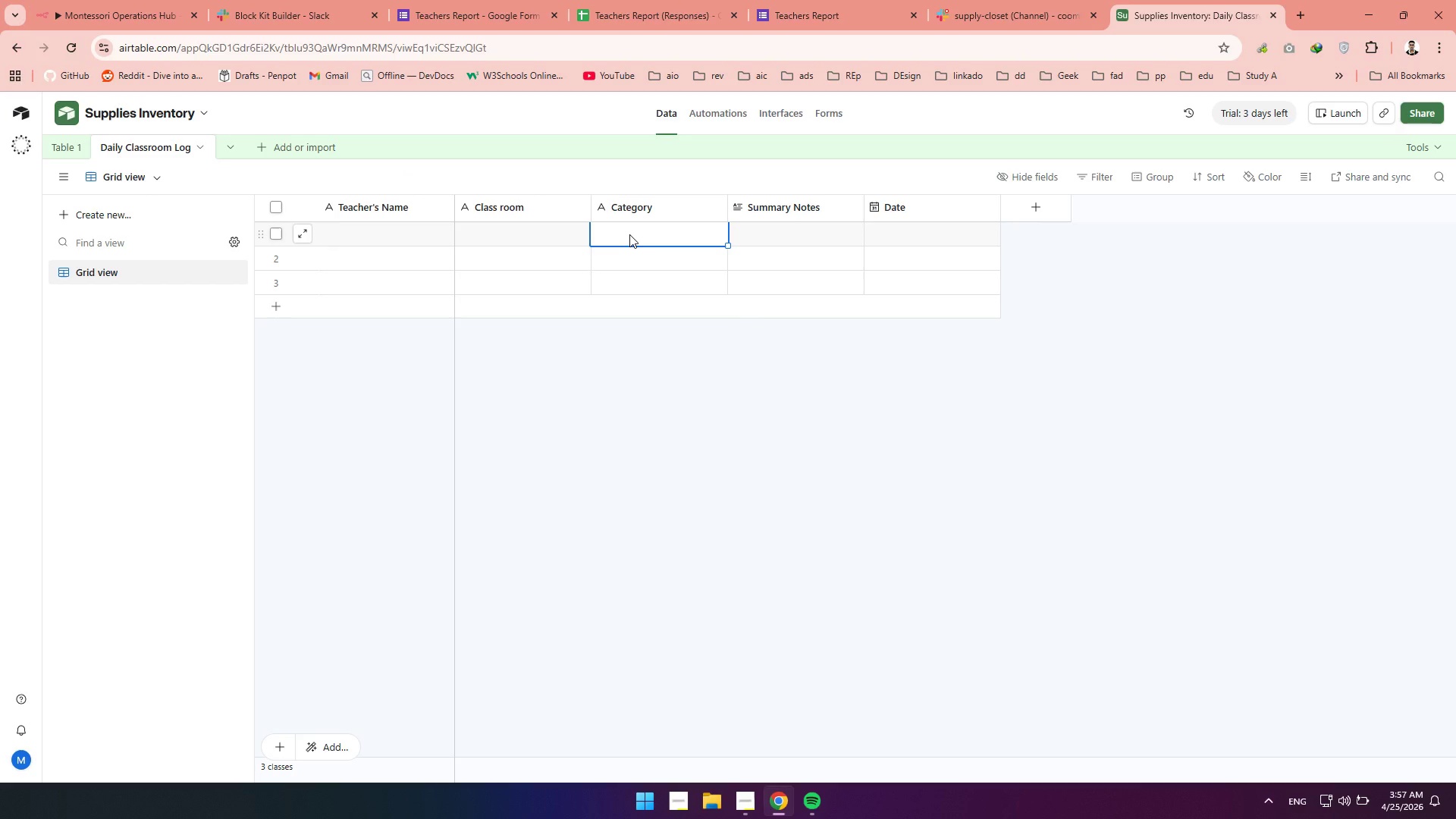 
type(General Update)
 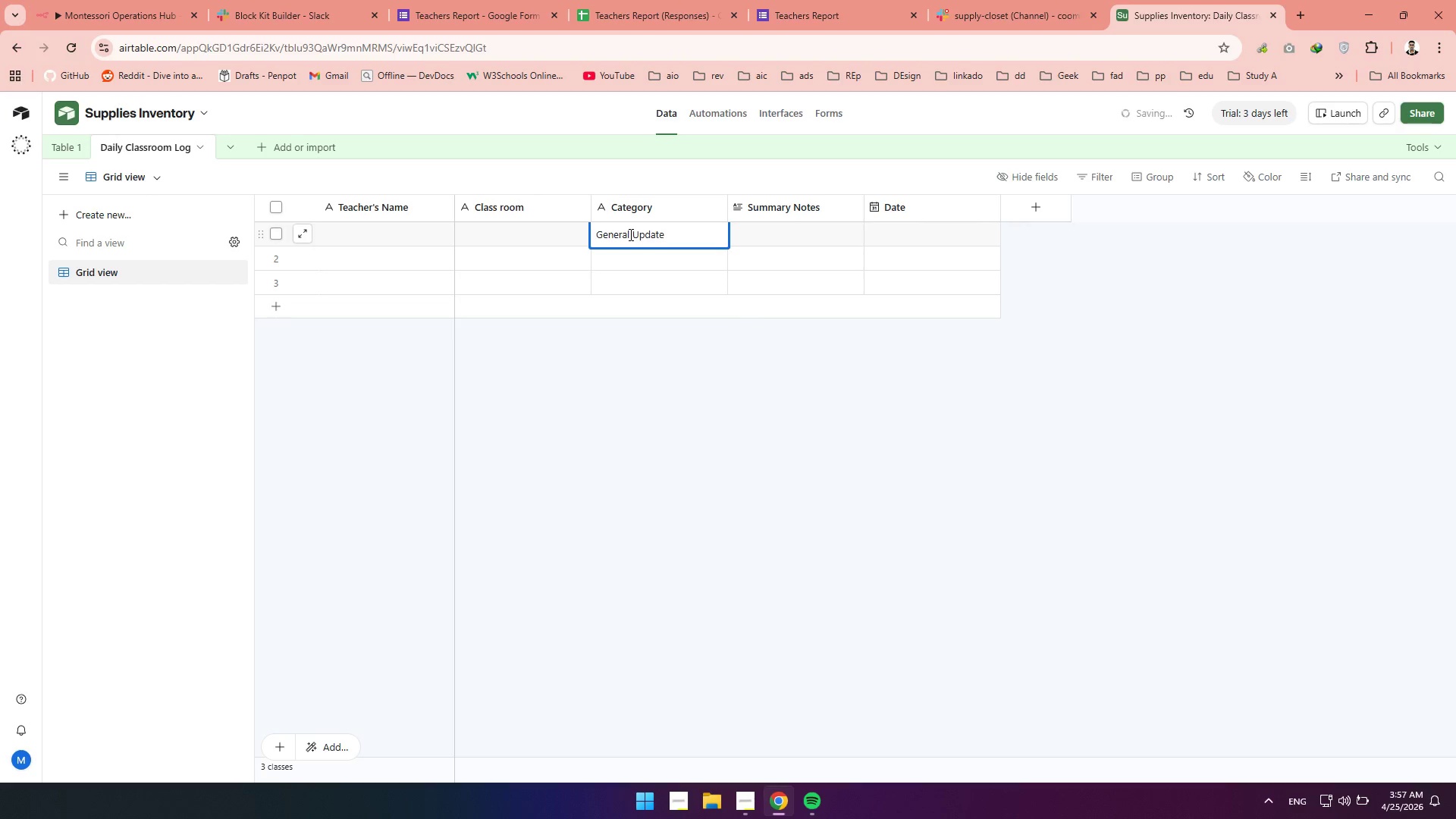 
wait(5.77)
 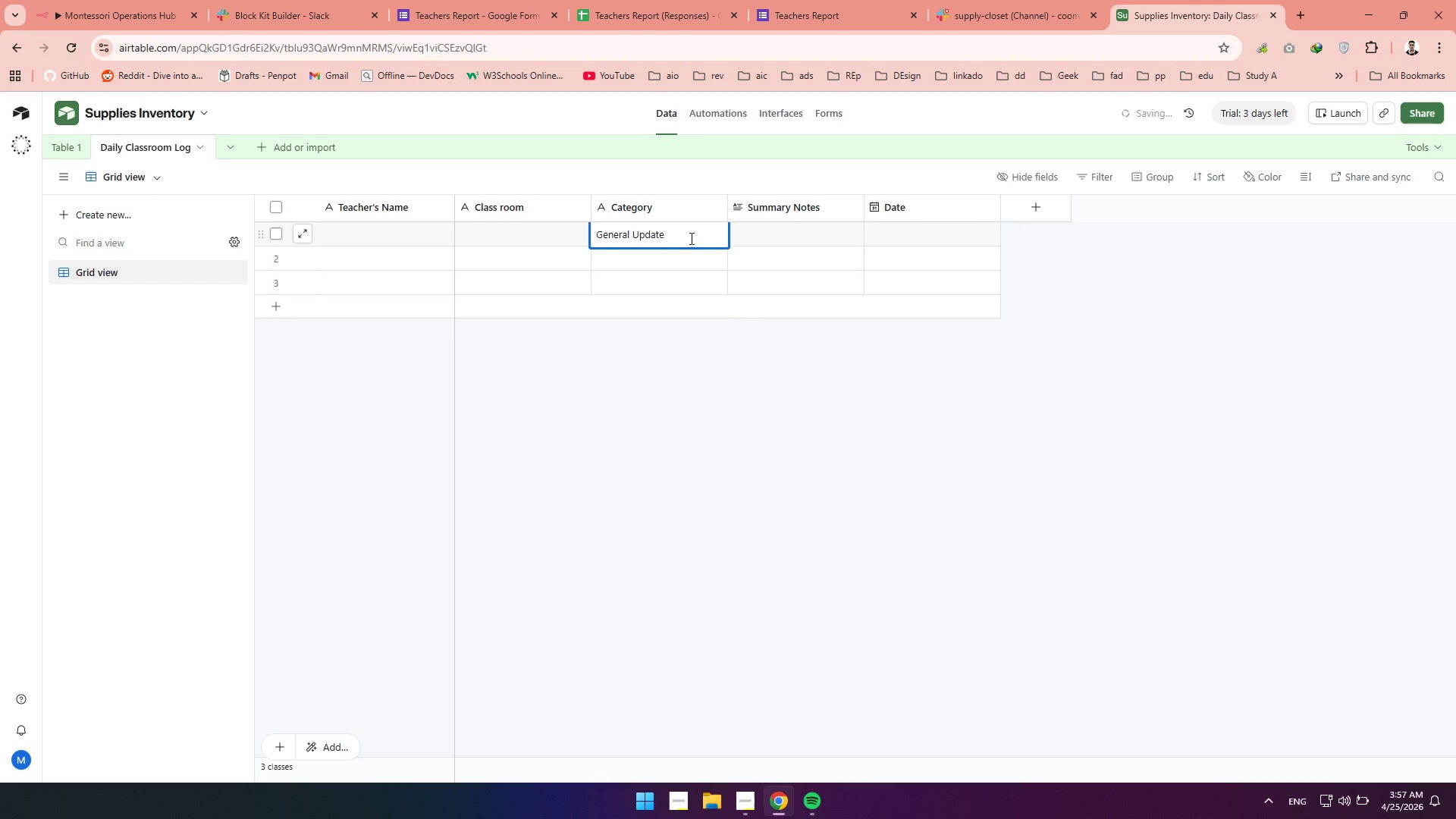 
left_click([645, 253])
 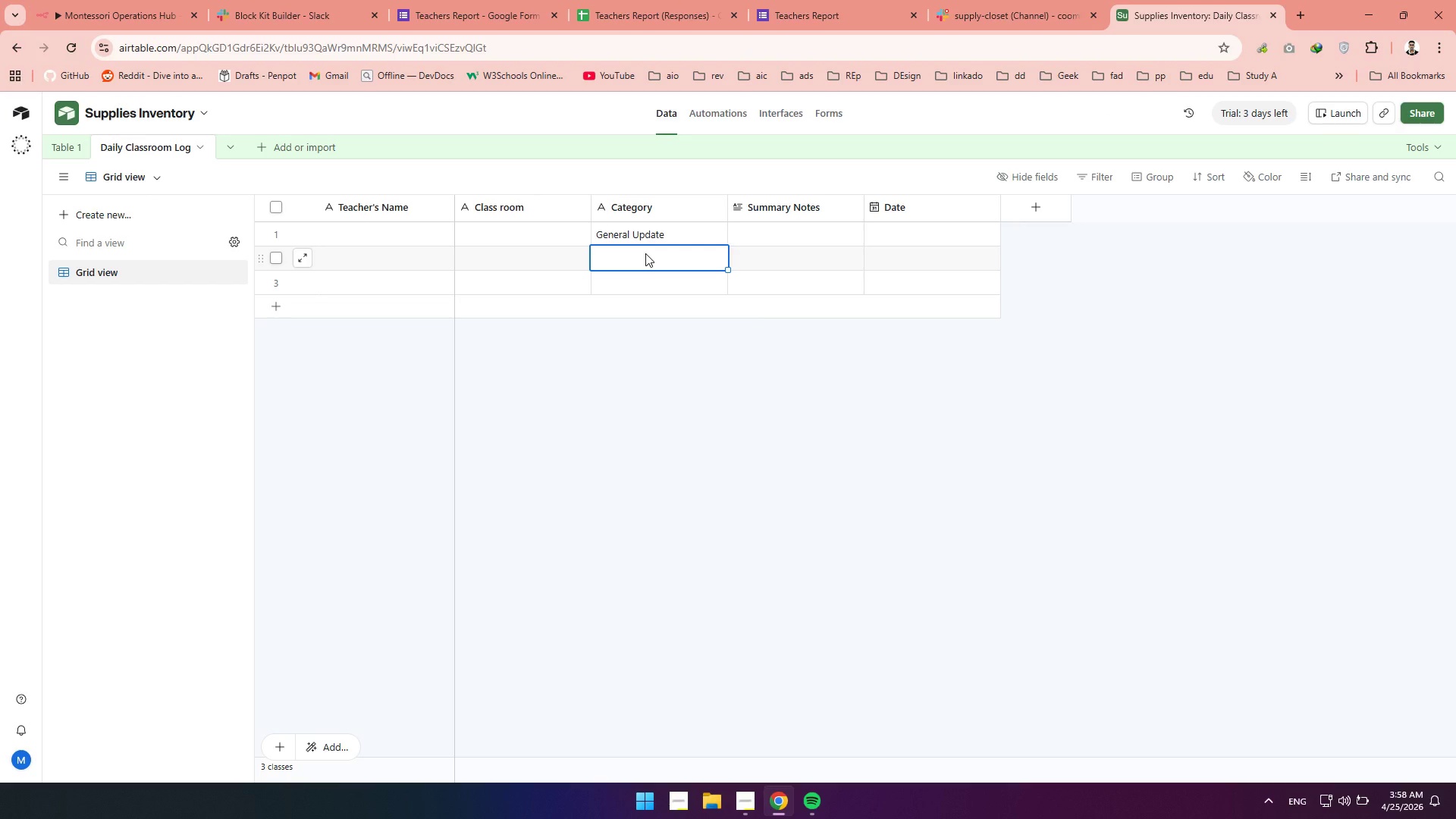 
wait(8.53)
 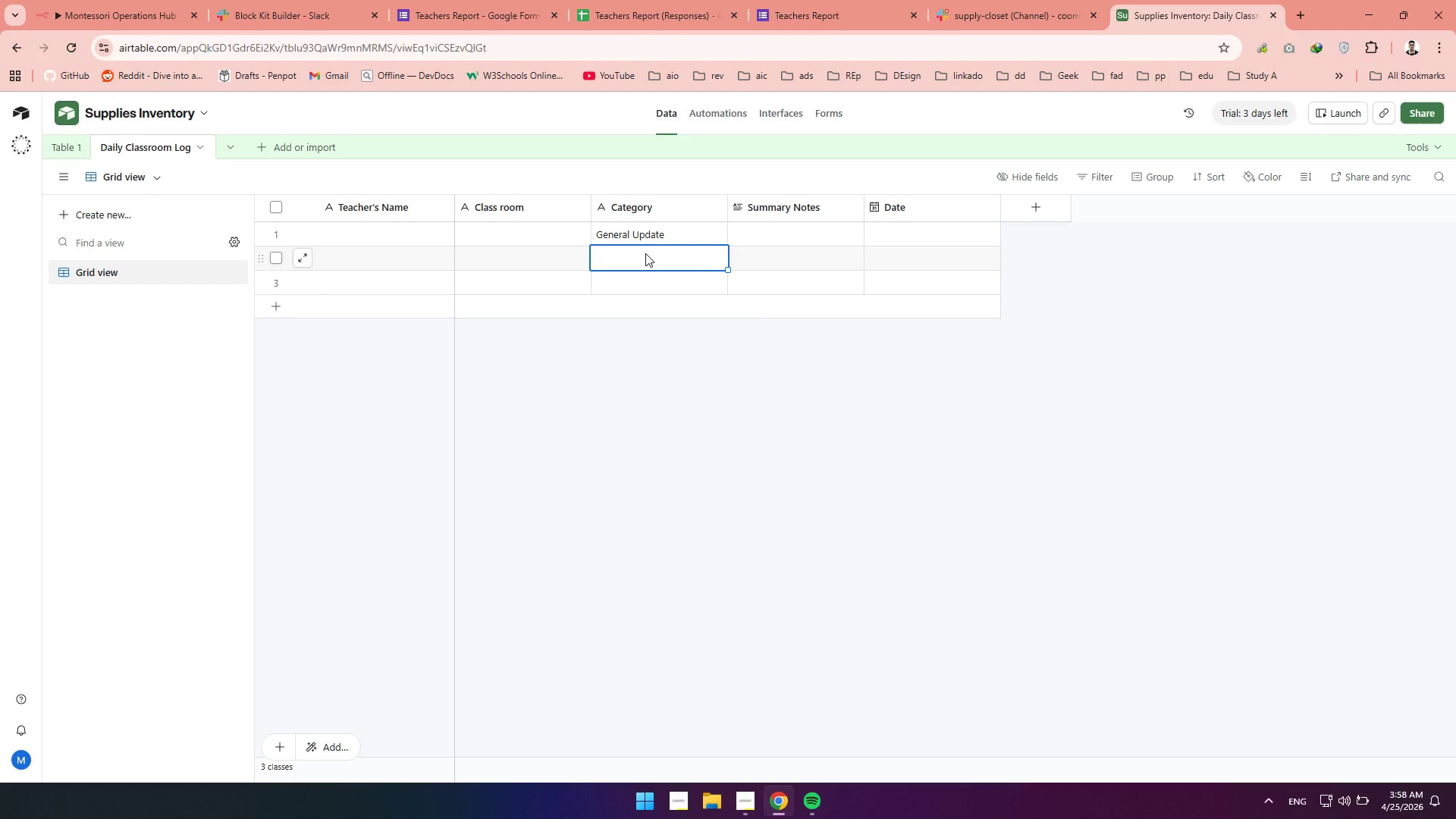 
left_click([676, 233])
 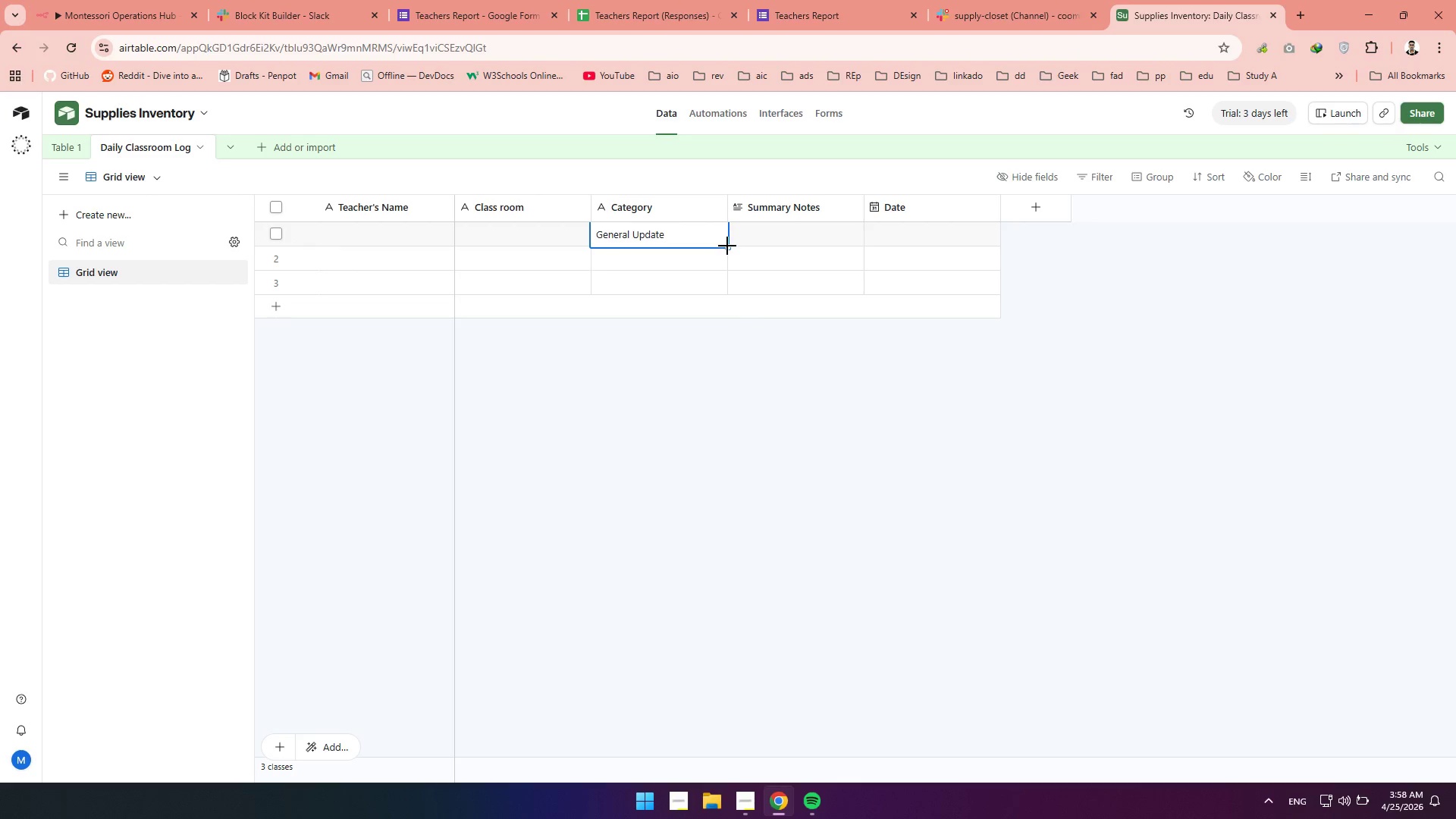 
left_click_drag(start_coordinate=[727, 246], to_coordinate=[717, 291])
 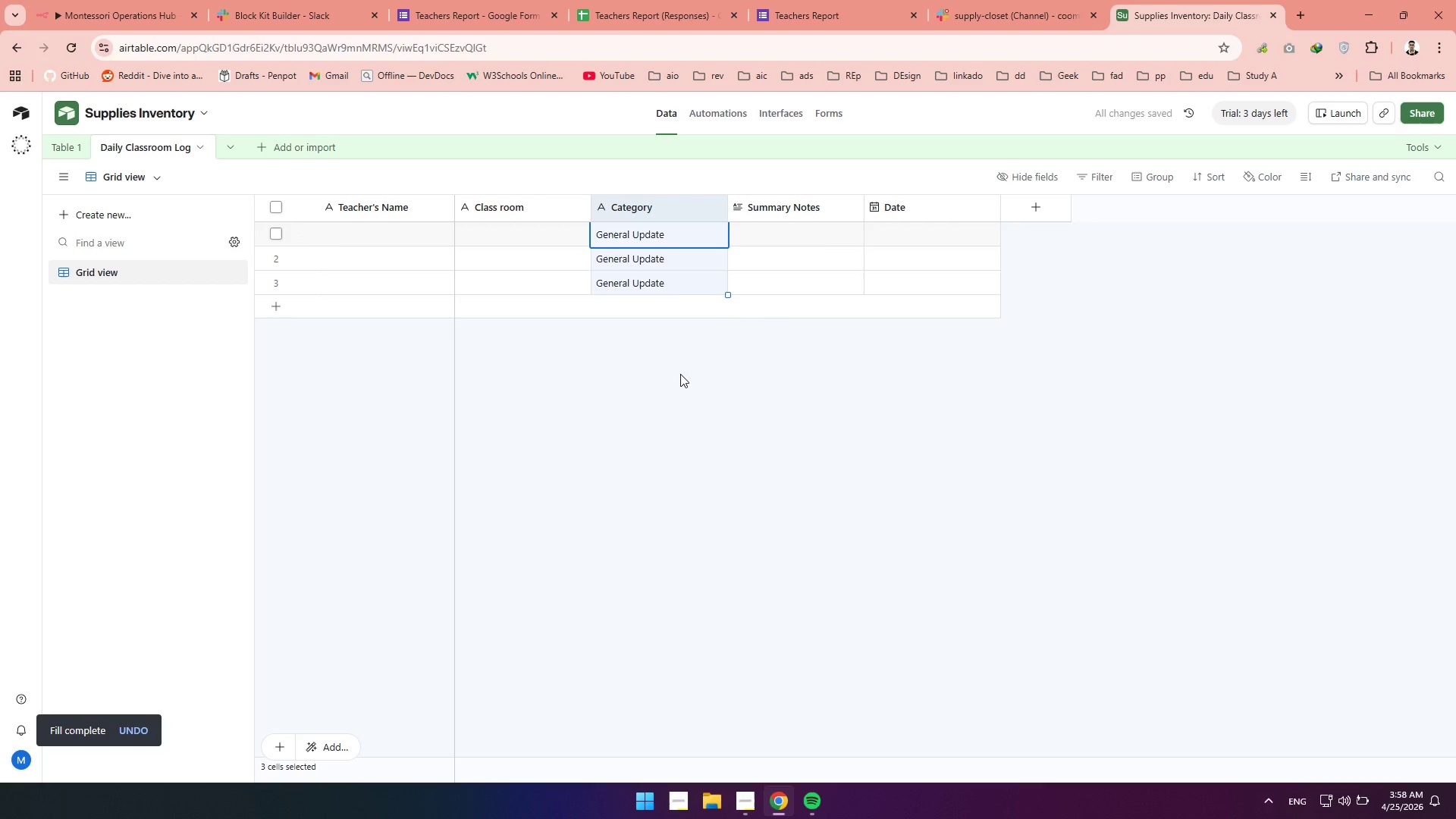 
left_click([680, 374])
 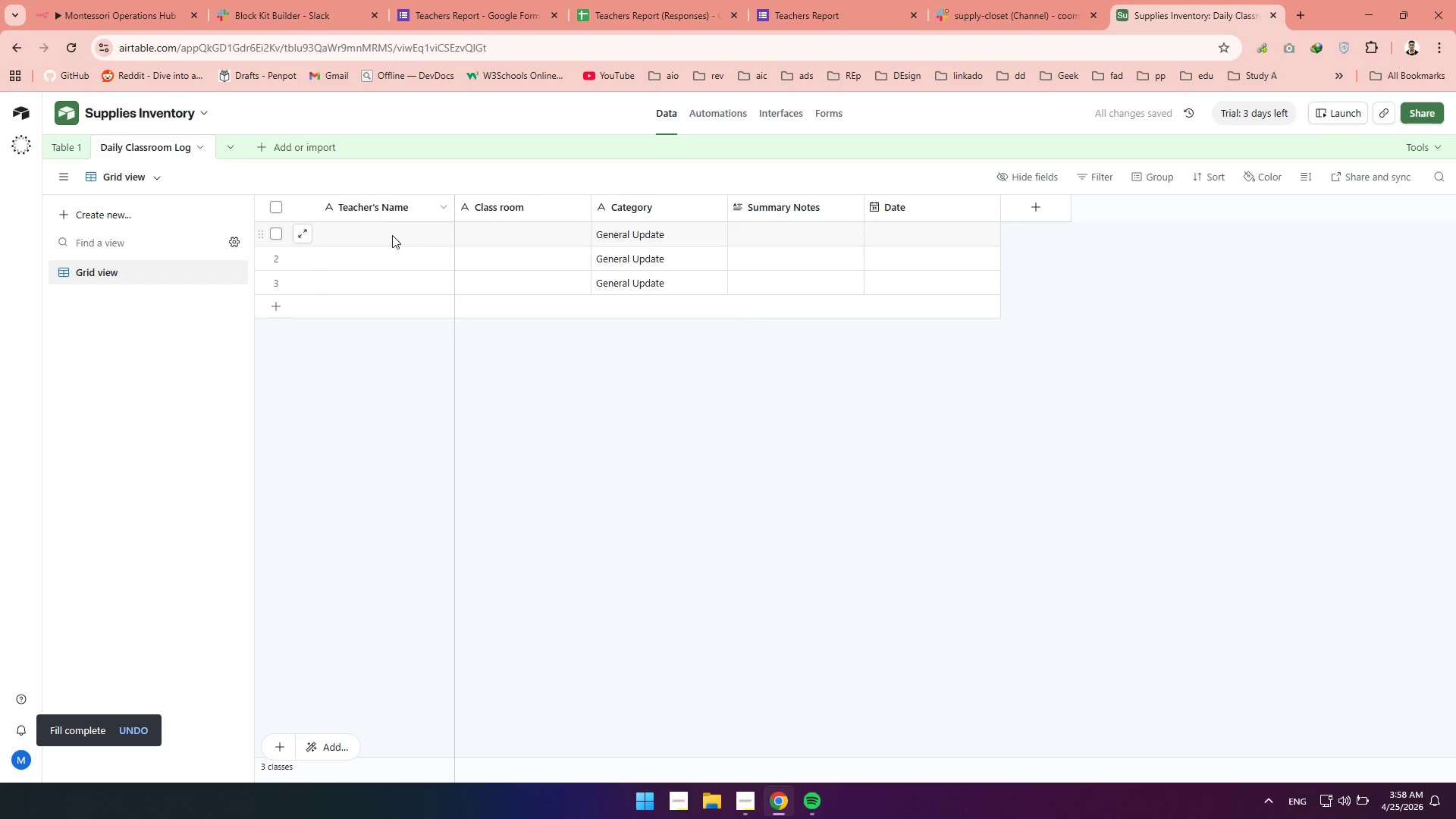 
left_click([389, 237])
 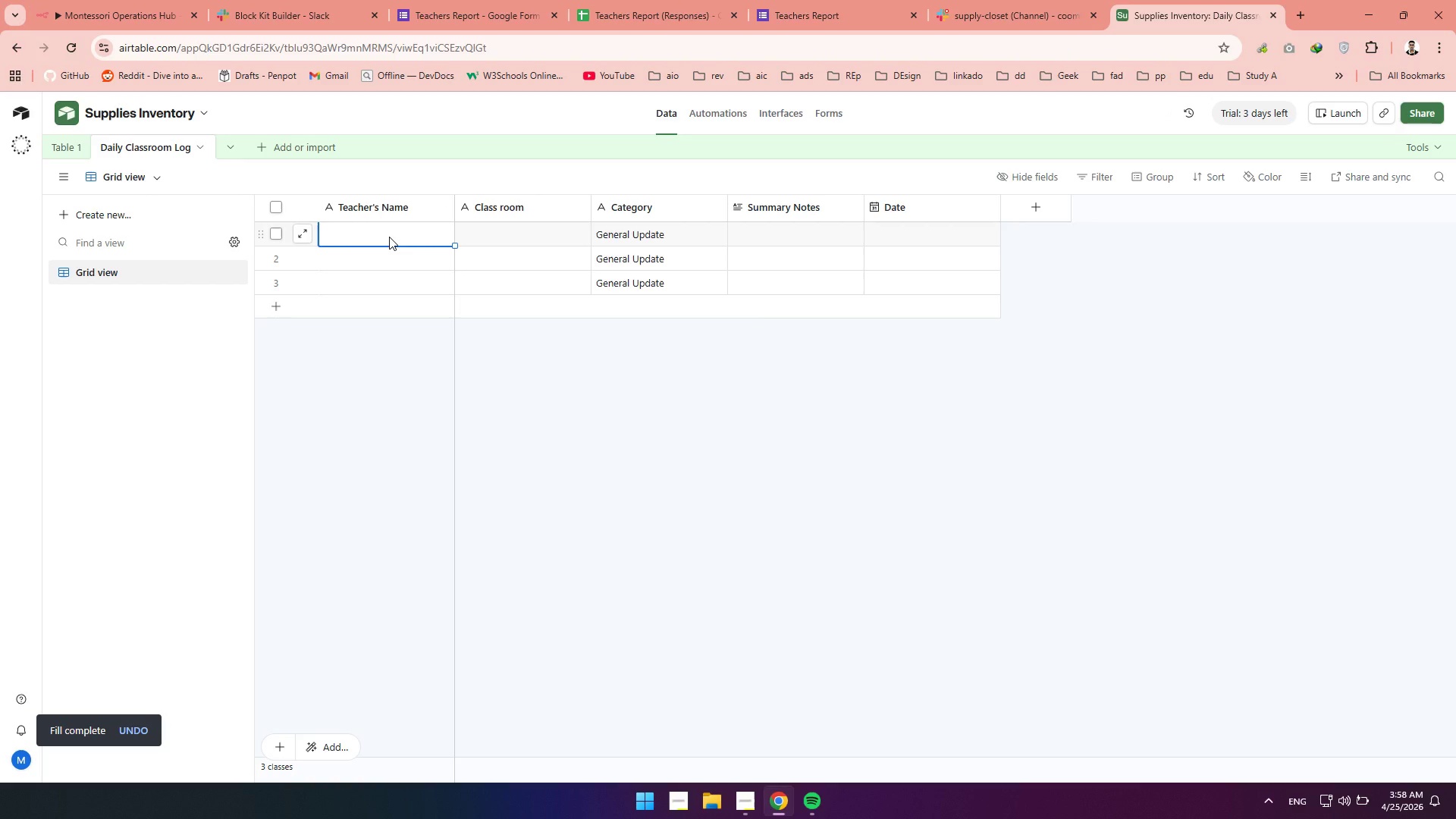 
type(Ms. Sarah)
 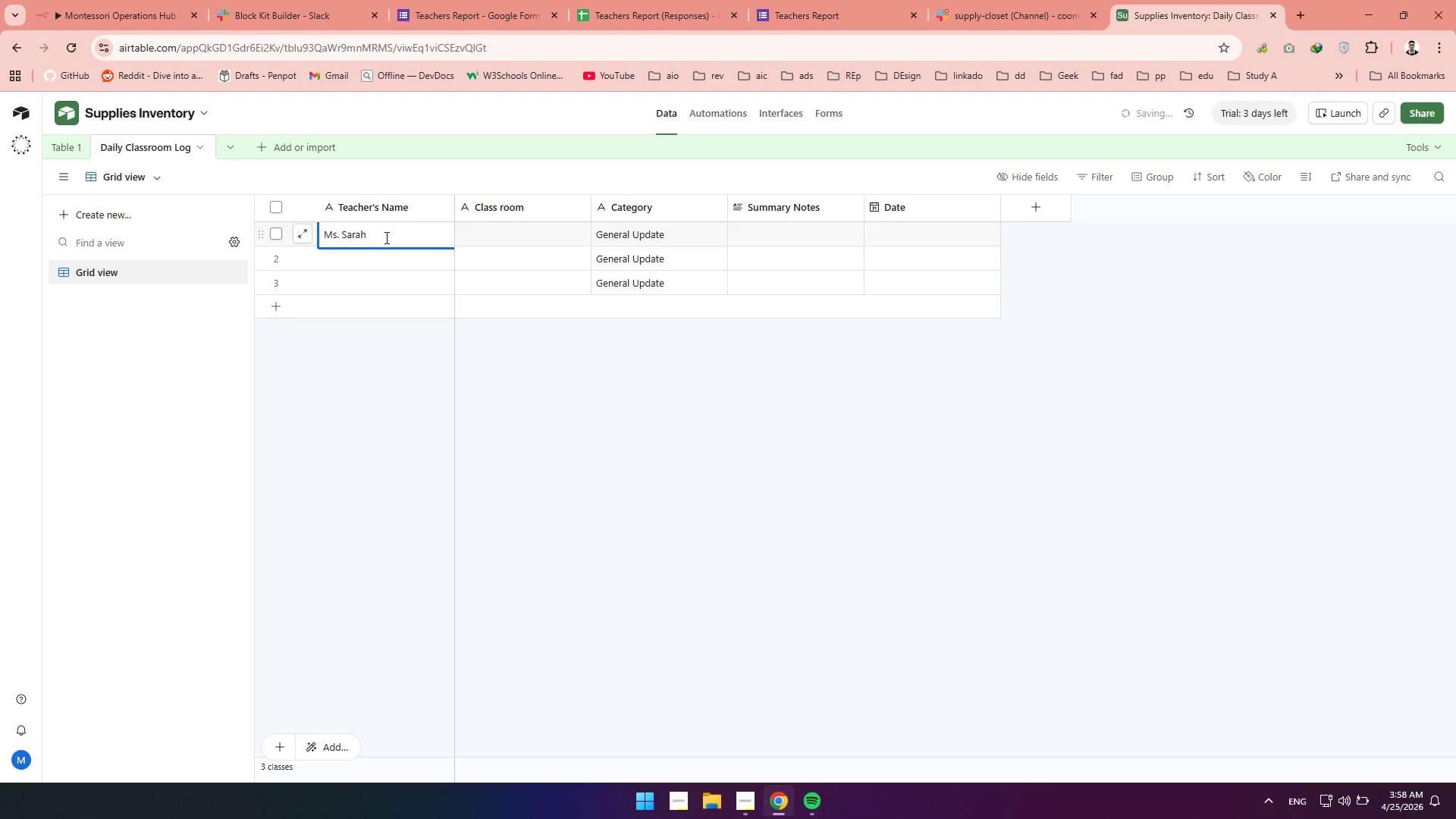 
left_click([343, 265])
 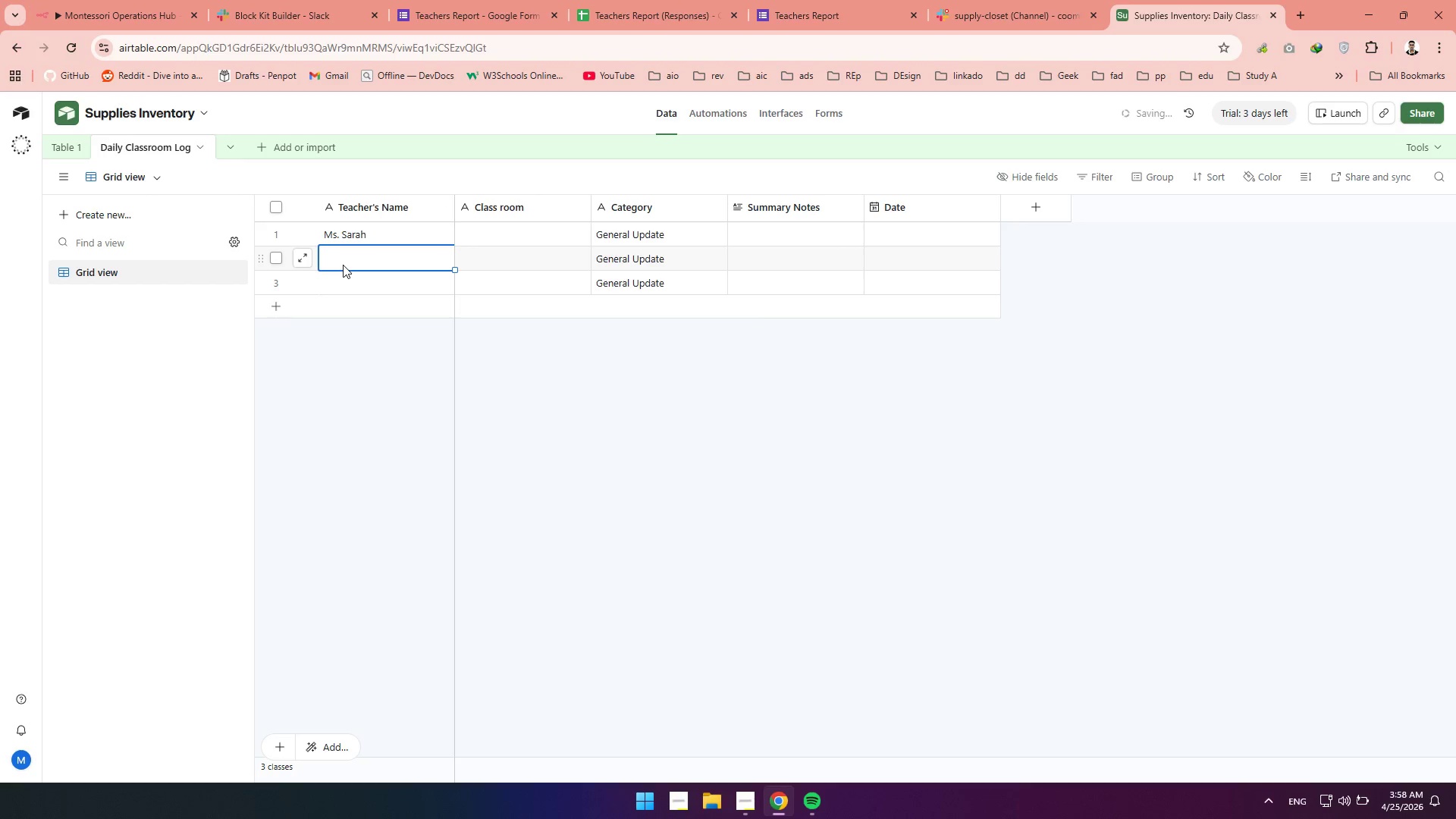 
hold_key(key=ShiftLeft, duration=0.58)
 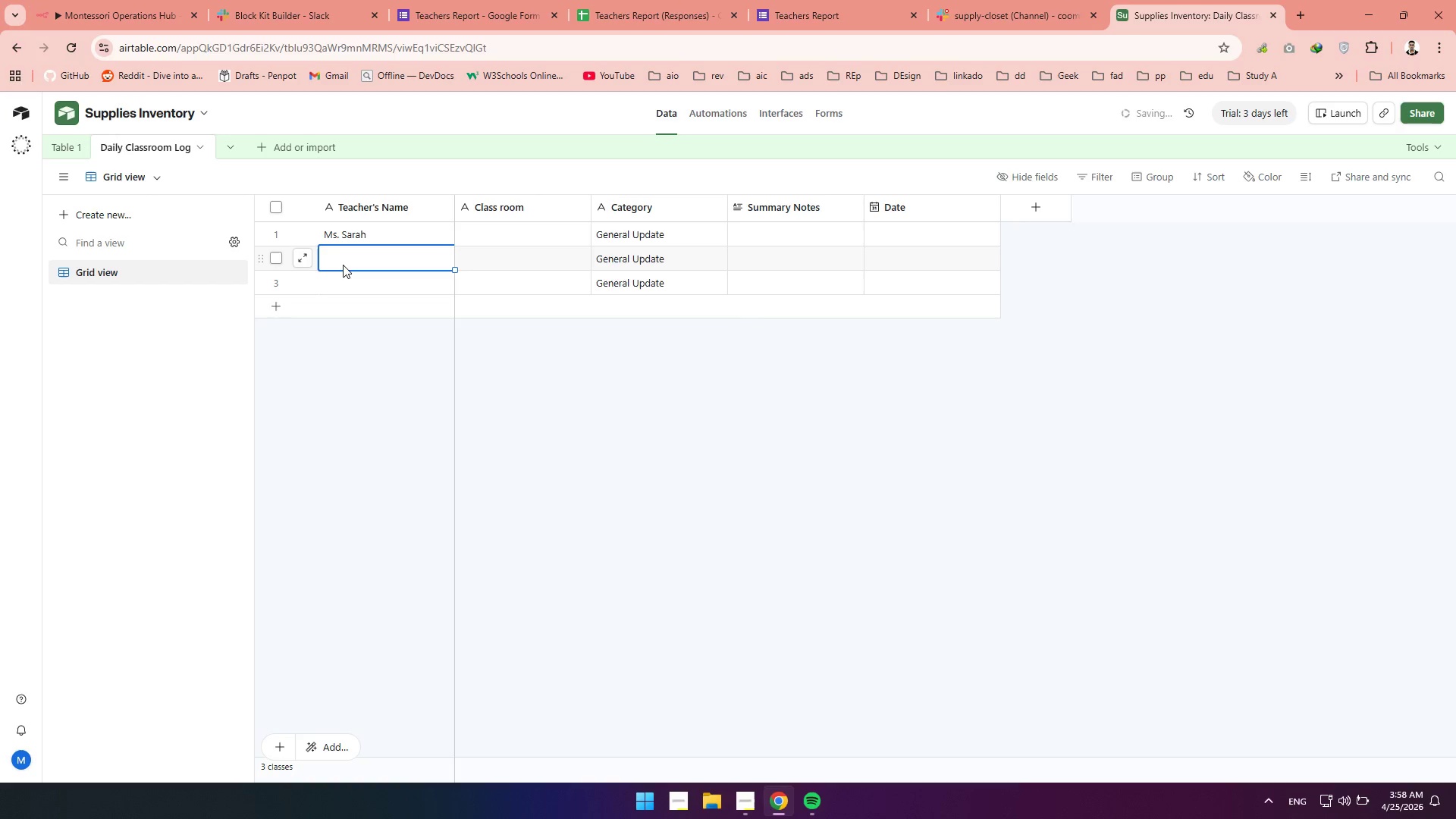 
type(Mr. Jekli)
 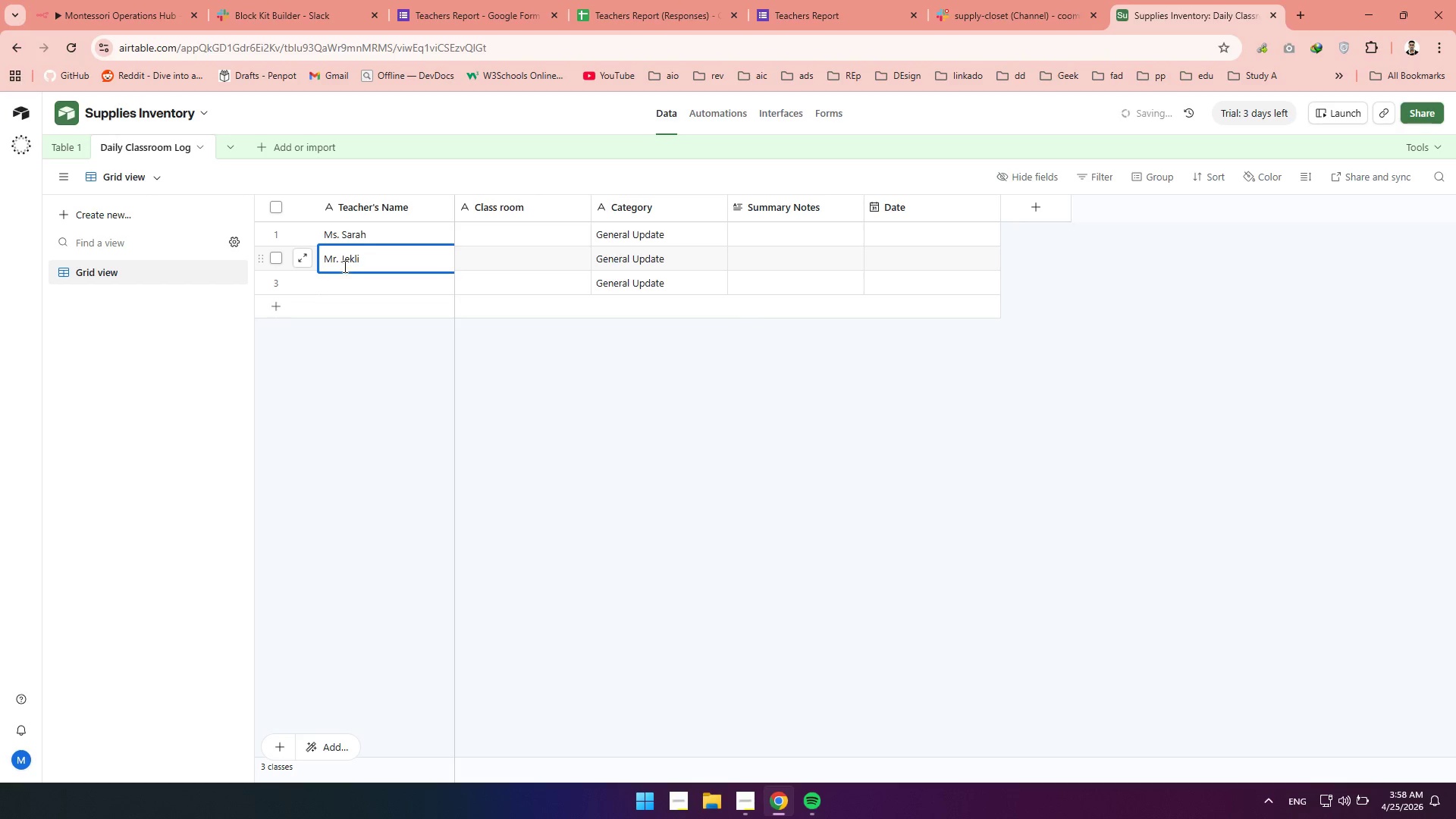 
left_click([353, 284])
 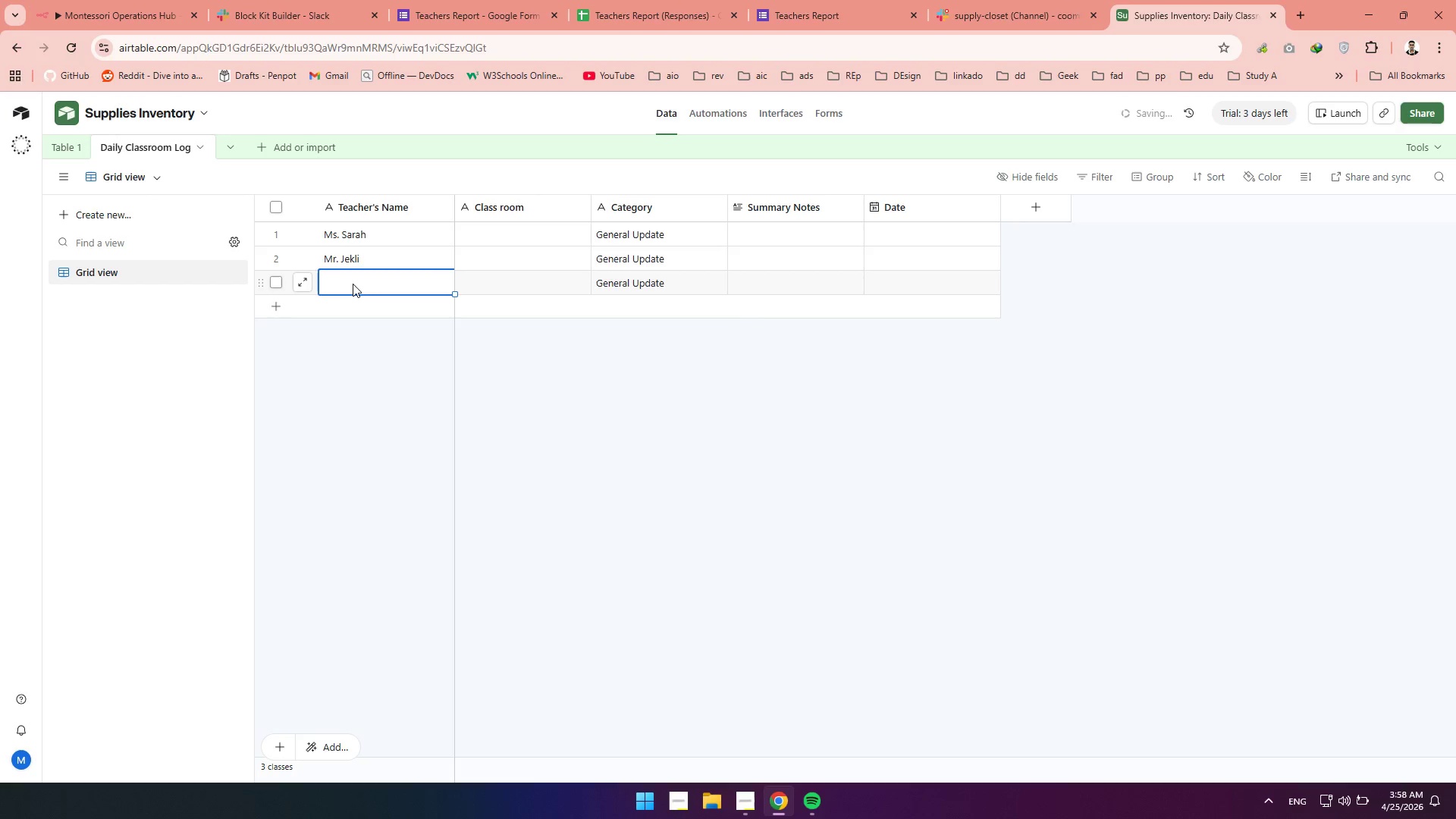 
type(Mr. kiolol)
 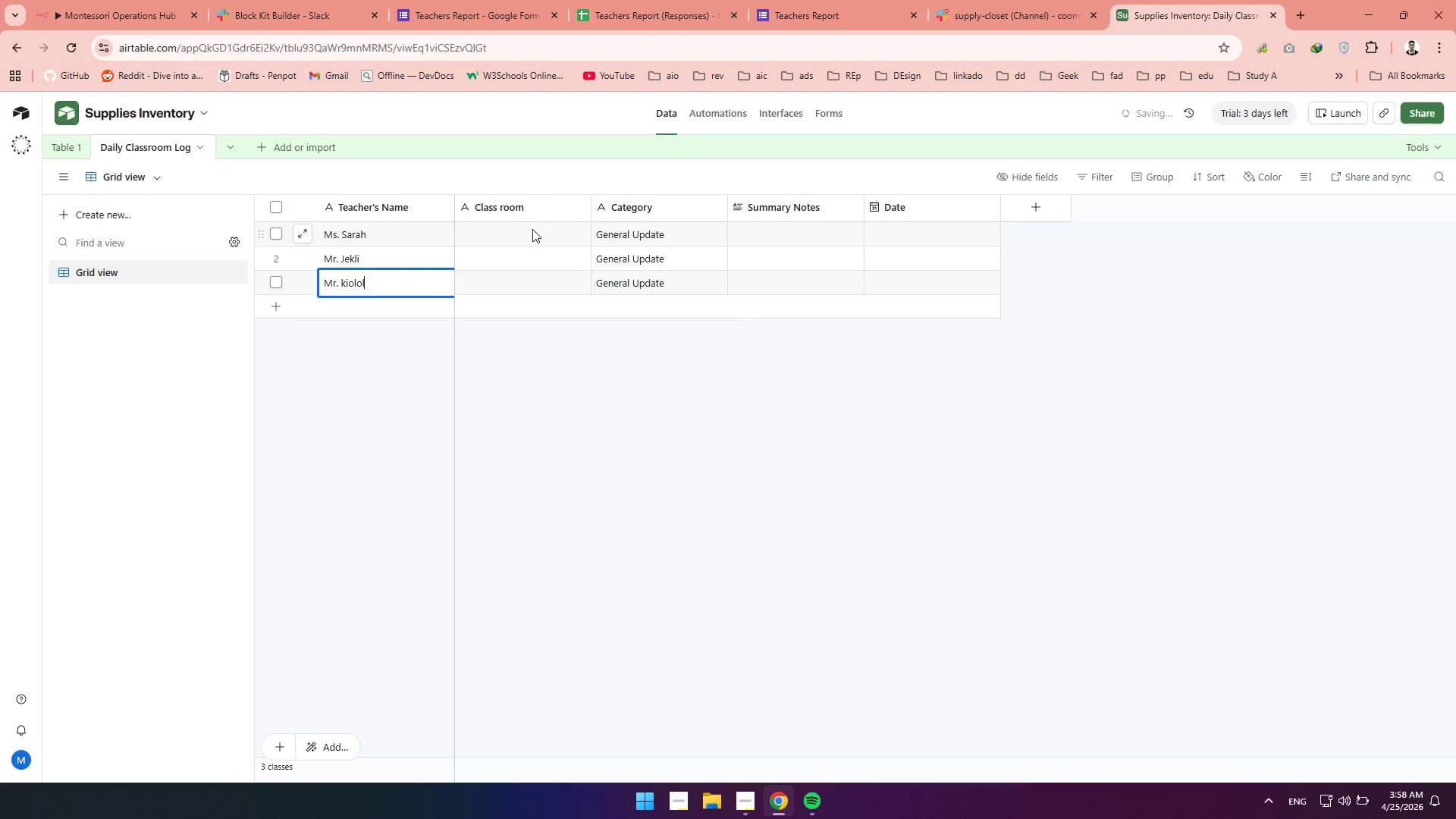 
double_click([532, 229])
 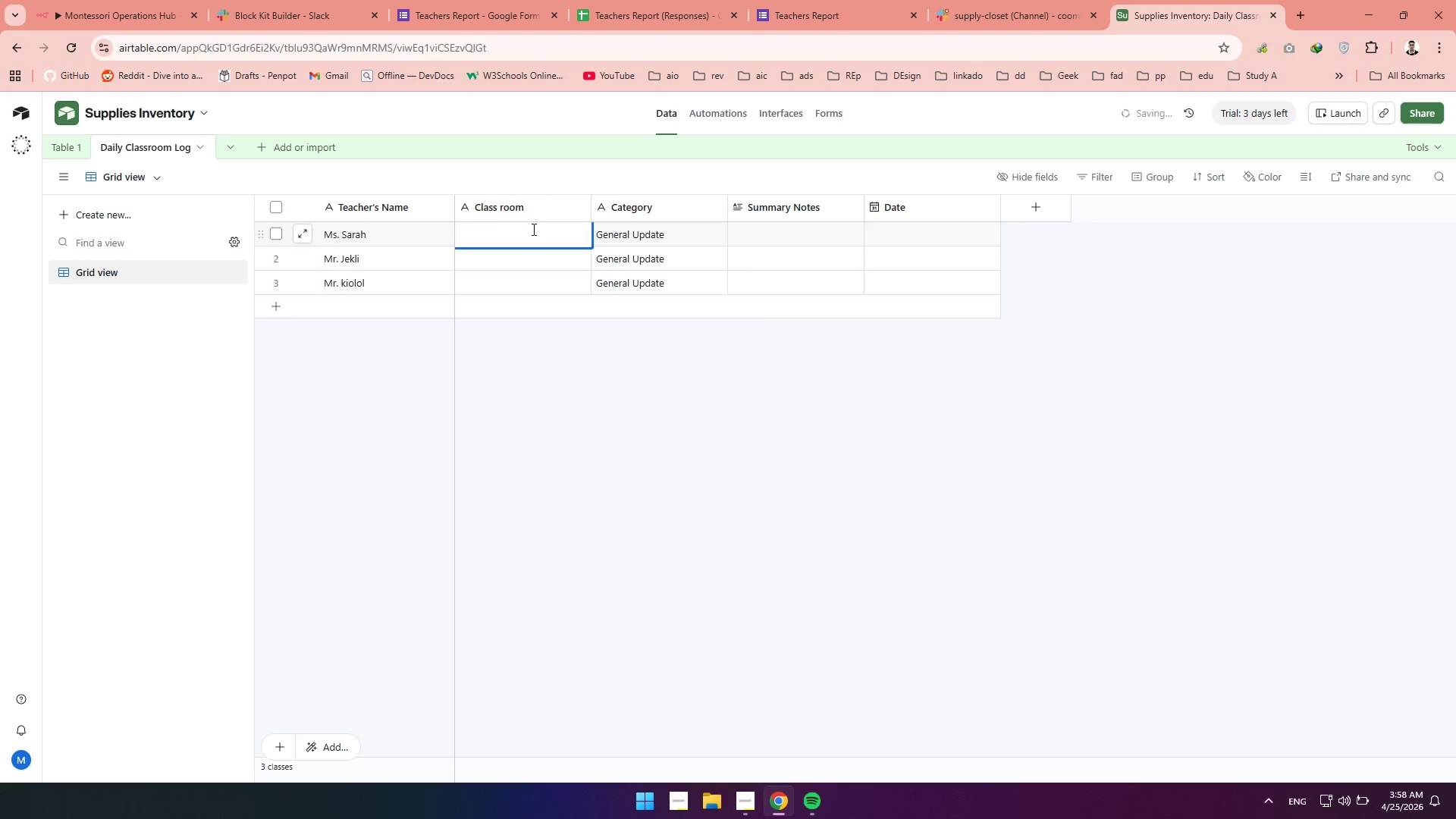 
type(sunflower)
 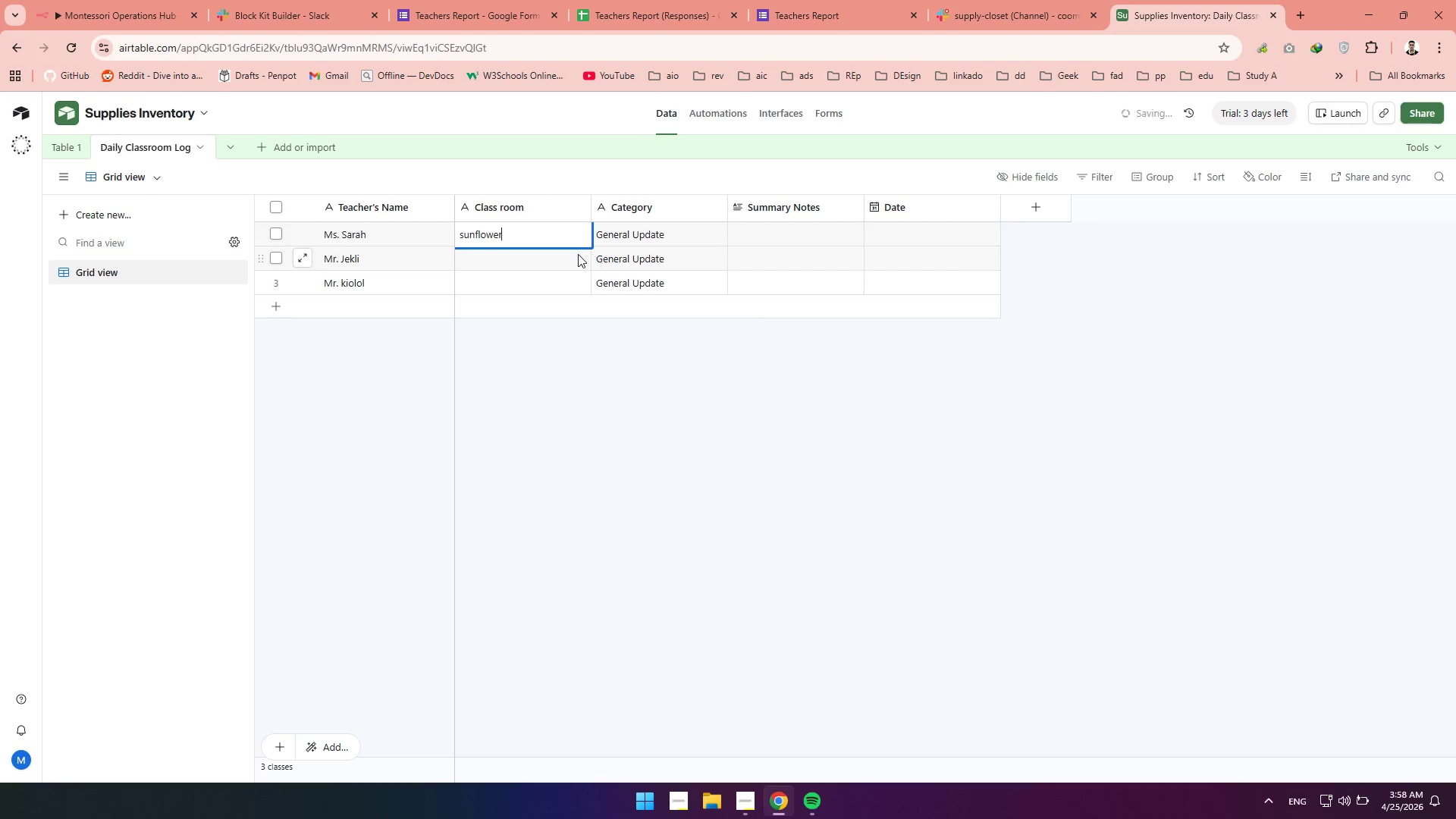 
left_click([575, 254])
 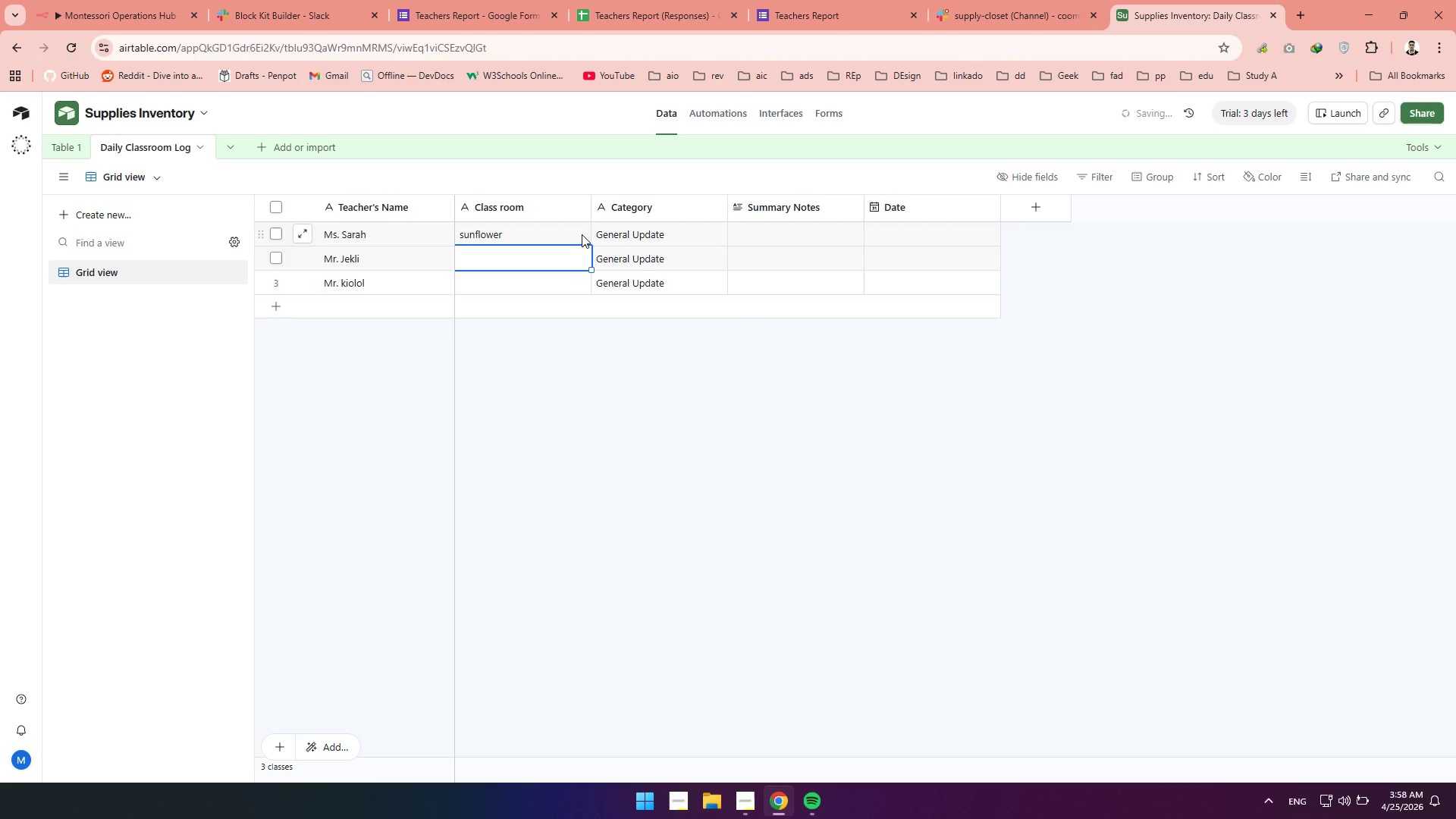 
left_click([582, 234])
 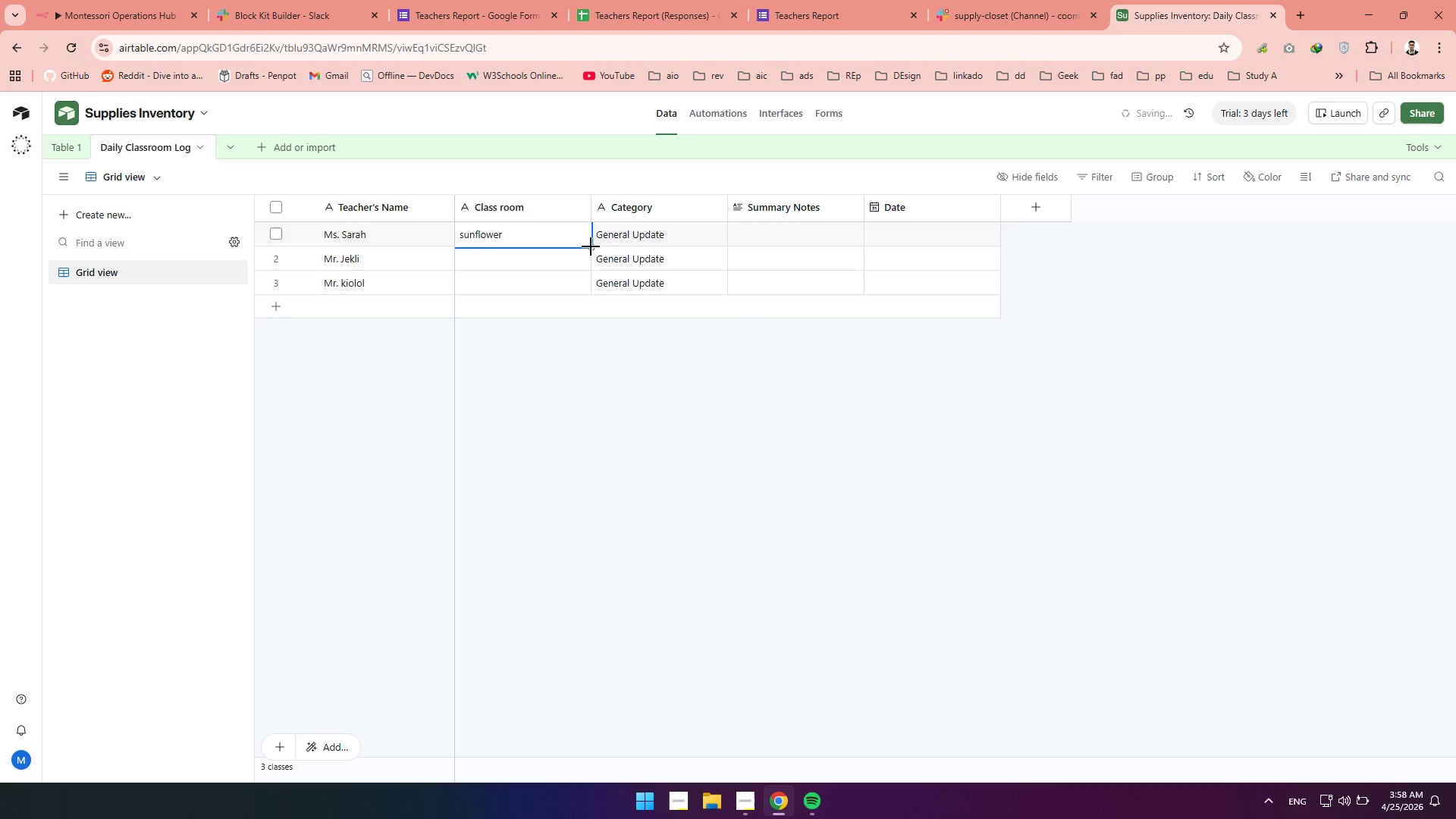 
left_click_drag(start_coordinate=[591, 246], to_coordinate=[591, 287])
 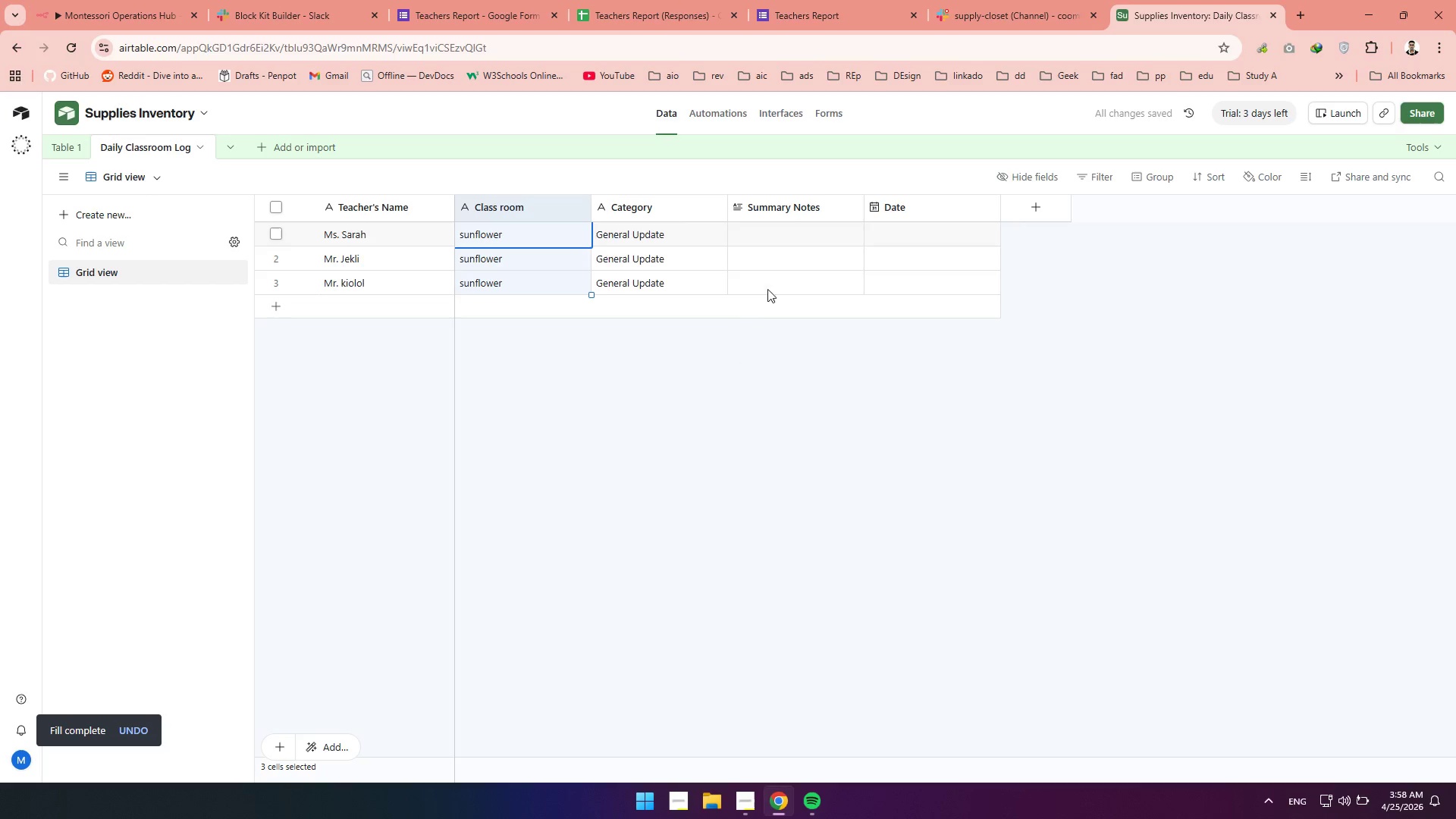 
double_click([808, 240])
 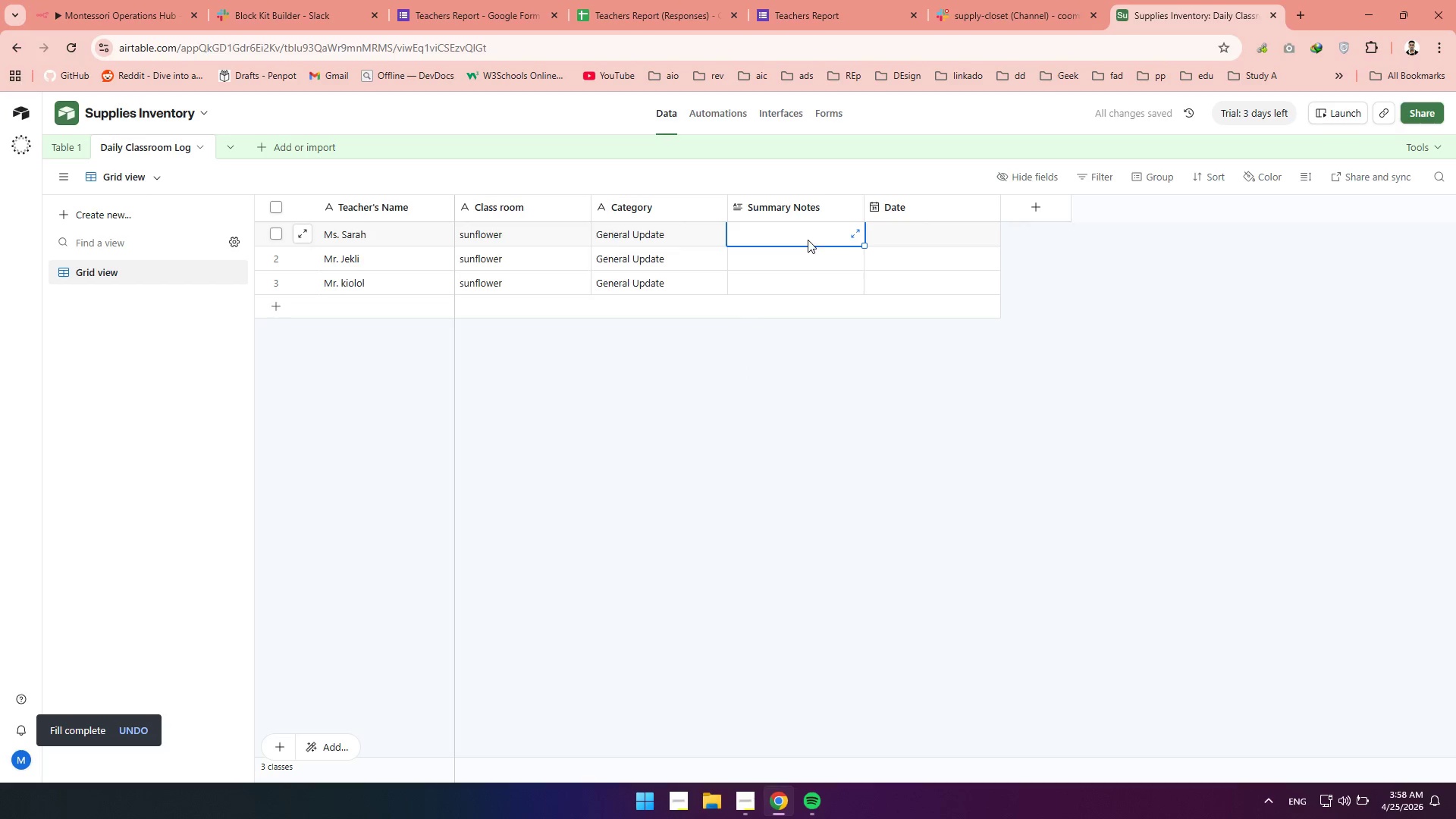 
triple_click([808, 240])
 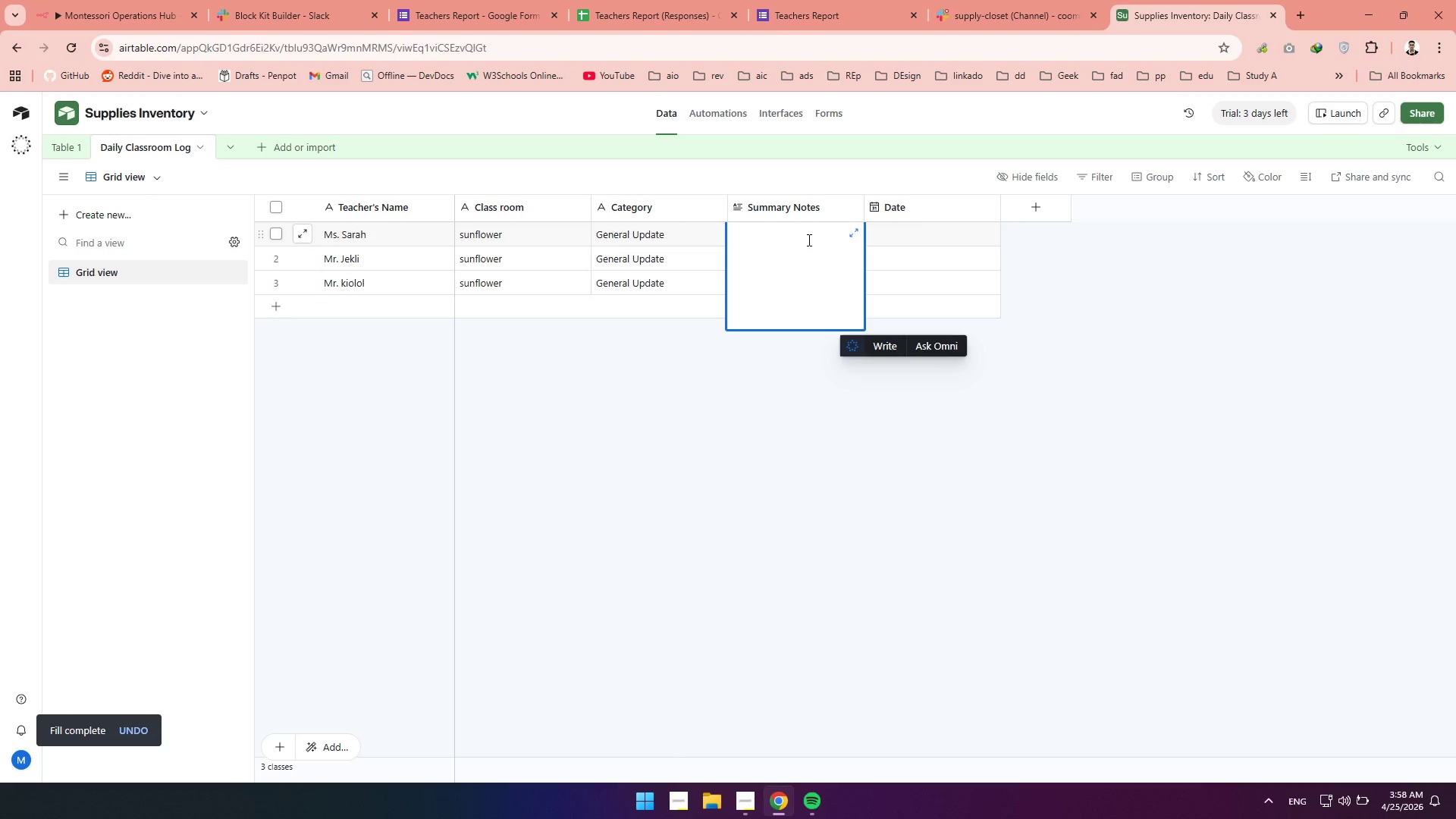 
wait(6.45)
 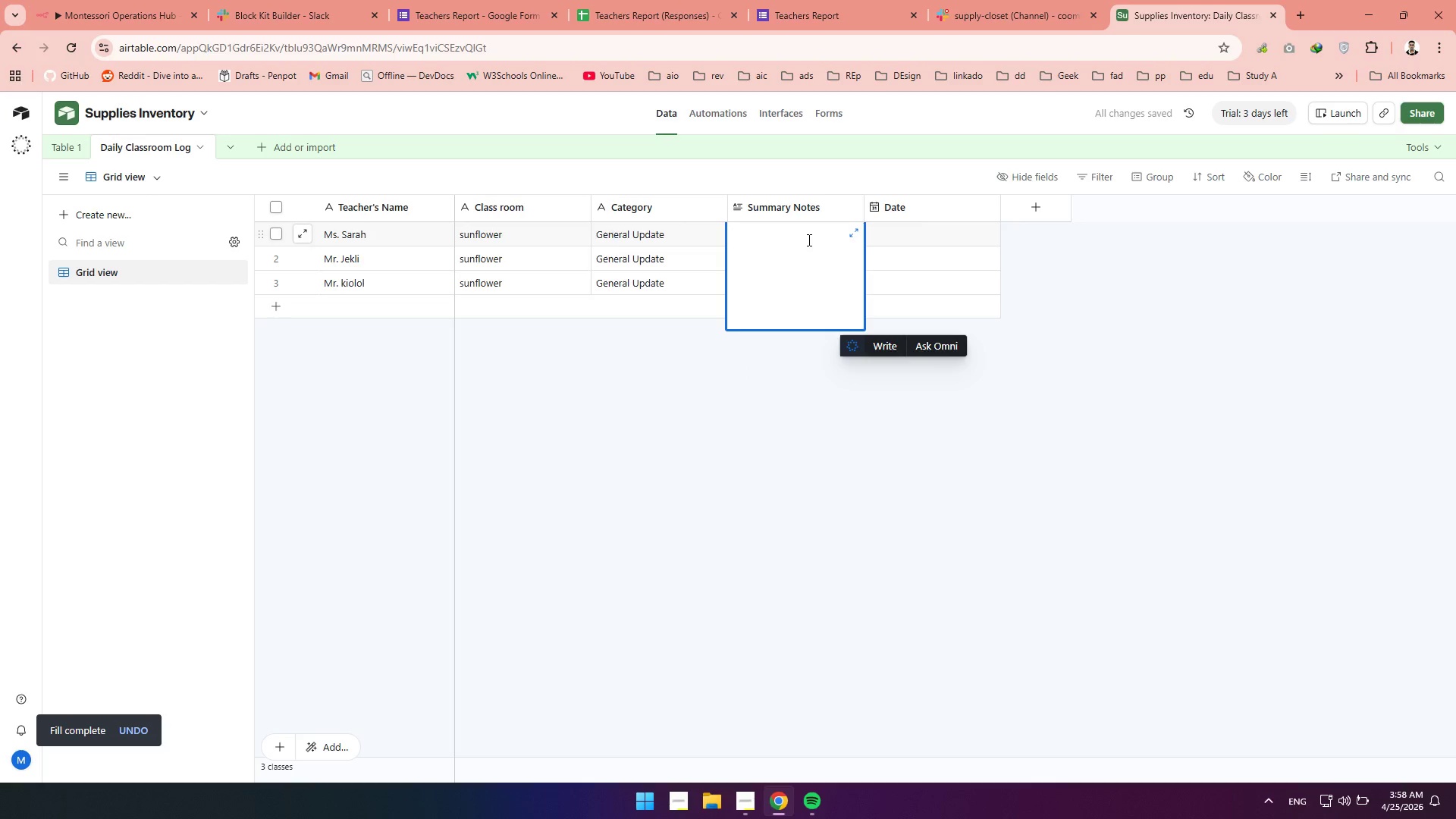 
type(morinig )
key(Backspace)
key(Backspace)
key(Backspace)
key(Backspace)
key(Backspace)
type(ning cirl)
key(Backspace)
type(cle time went well; children enjoy)
 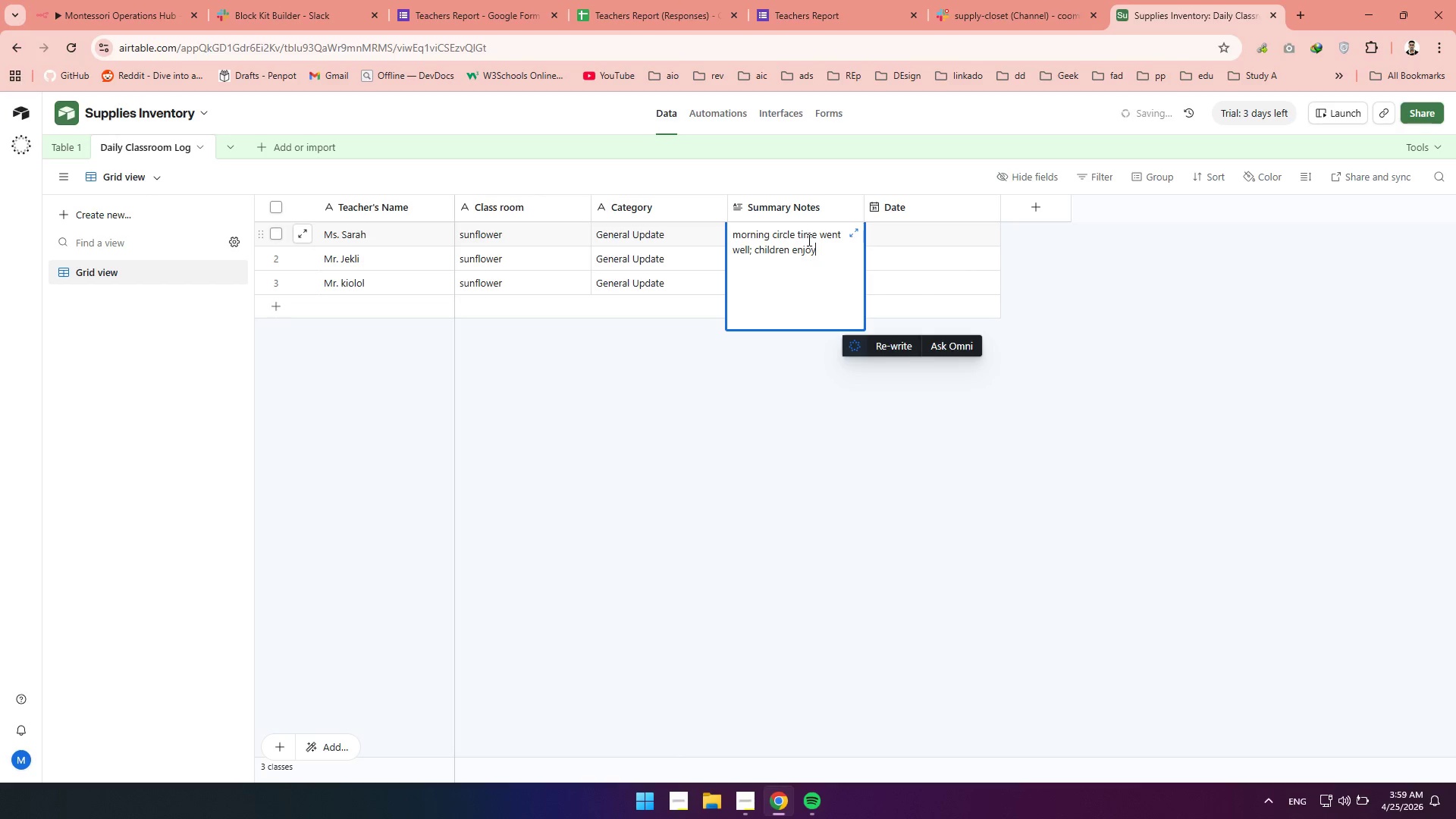 
type(ed the new sensory bin;)
 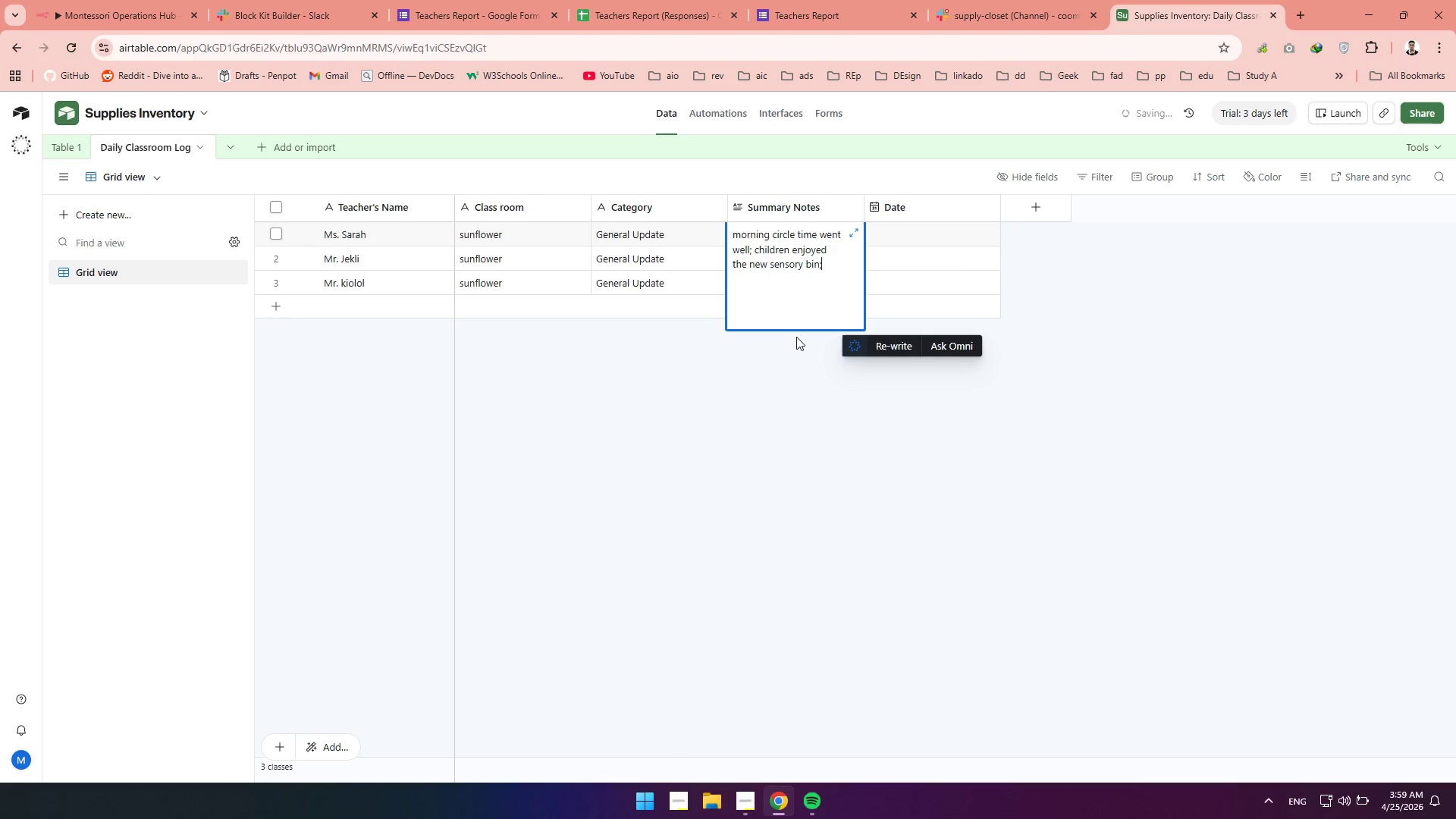 
key(Backspace)
 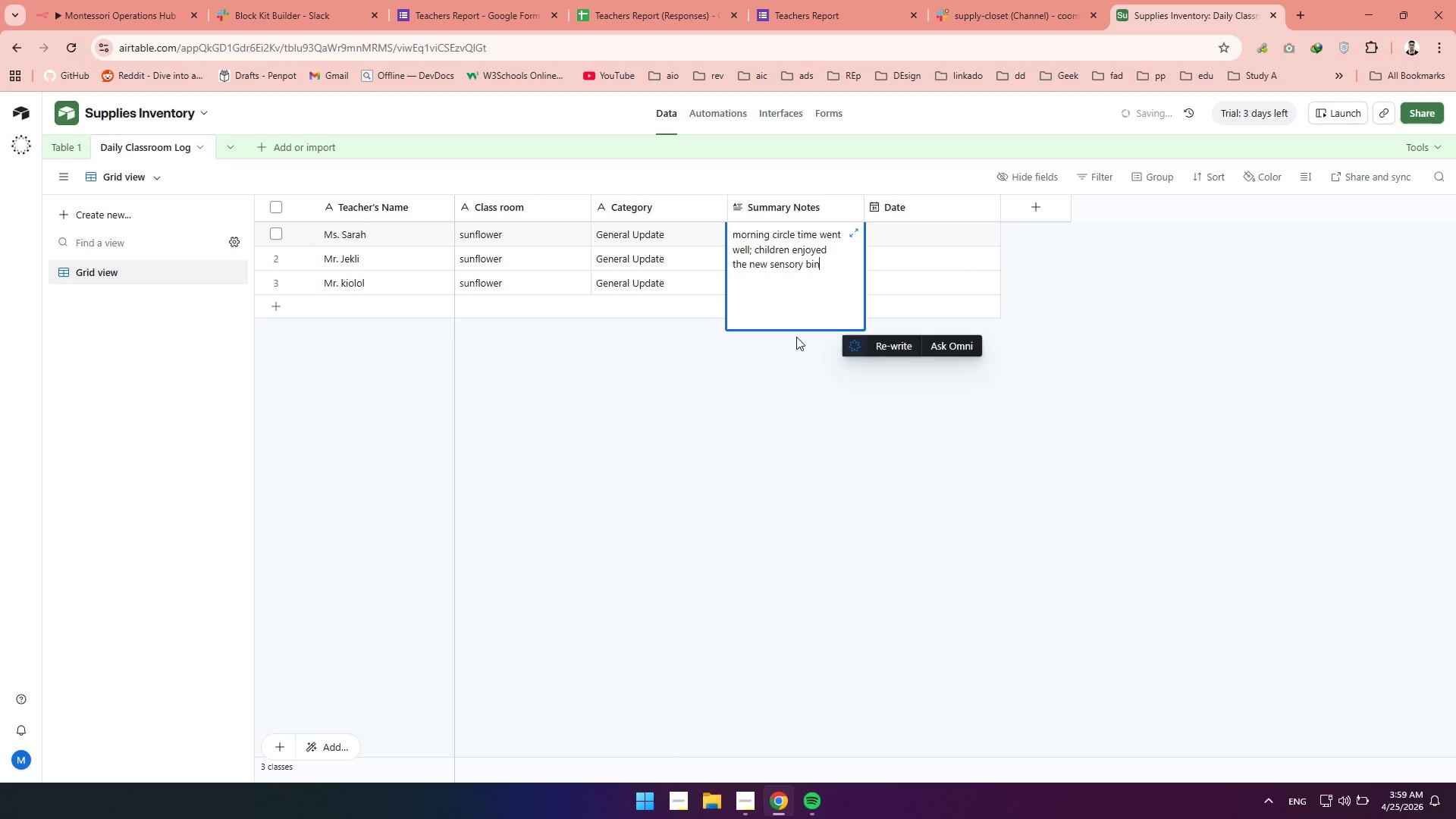 
key(Period)
 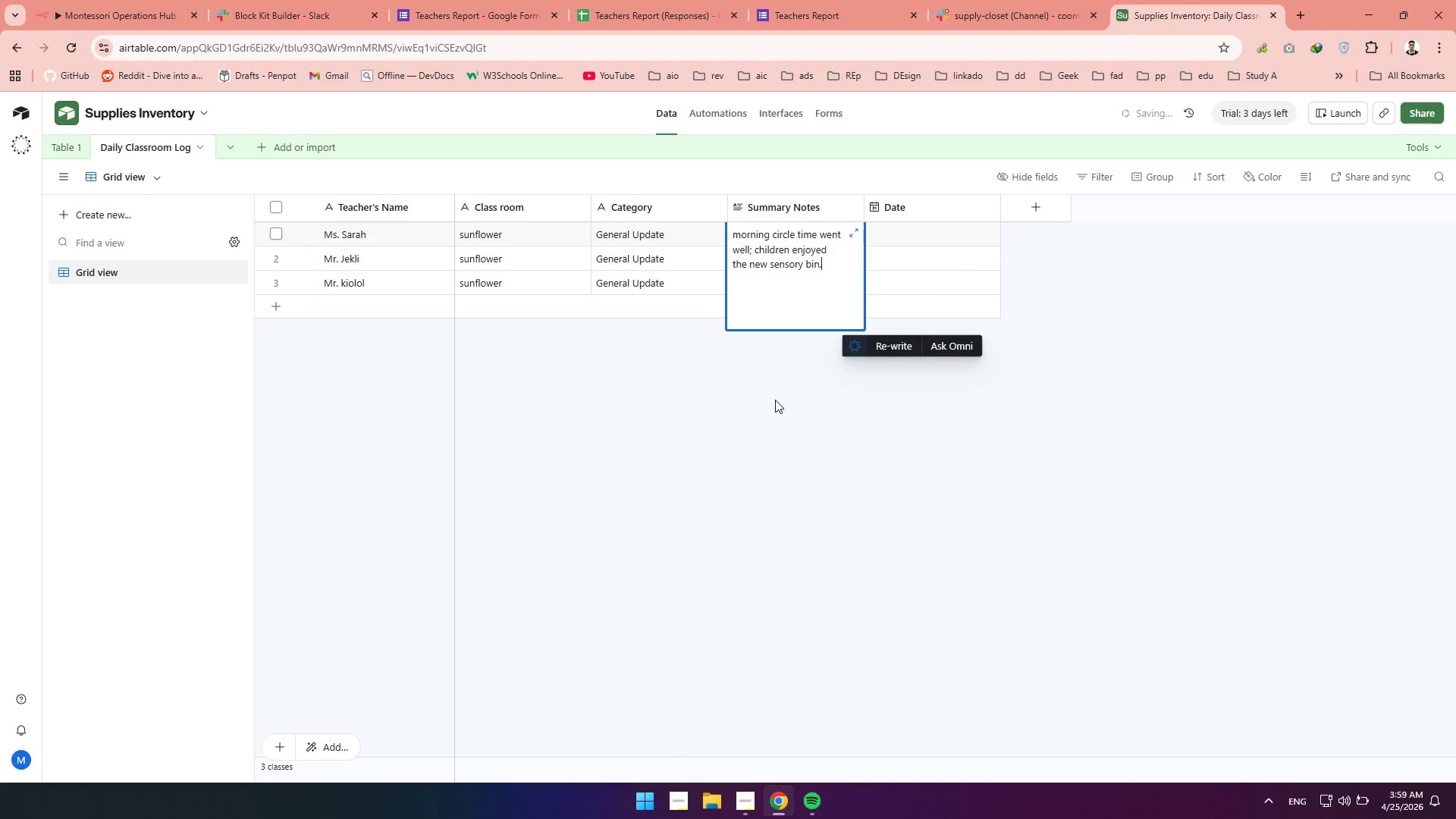 
left_click([775, 400])
 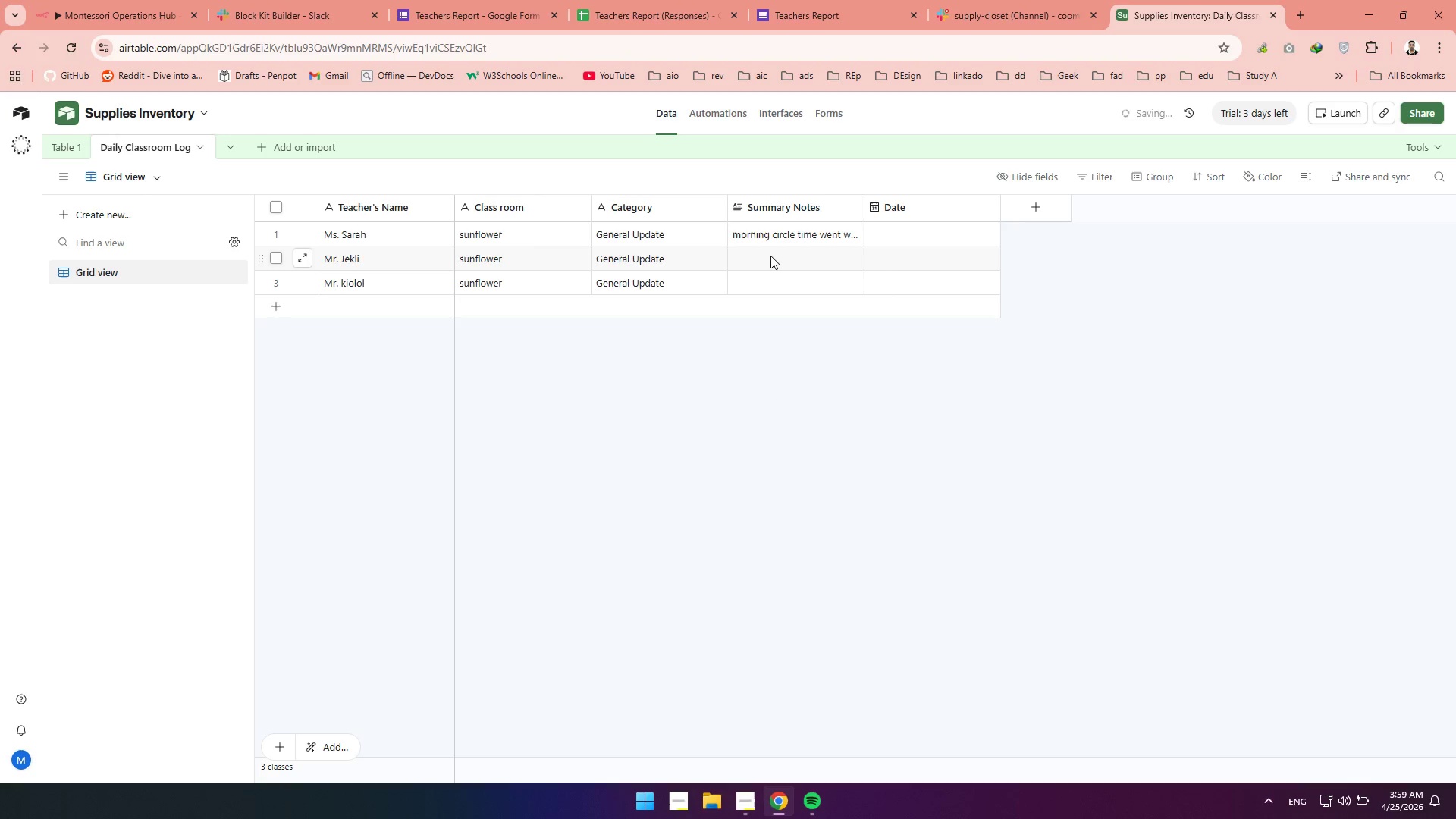 
double_click([770, 256])
 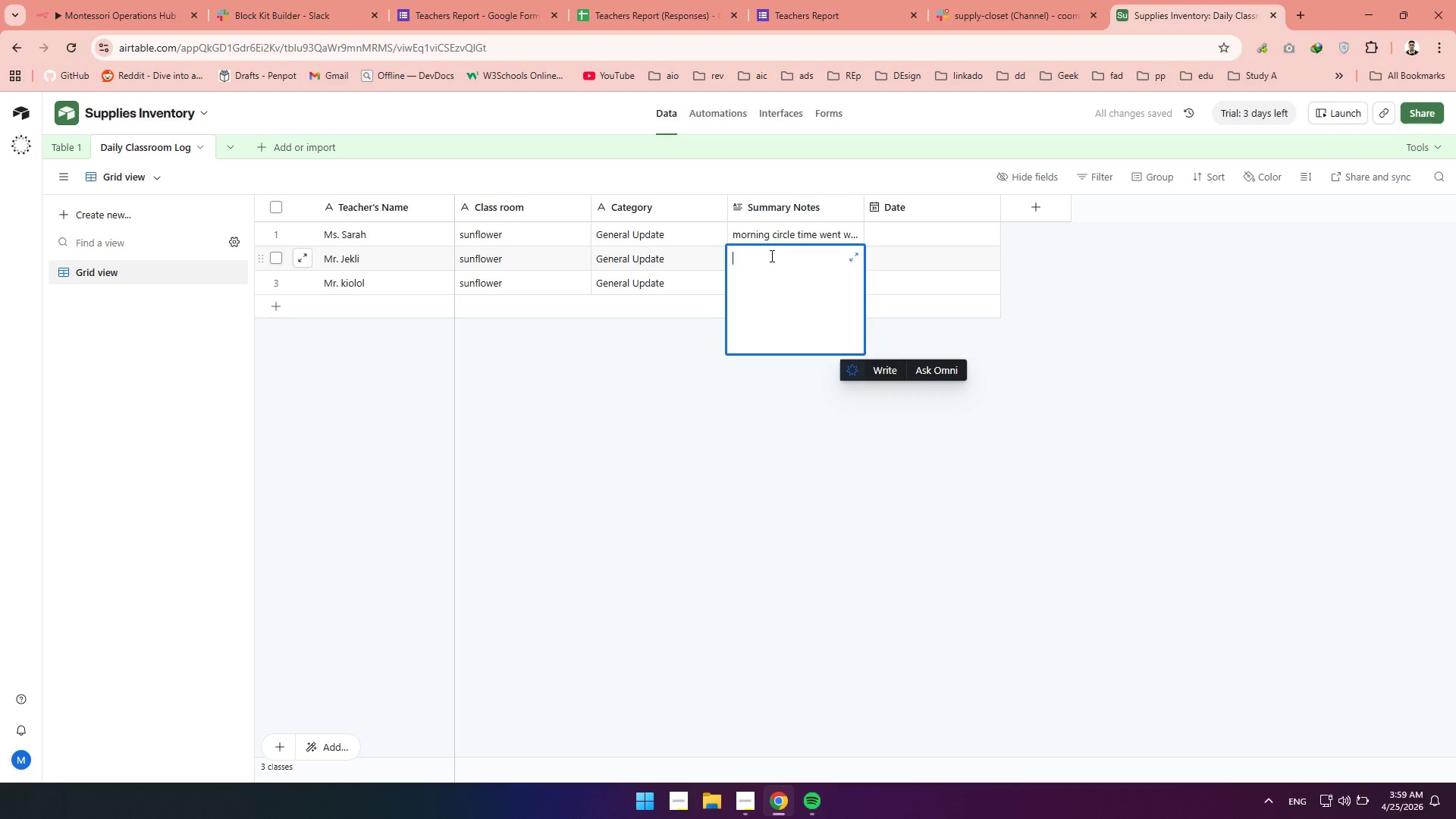 
double_click([770, 256])
 